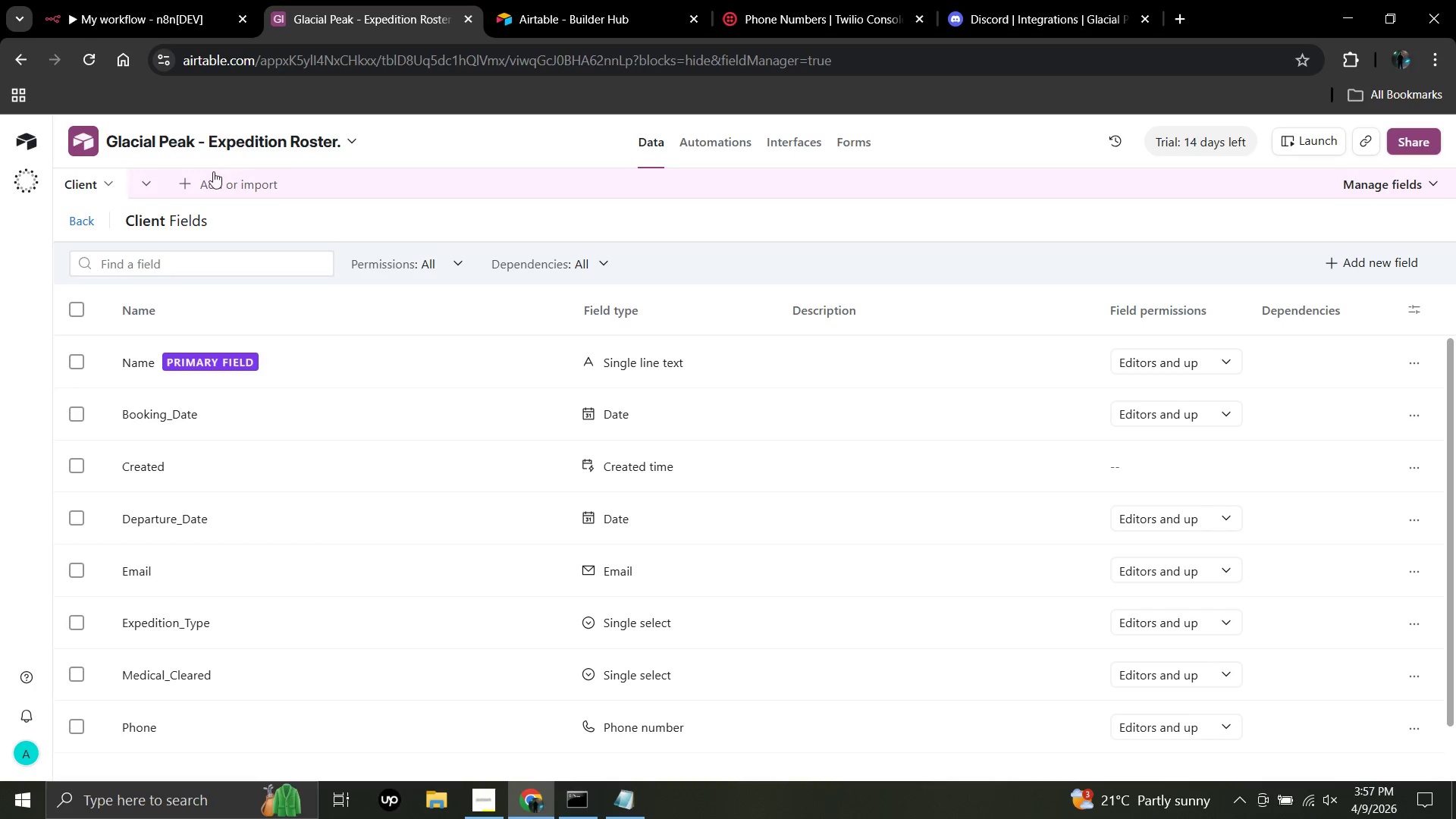 
left_click([77, 225])
 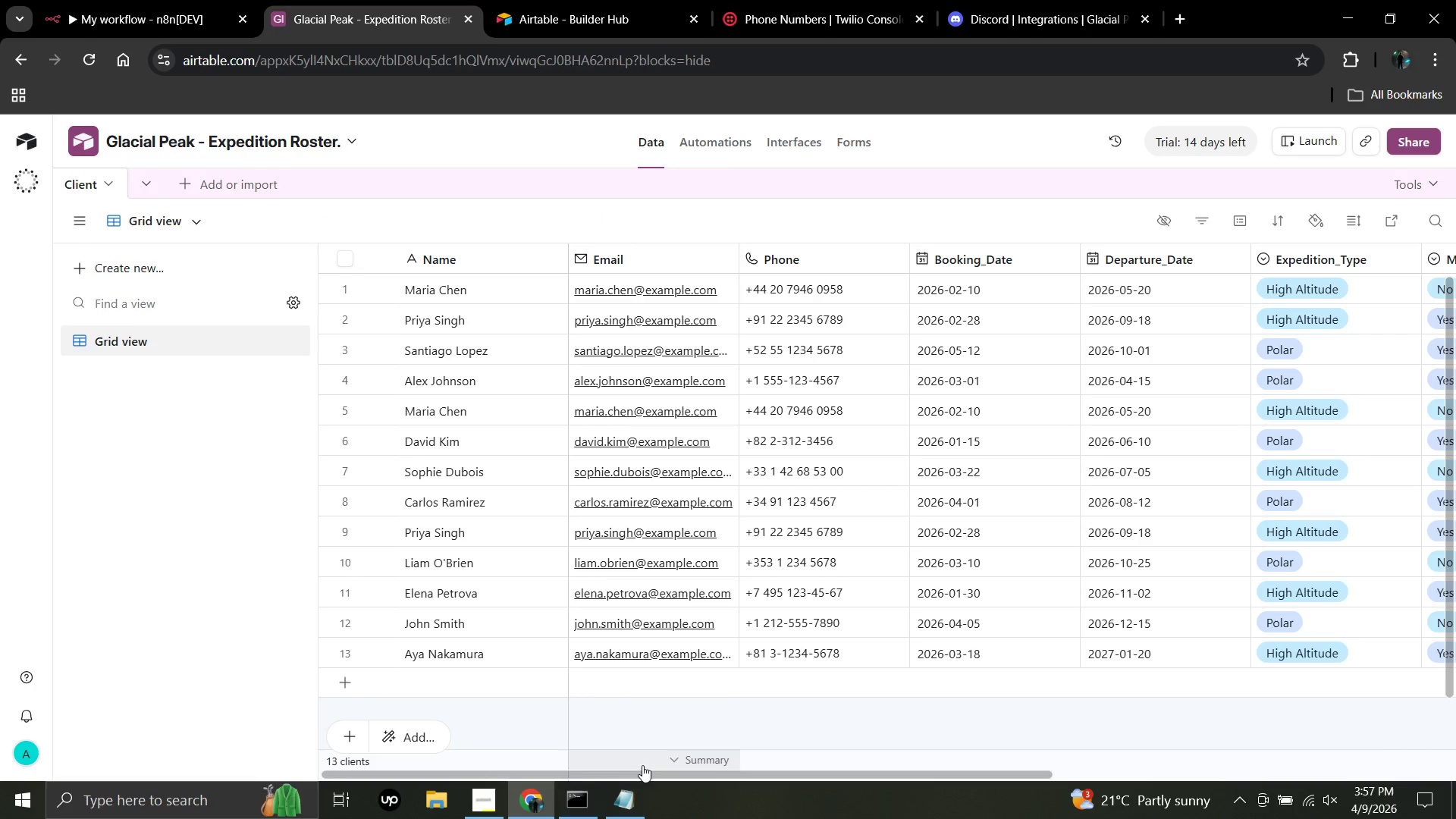 
left_click_drag(start_coordinate=[664, 773], to_coordinate=[272, 782])
 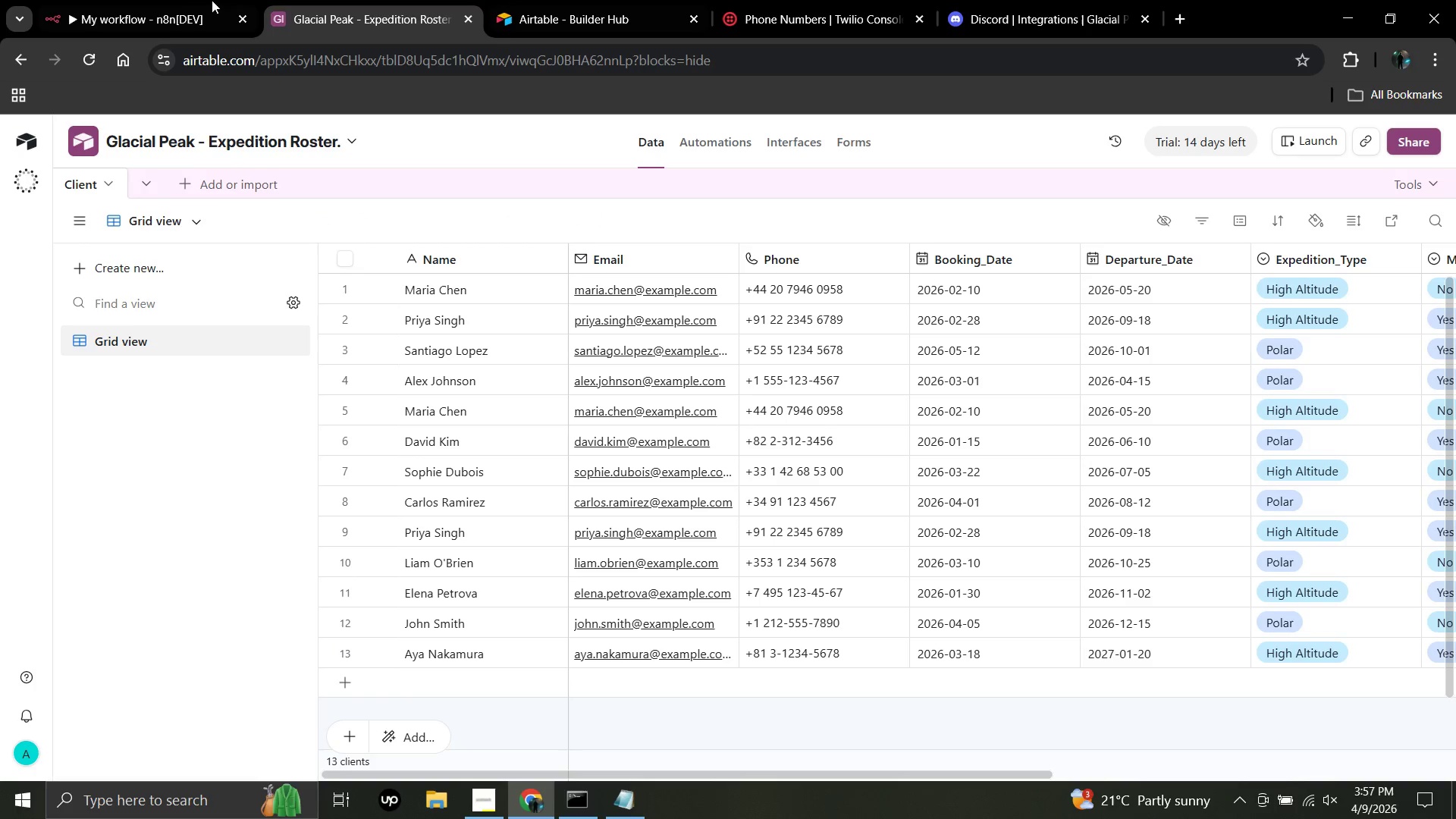 
left_click([159, 0])
 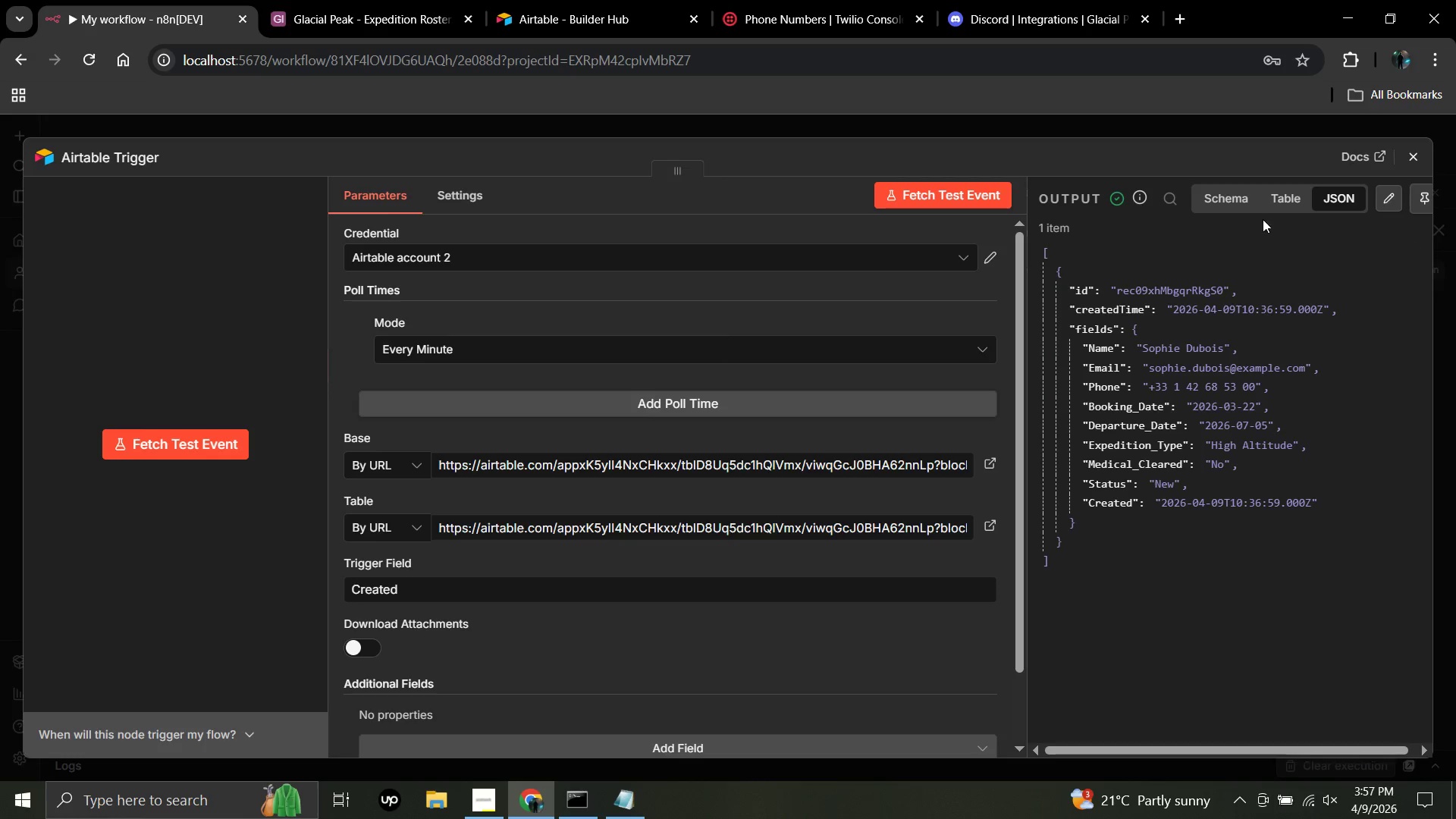 
left_click([1273, 206])
 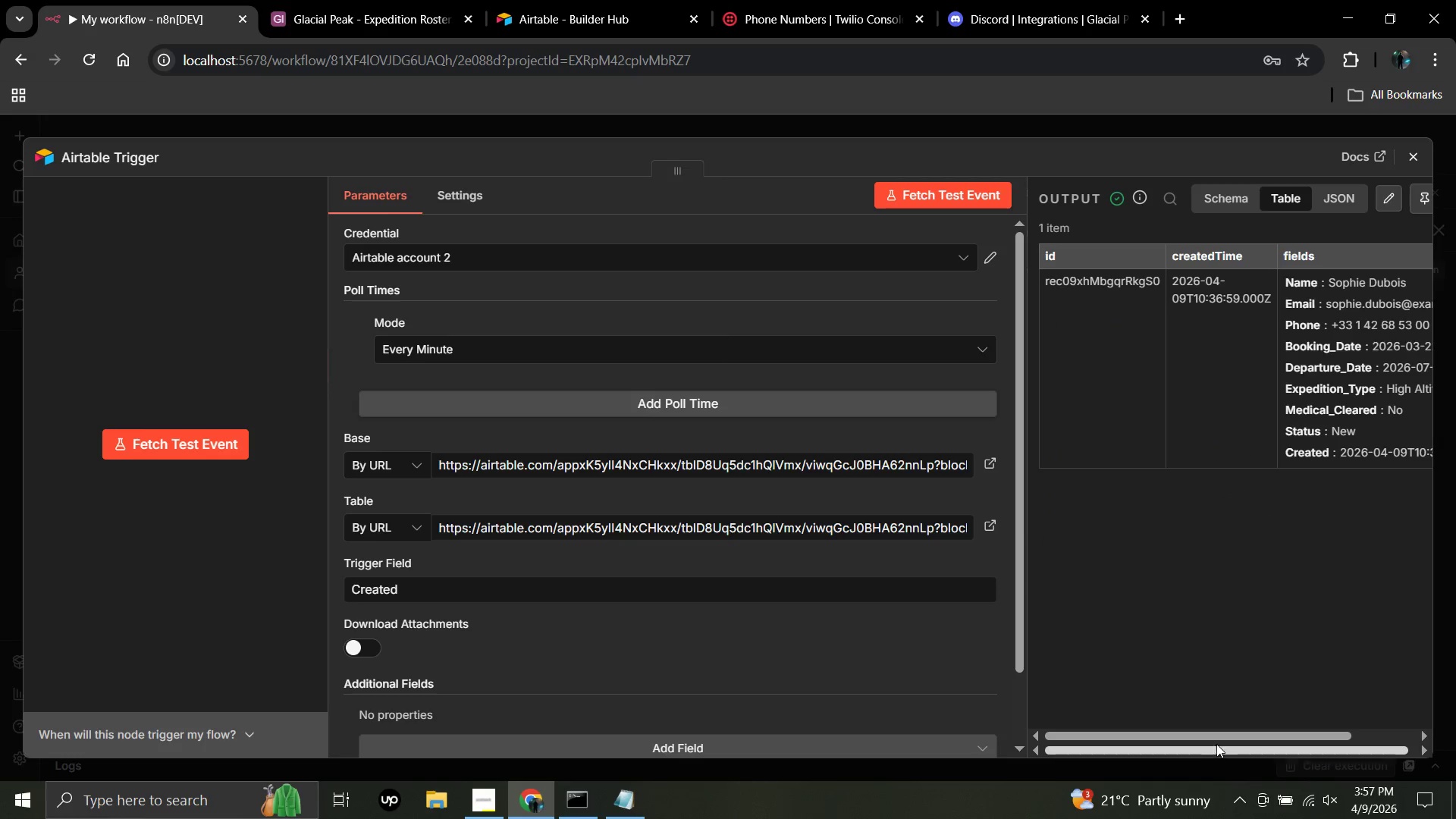 
left_click_drag(start_coordinate=[1221, 733], to_coordinate=[1116, 741])
 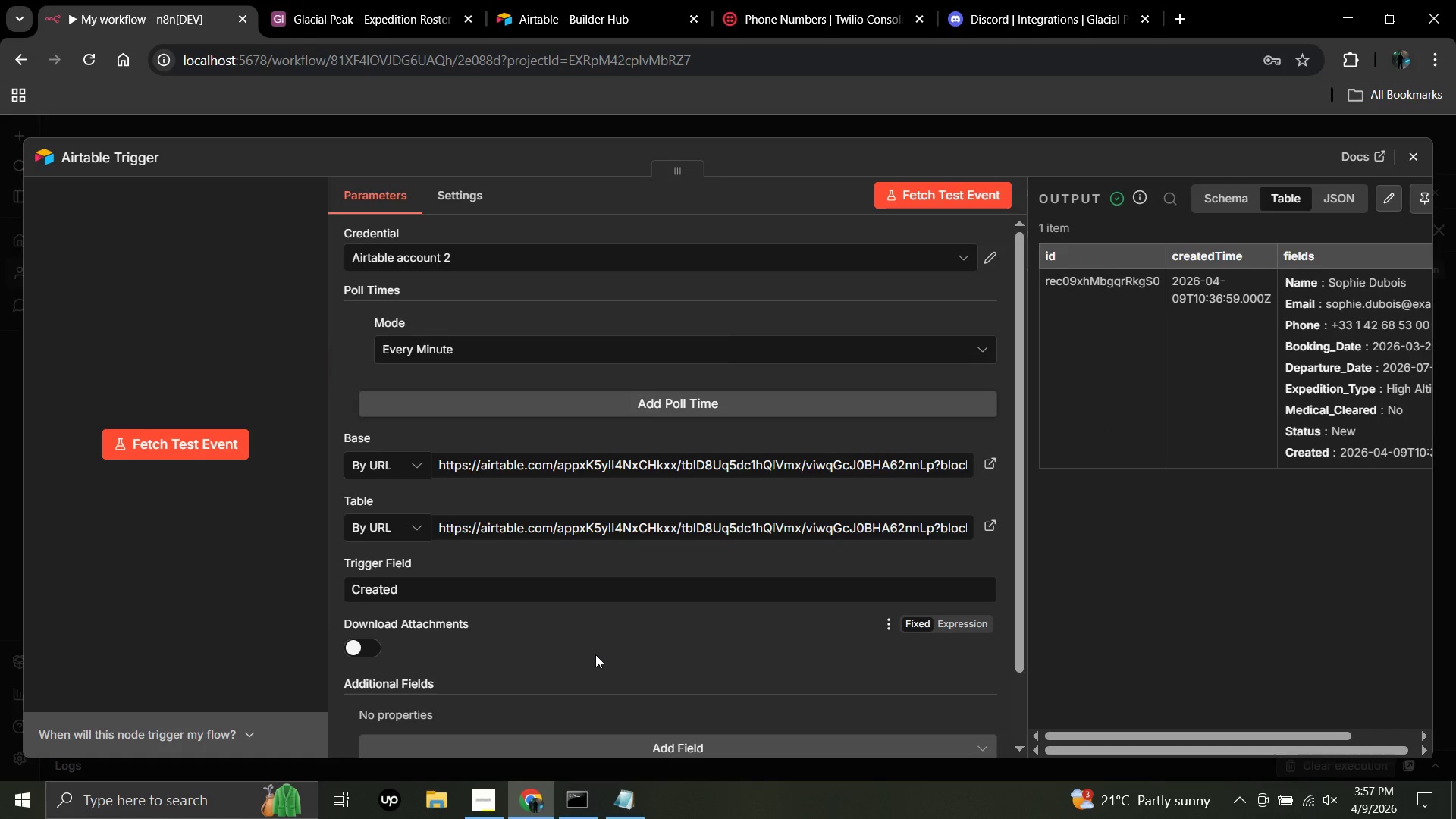 
scroll: coordinate [595, 654], scroll_direction: down, amount: 2.0
 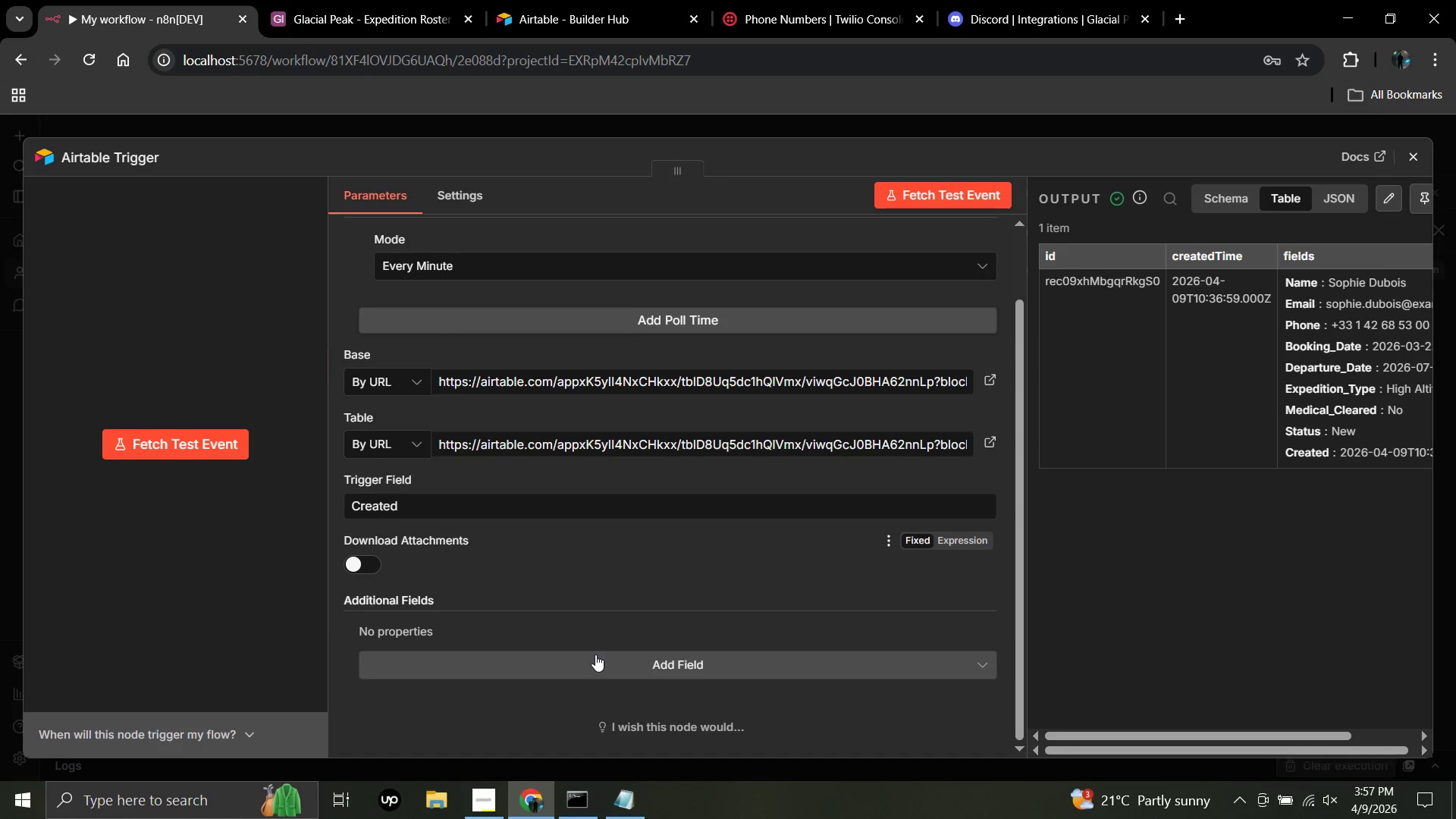 
scroll: coordinate [595, 654], scroll_direction: up, amount: 3.0
 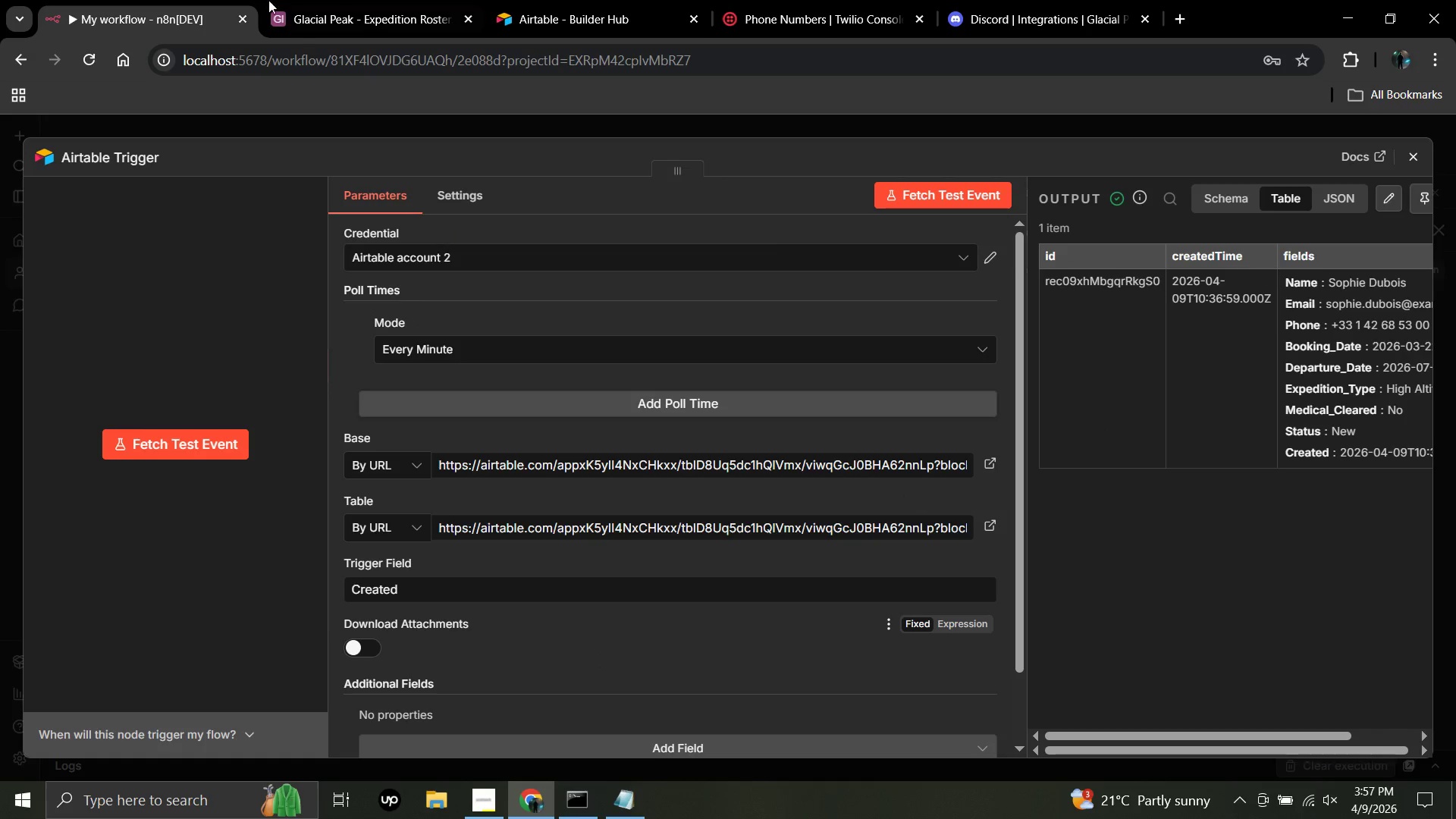 
left_click([359, 0])
 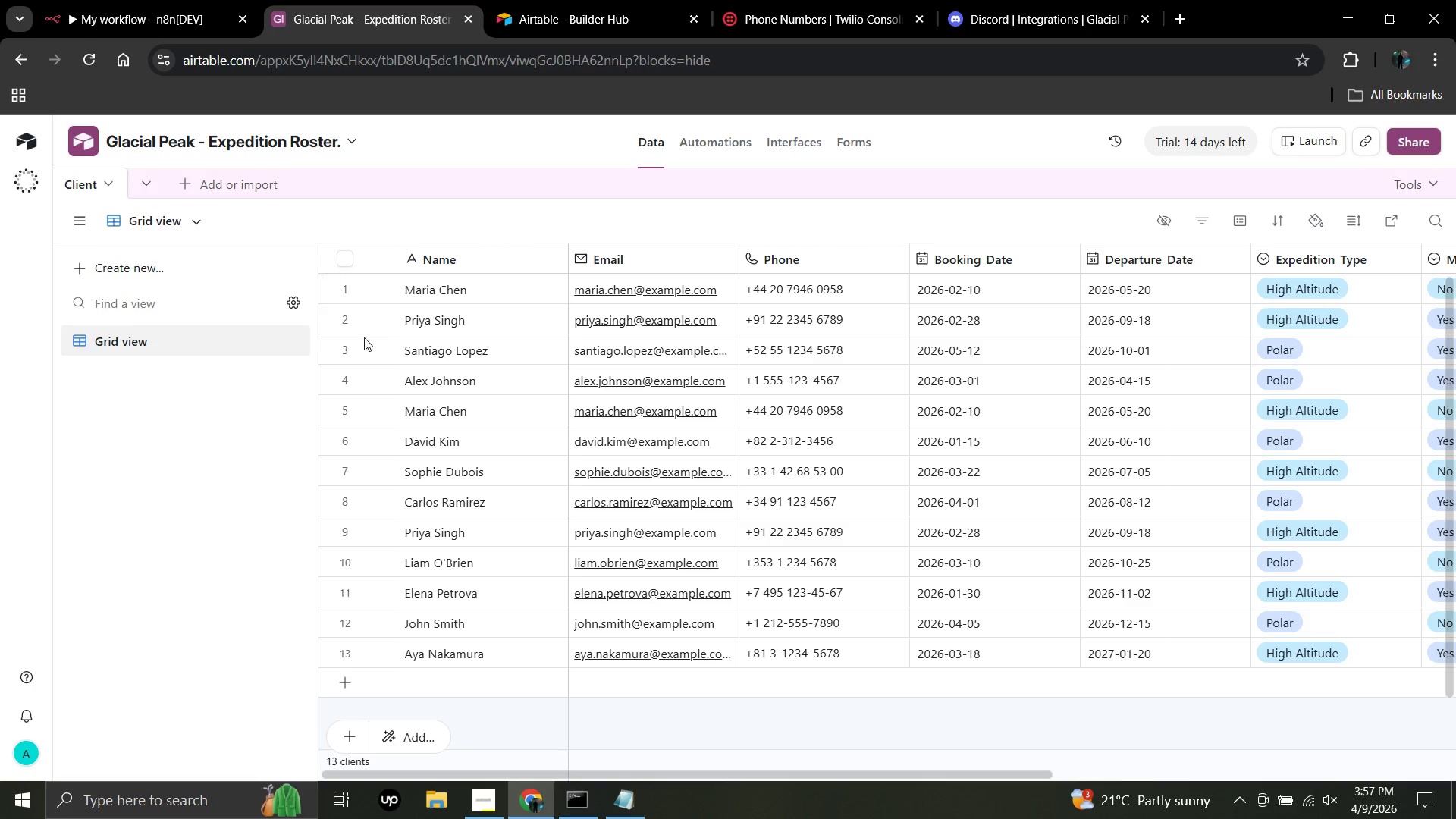 
scroll: coordinate [388, 375], scroll_direction: up, amount: 2.0
 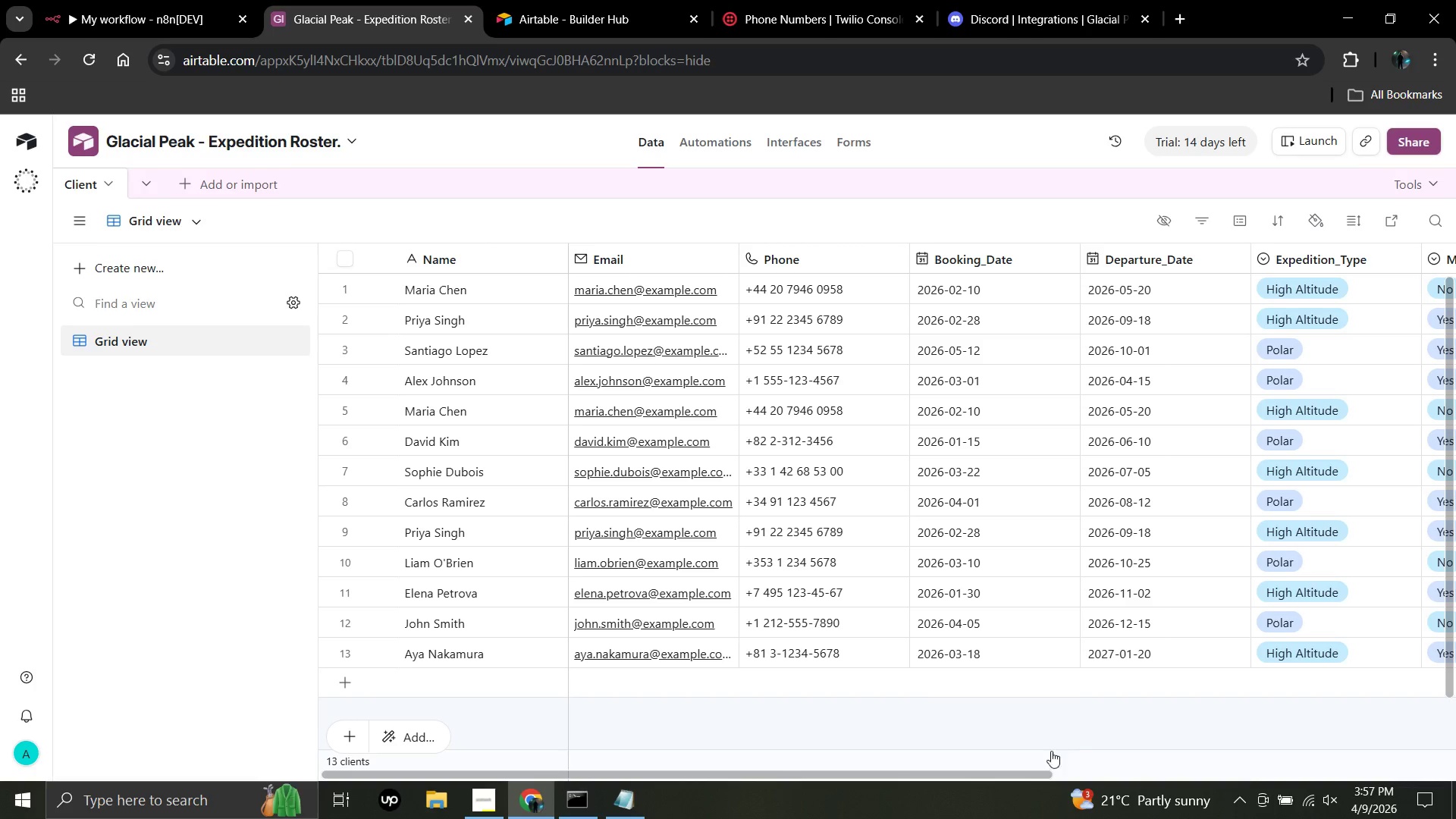 
left_click_drag(start_coordinate=[1028, 772], to_coordinate=[256, 818])
 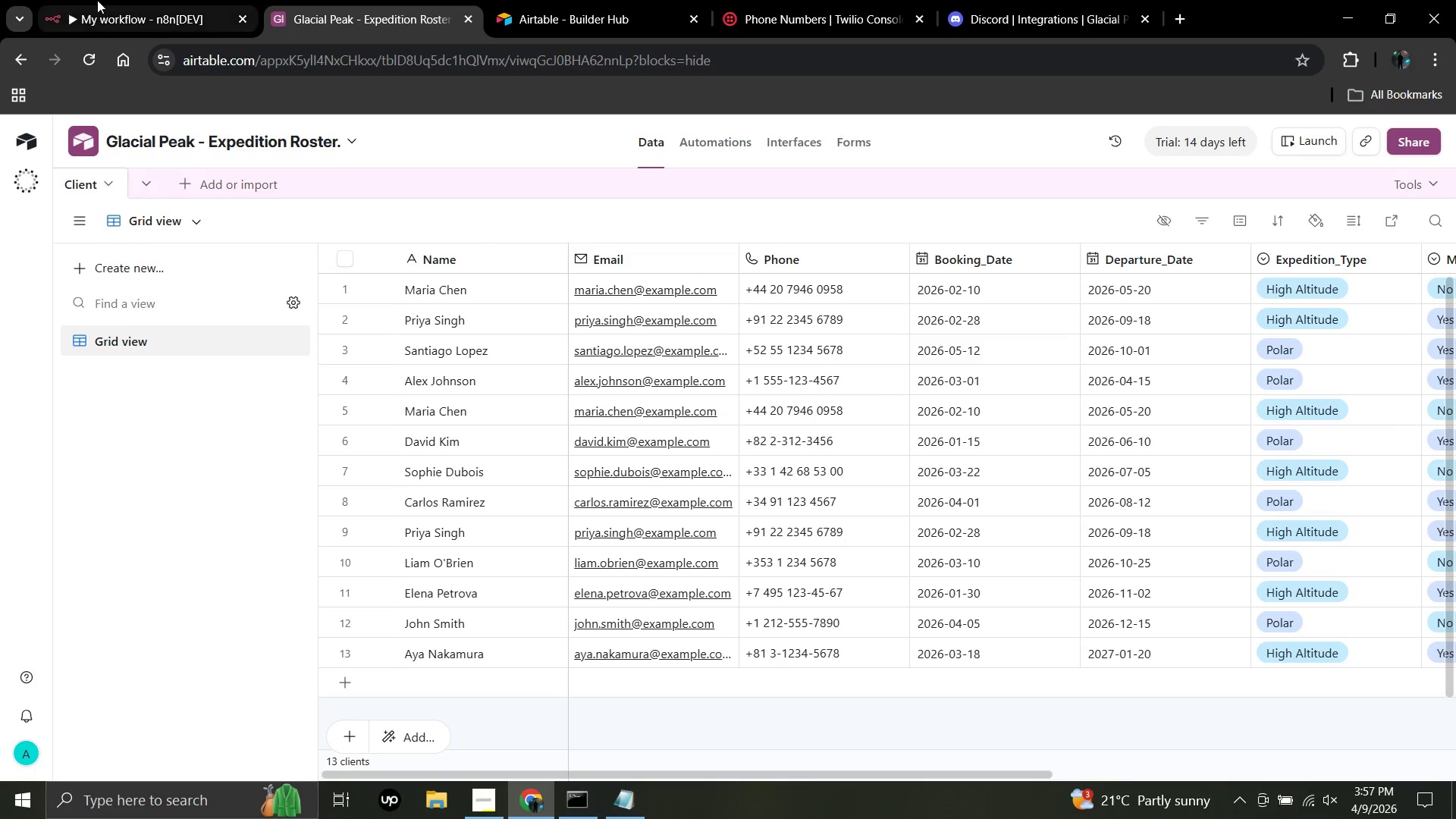 
left_click([114, 0])
 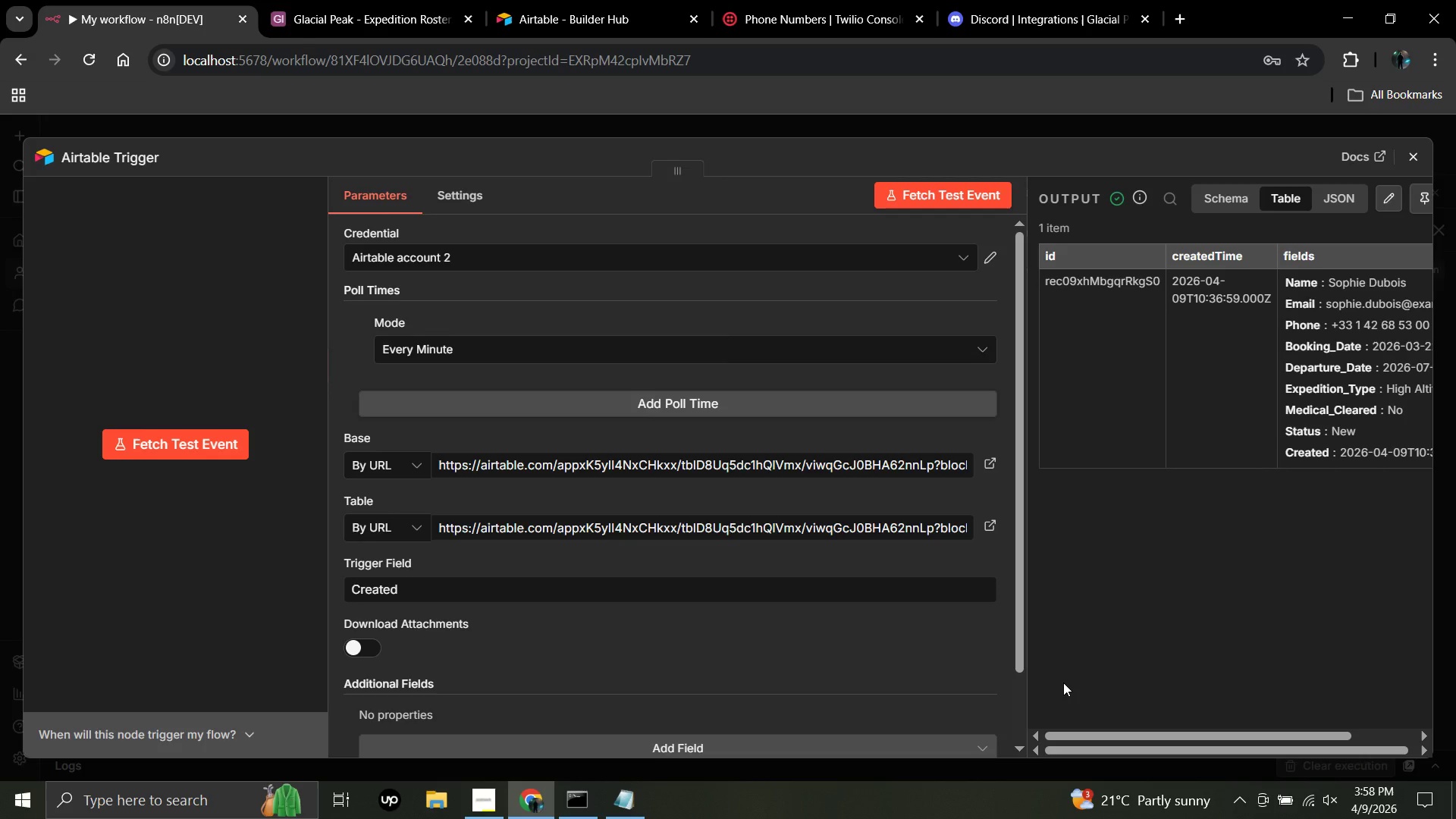 
wait(17.78)
 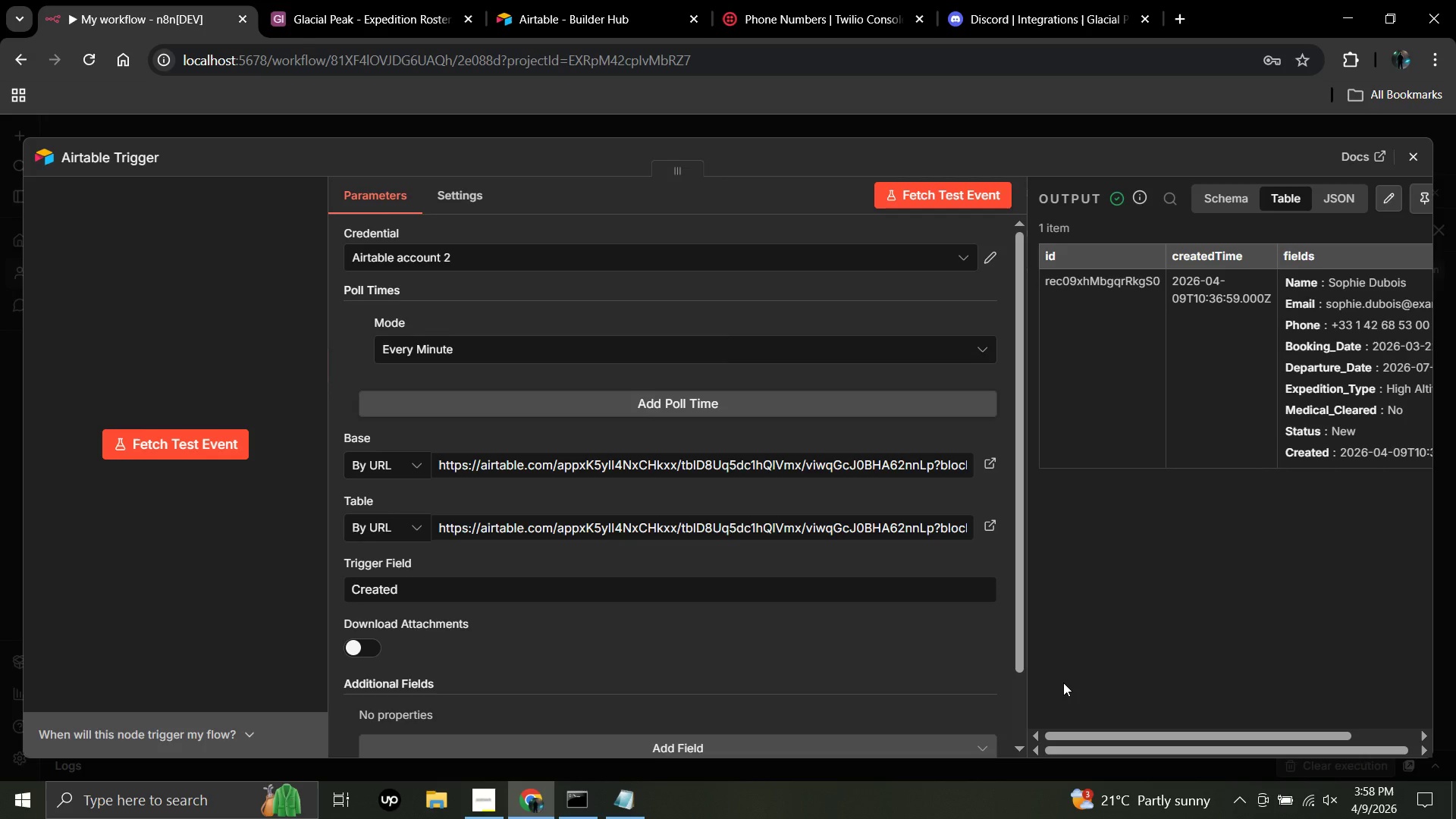 
left_click_drag(start_coordinate=[1031, 519], to_coordinate=[1022, 519])
 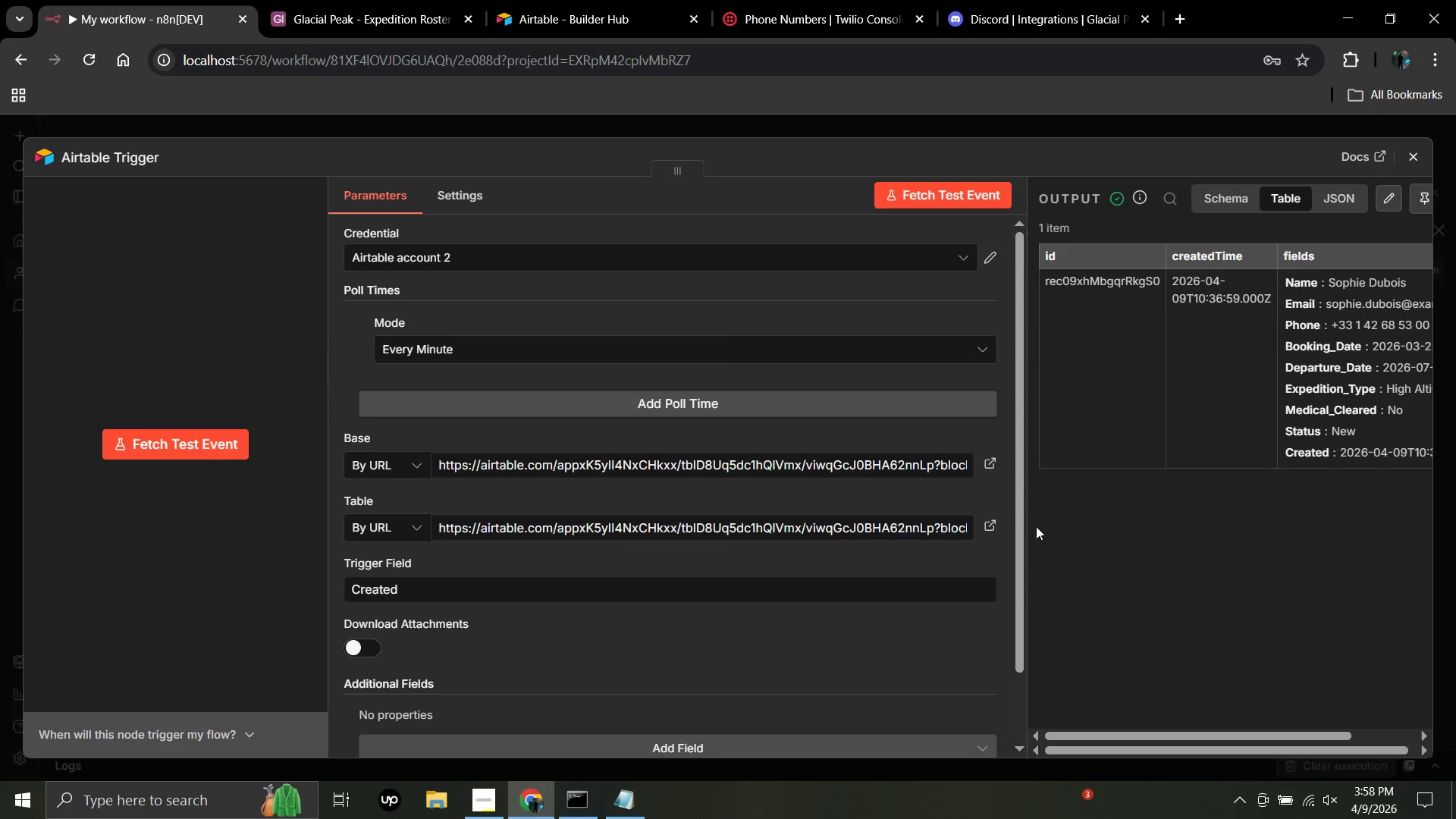 
left_click([1036, 526])
 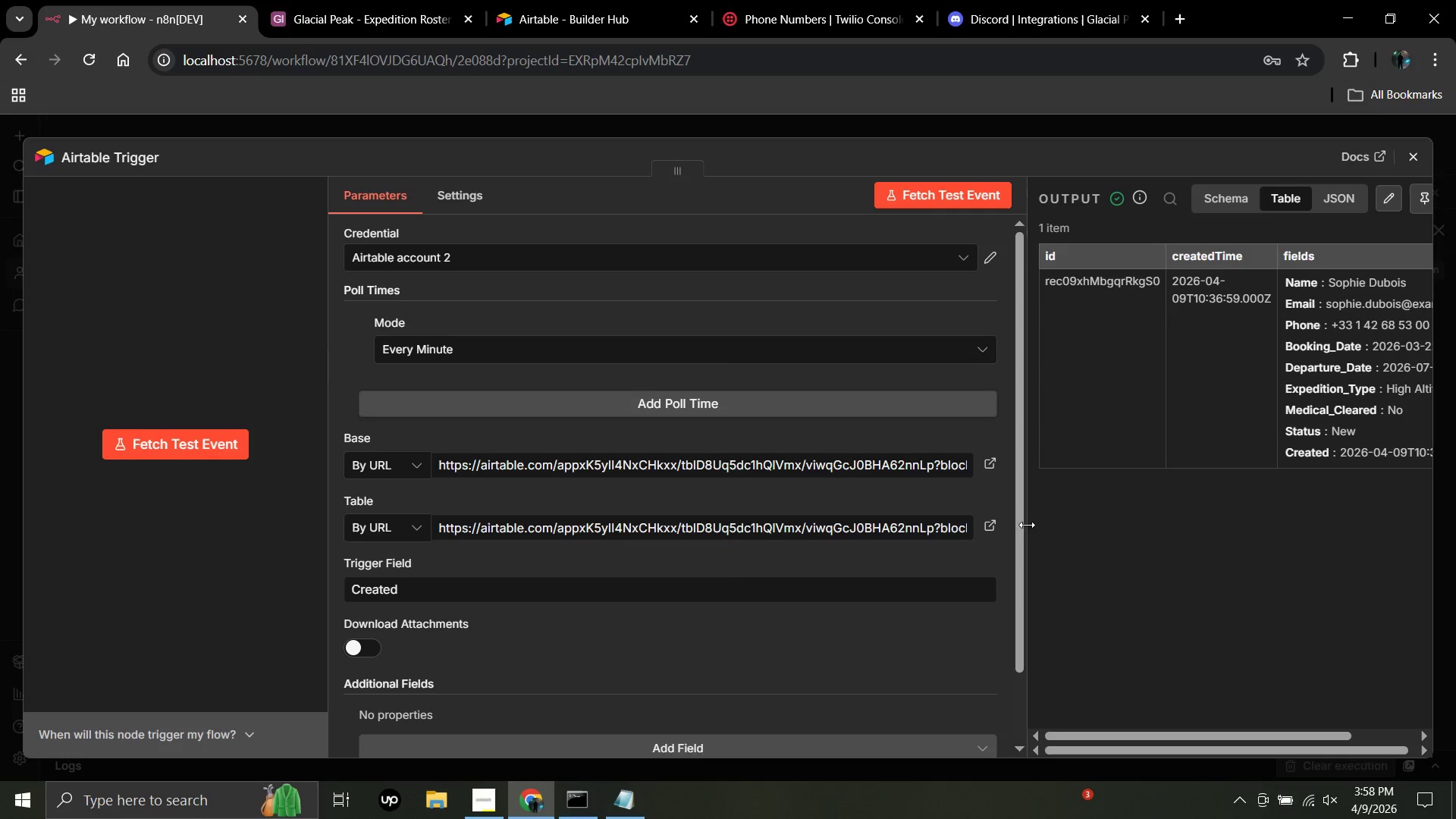 
left_click_drag(start_coordinate=[1027, 525], to_coordinate=[749, 554])
 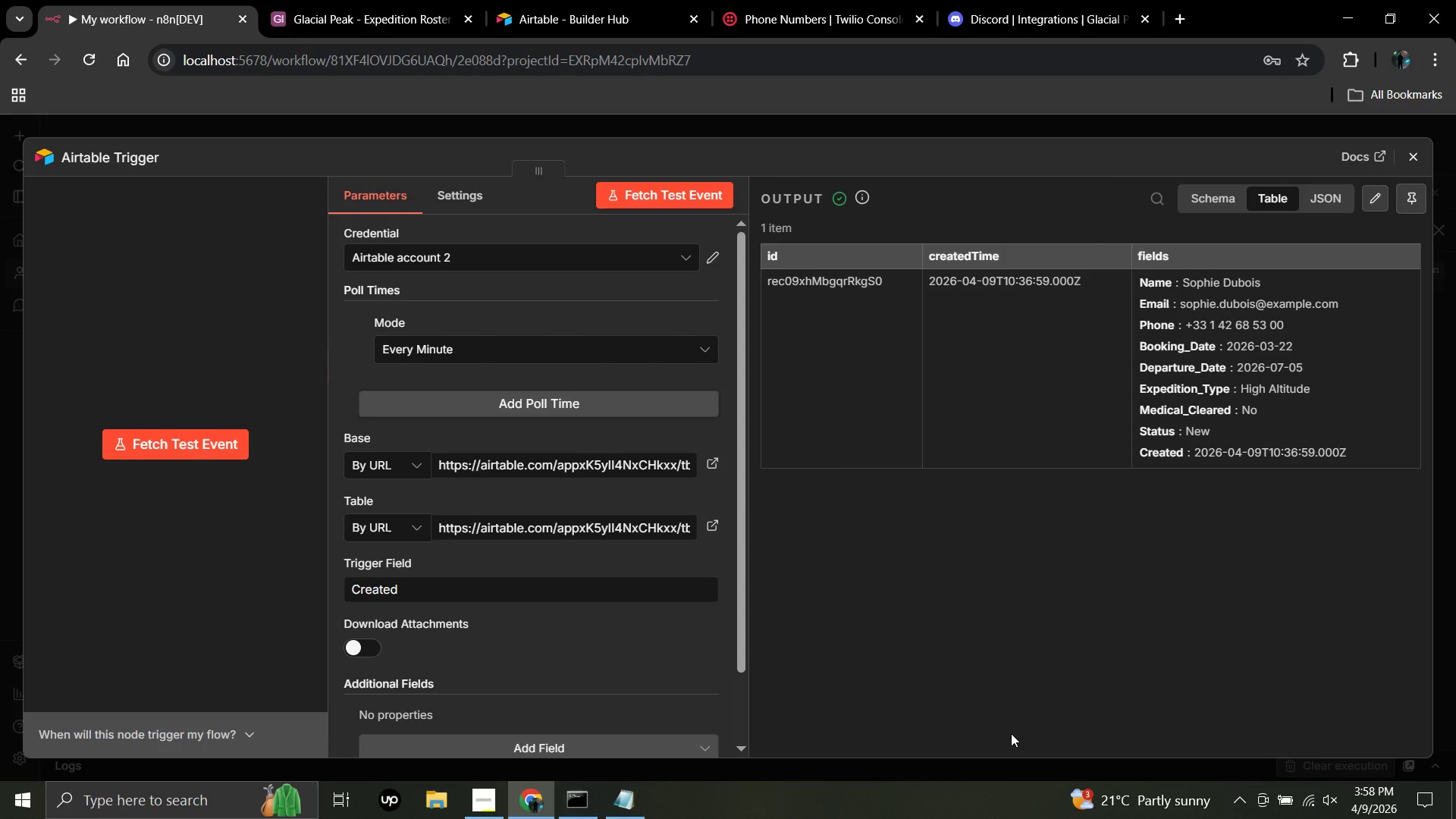 
wait(10.33)
 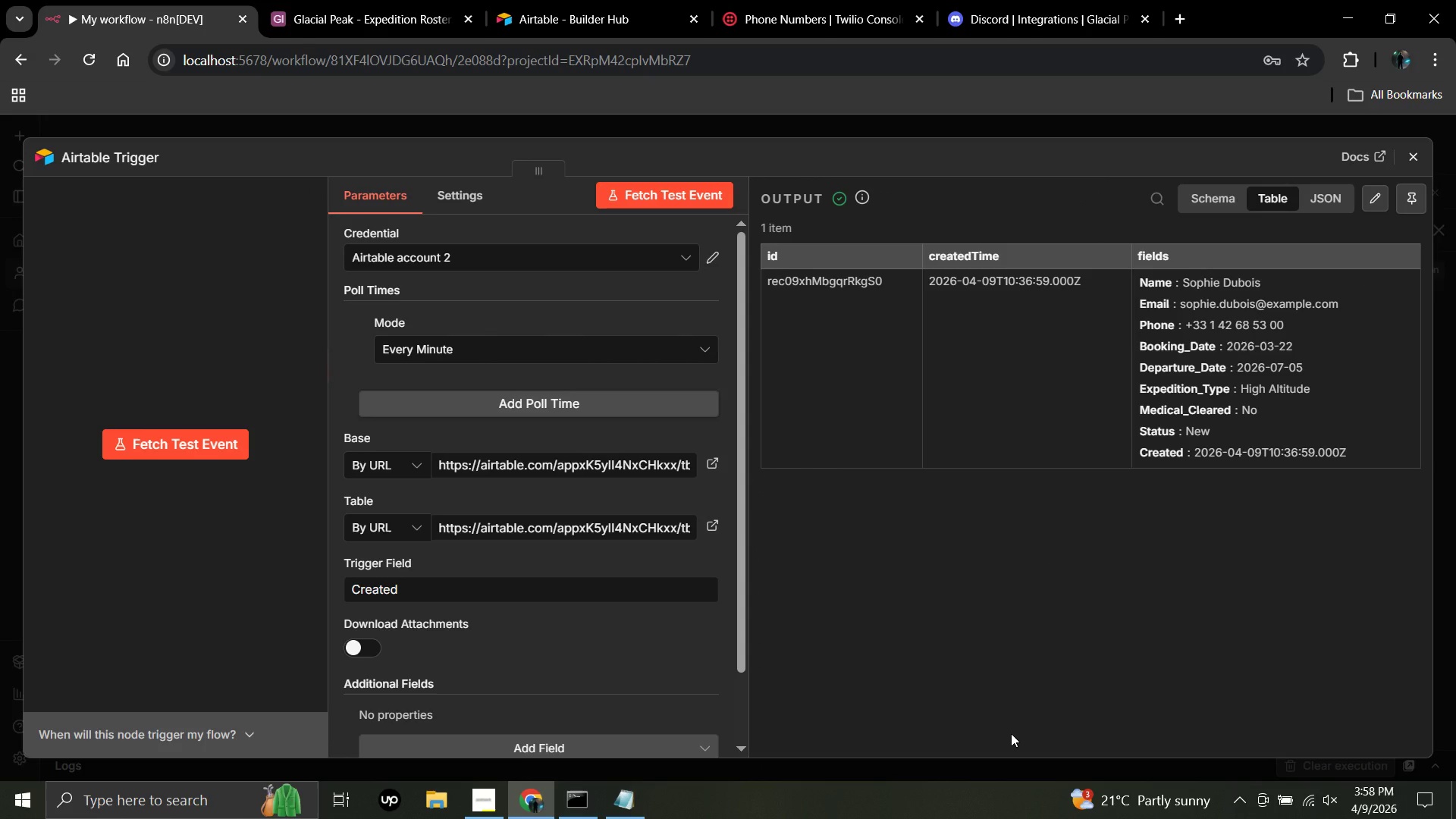 
left_click([1418, 154])
 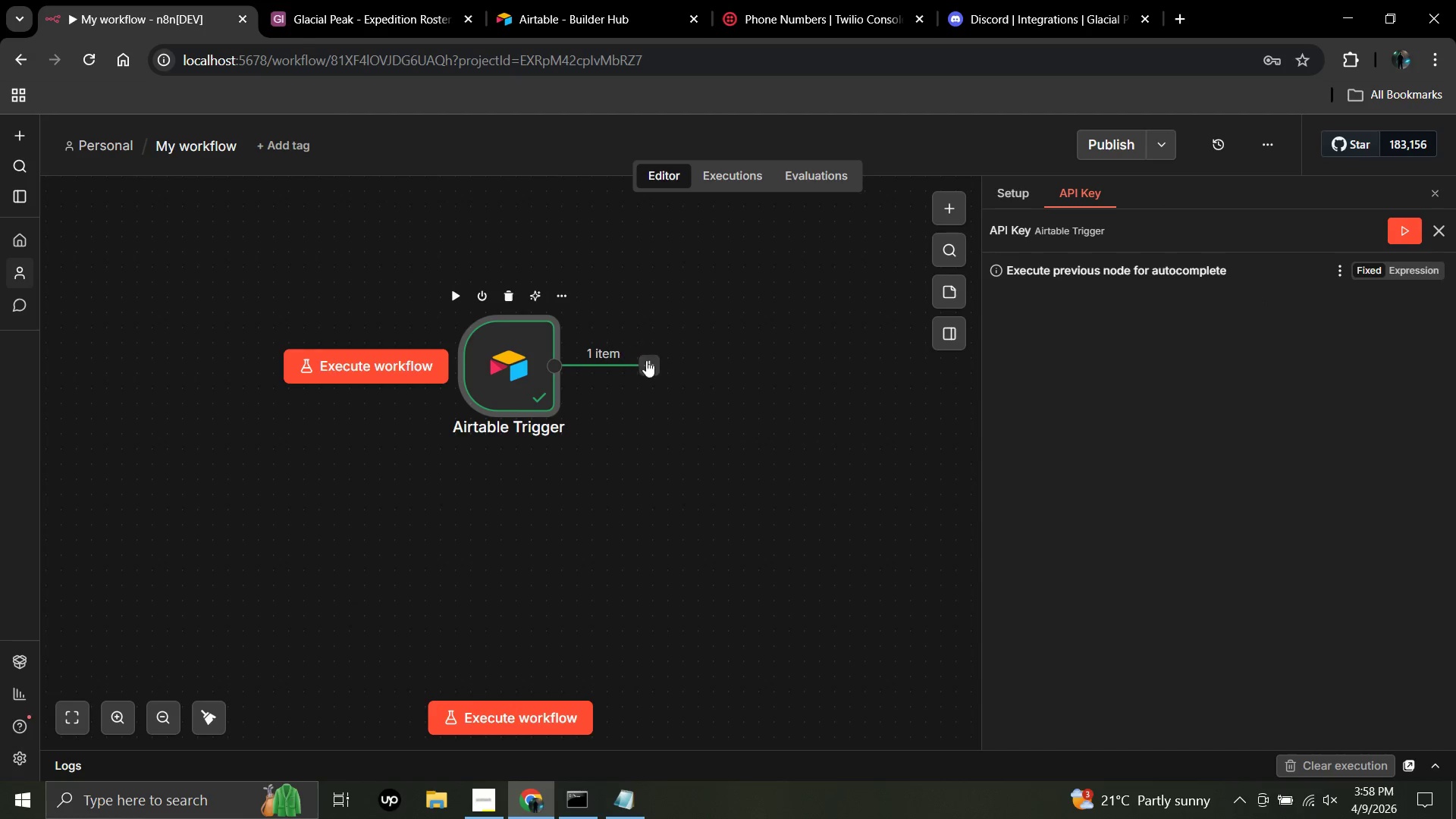 
left_click([650, 367])
 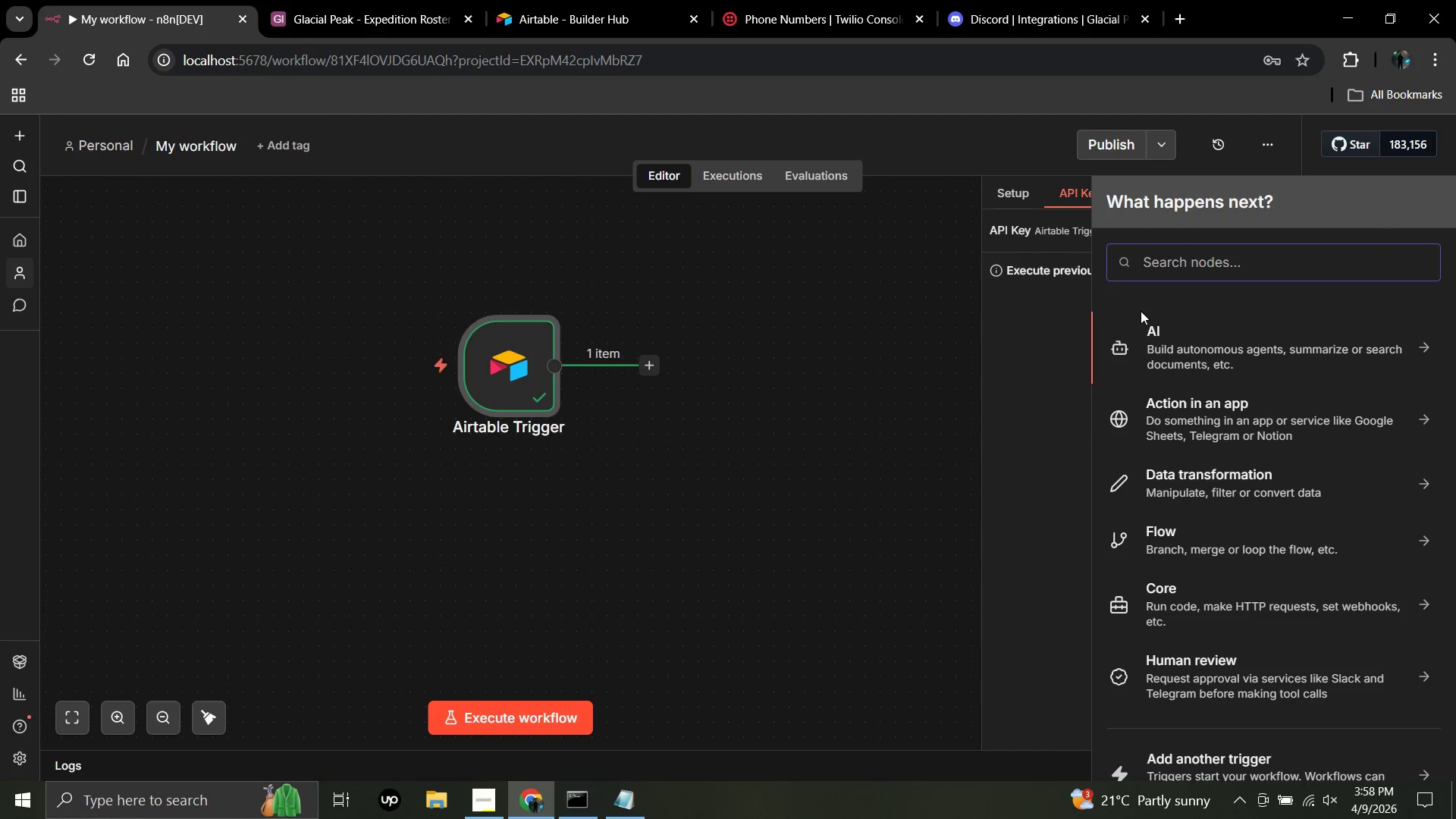 
type(code)
 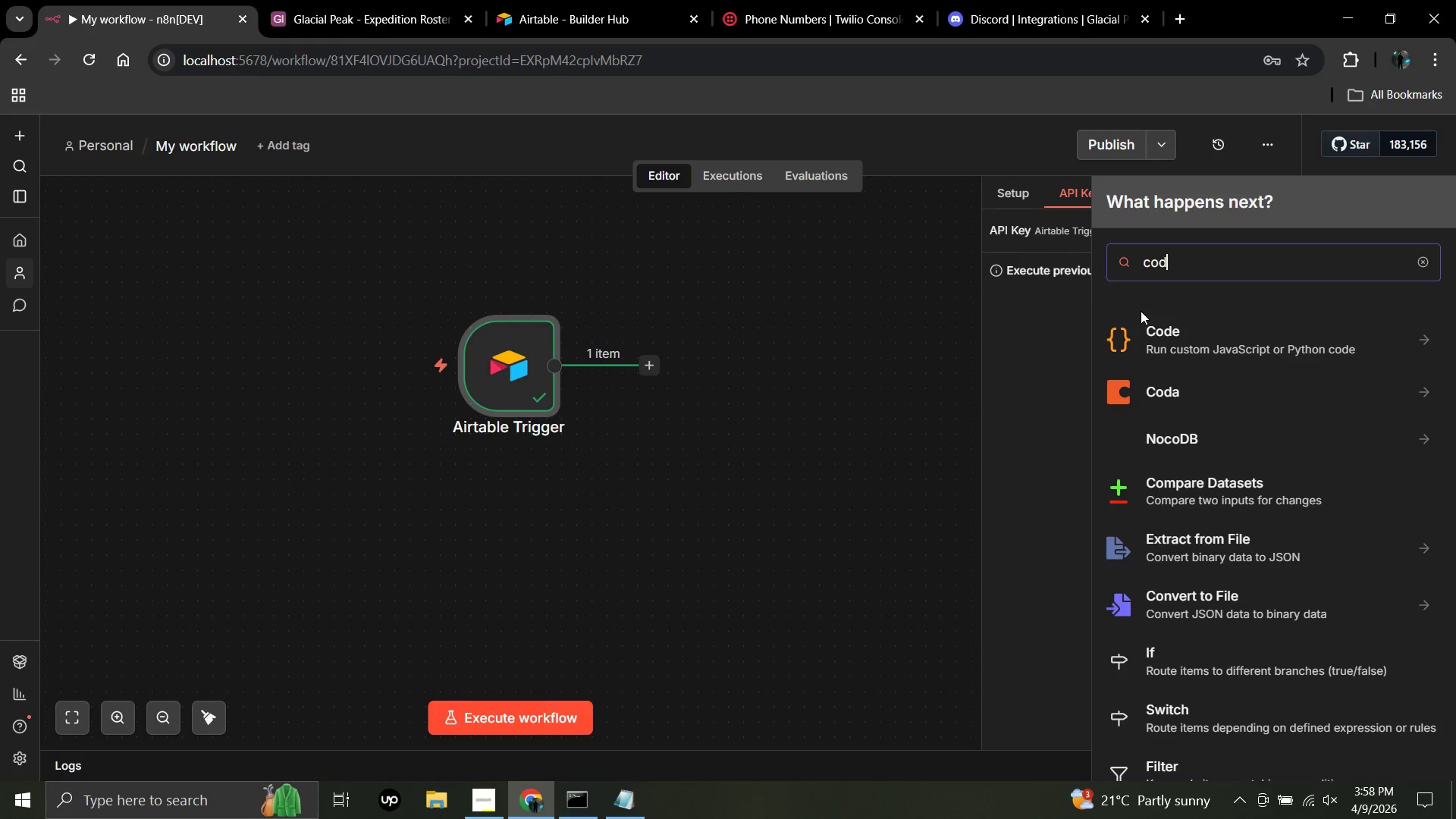 
key(Enter)
 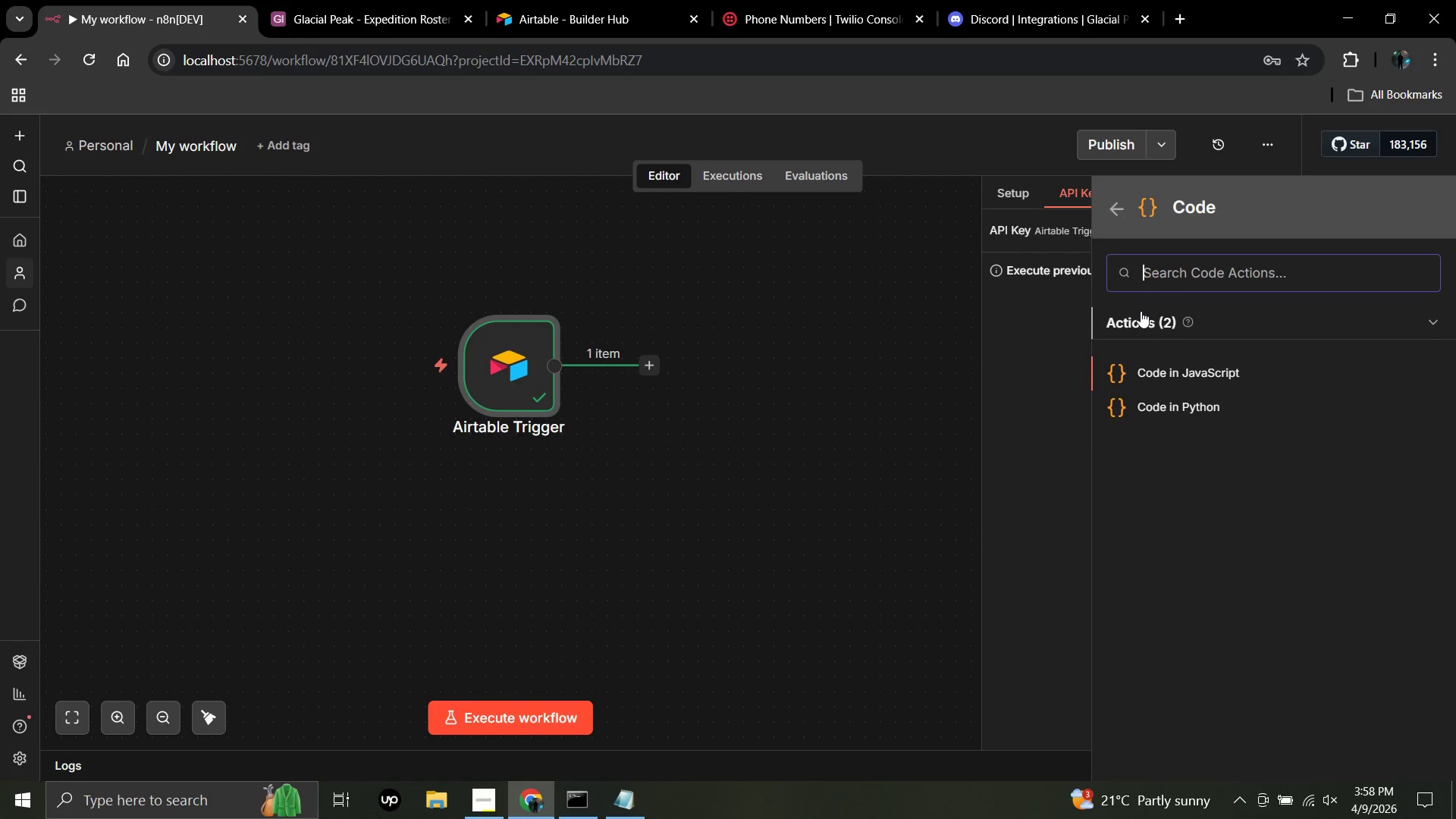 
key(Enter)
 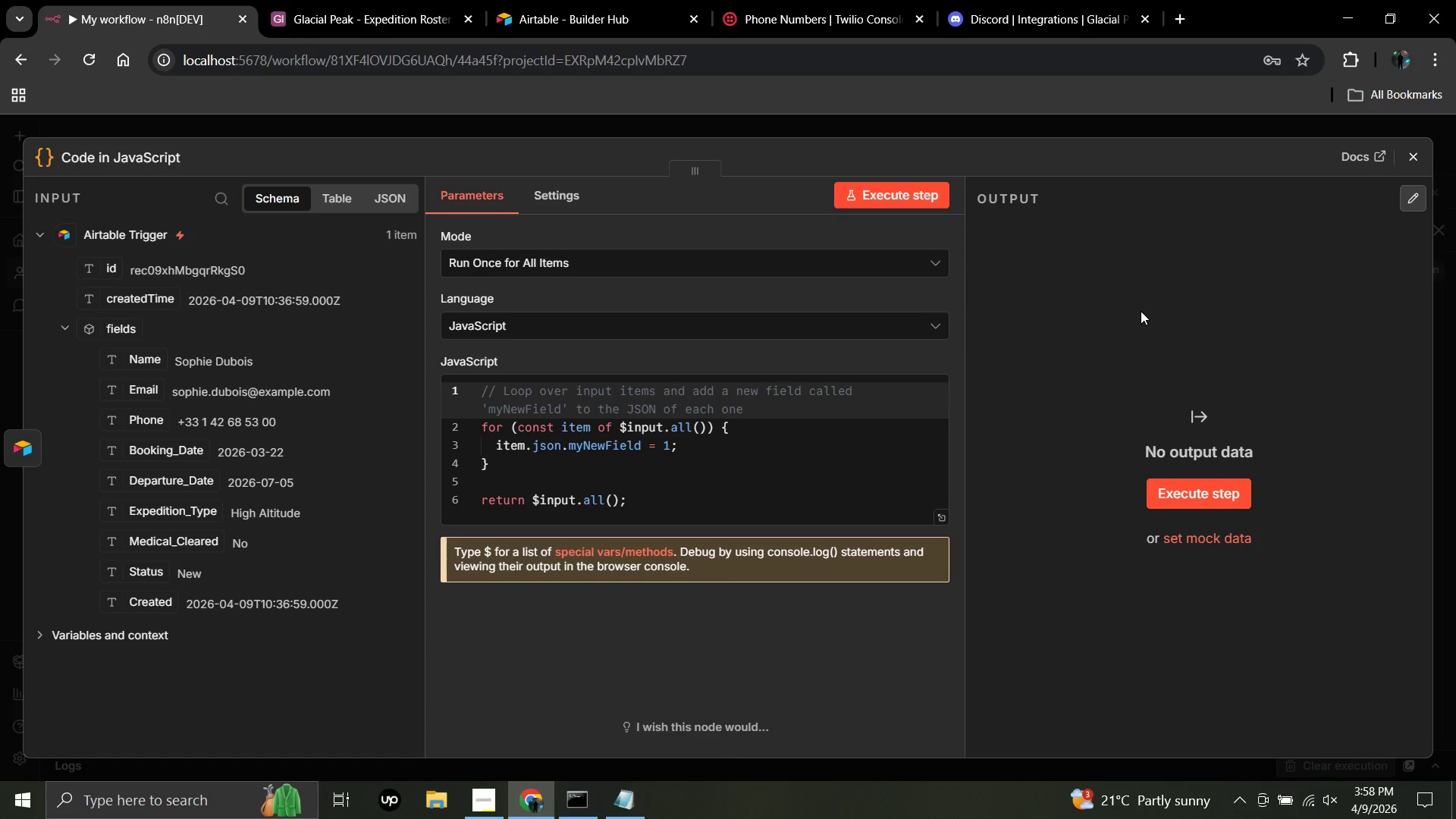 
wait(9.09)
 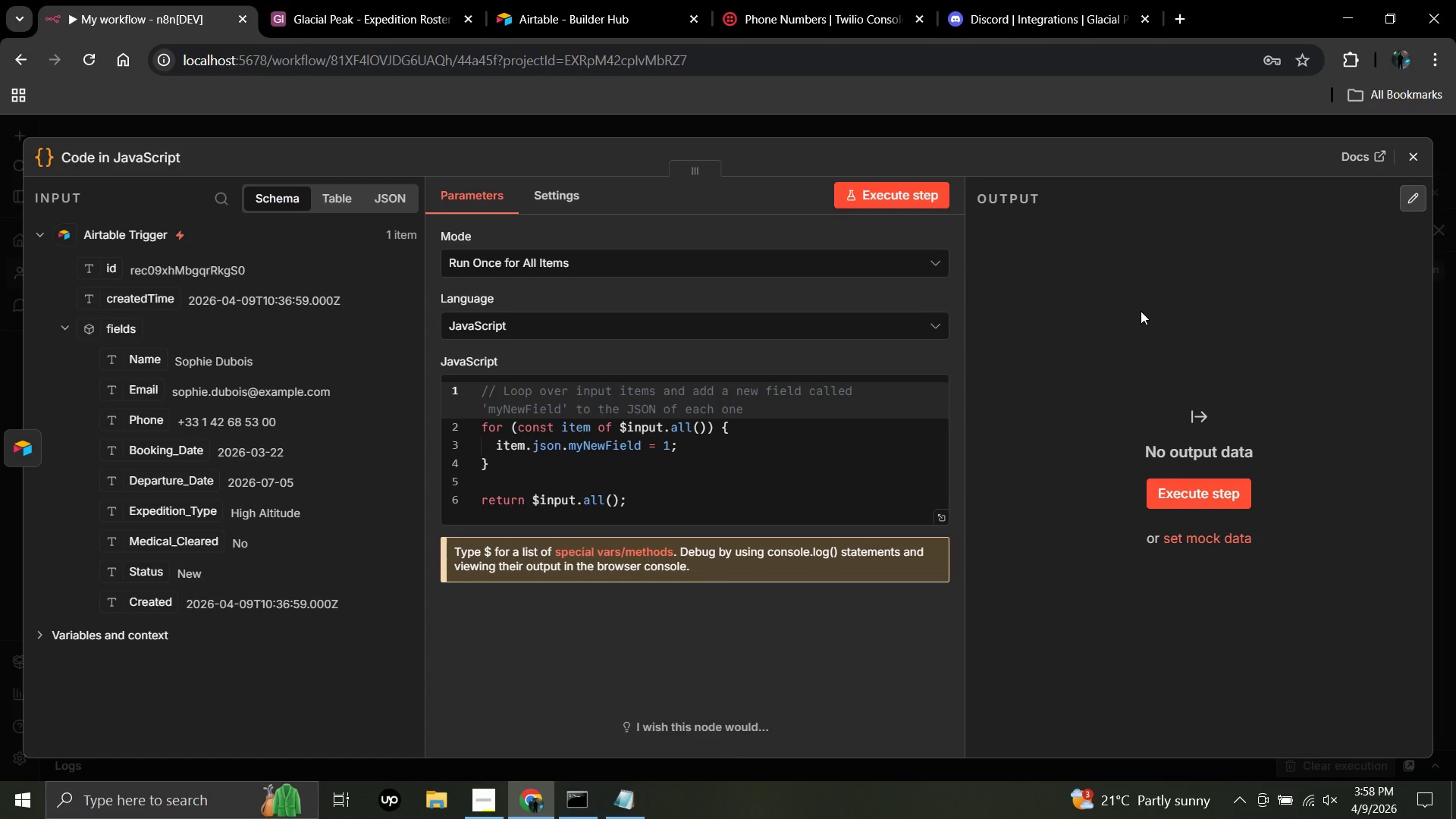 
key(Control+ControlLeft)
 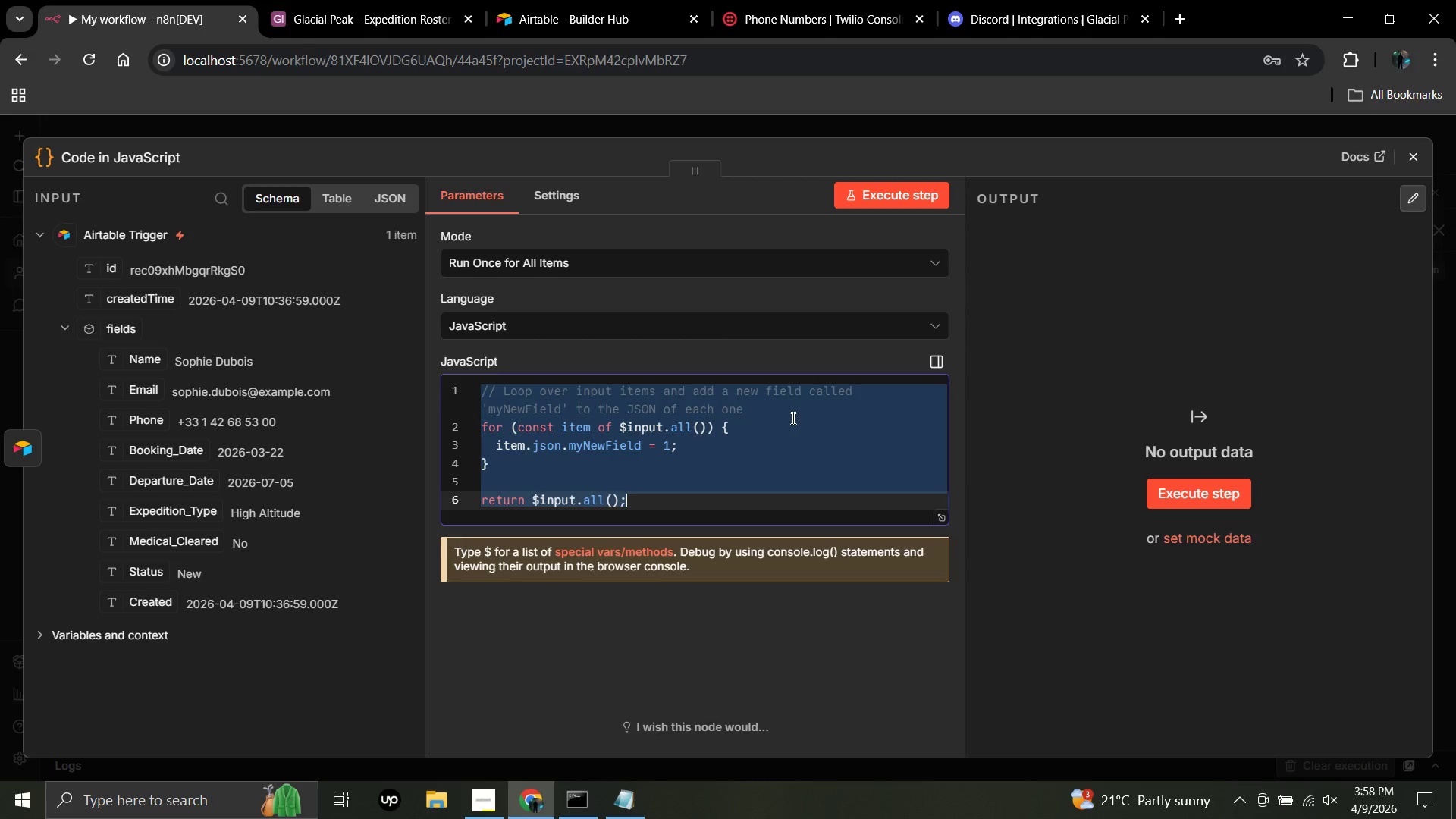 
key(Control+A)
 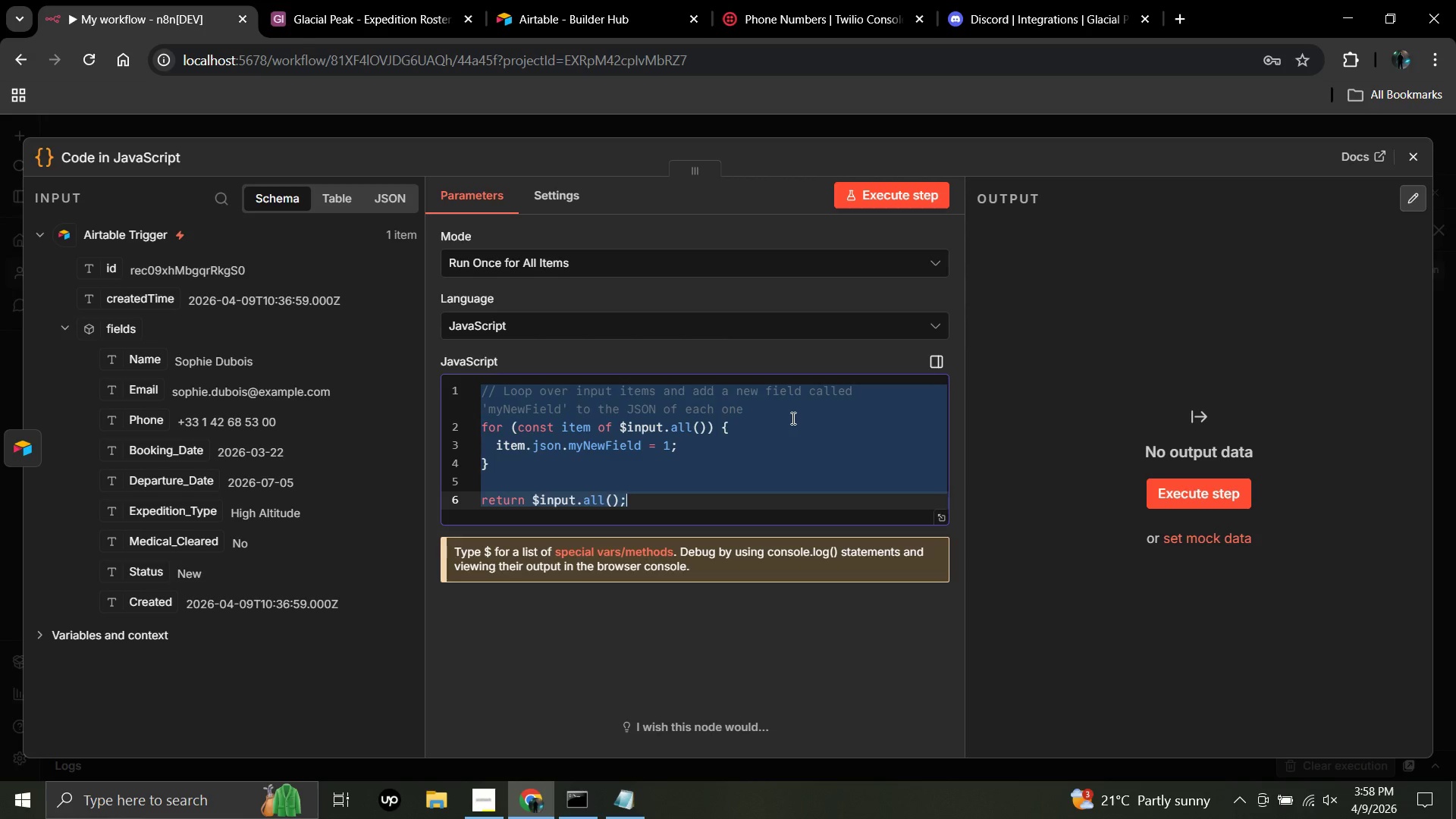 
type(cond)
key(Backspace)
type(se)
key(Backspace)
type(t recoe)
key(Backspace)
type(rd = @)
key(Backspace)
type($in)
 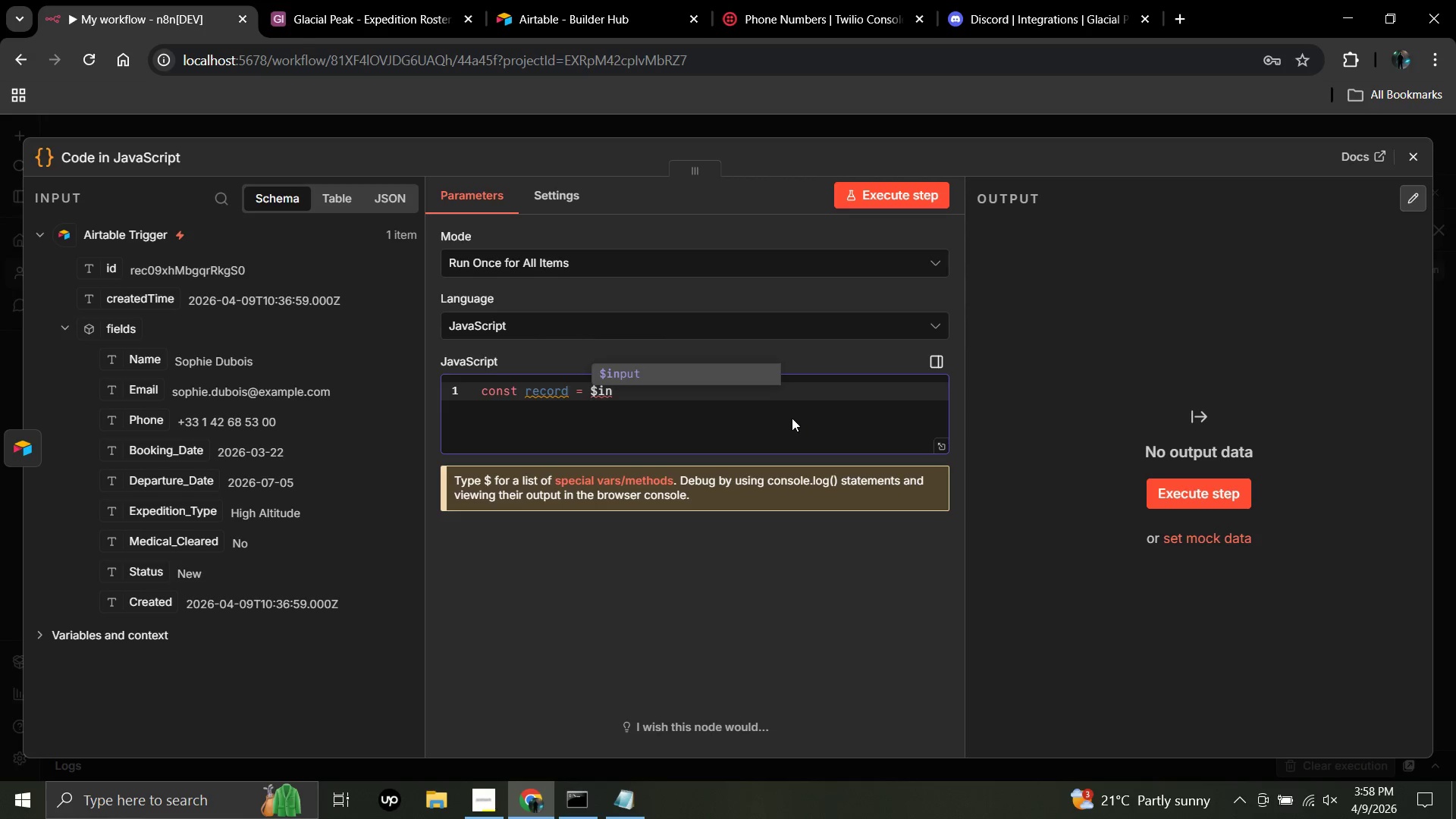 
key(Enter)
 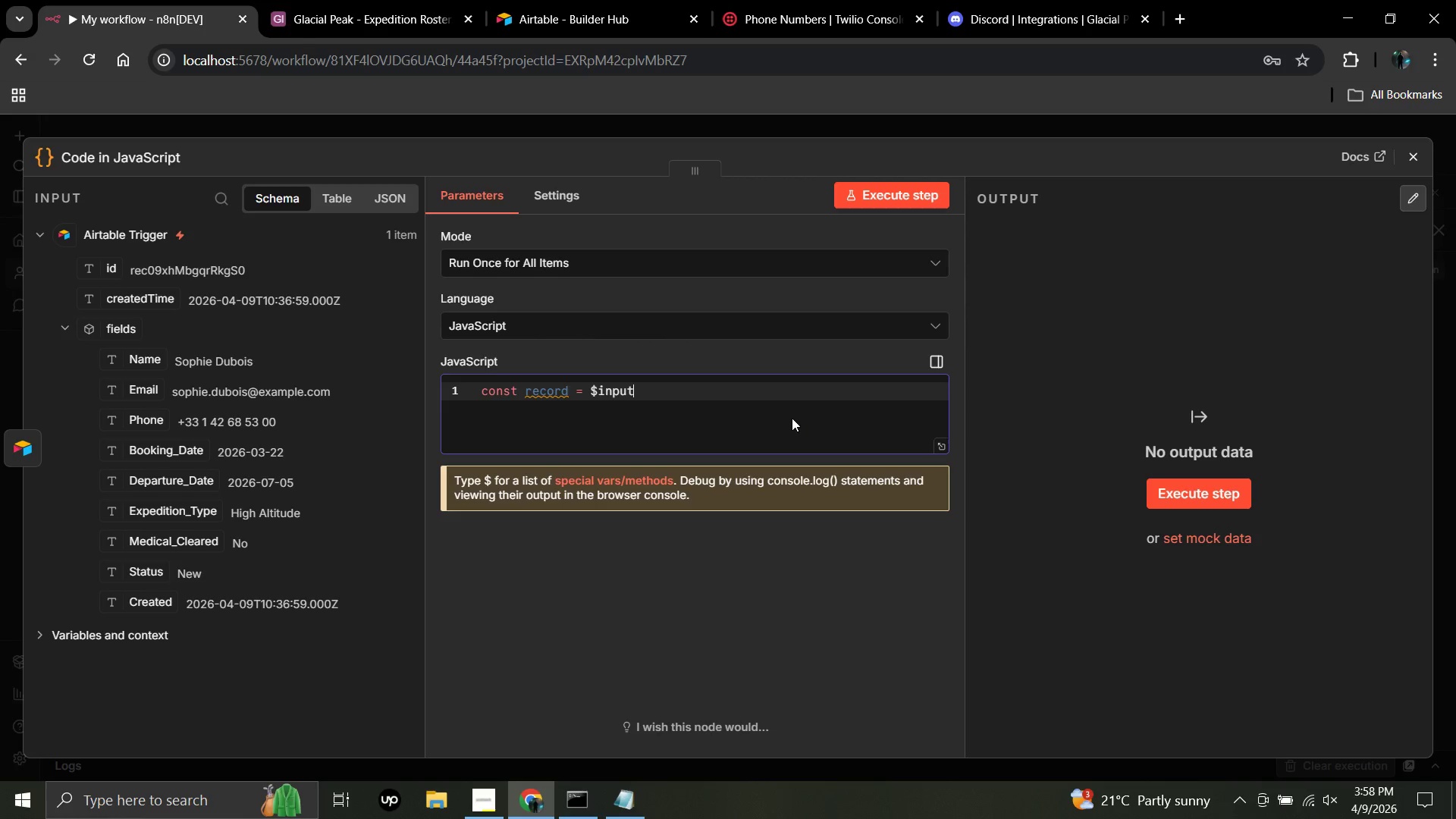 
type(.first()
 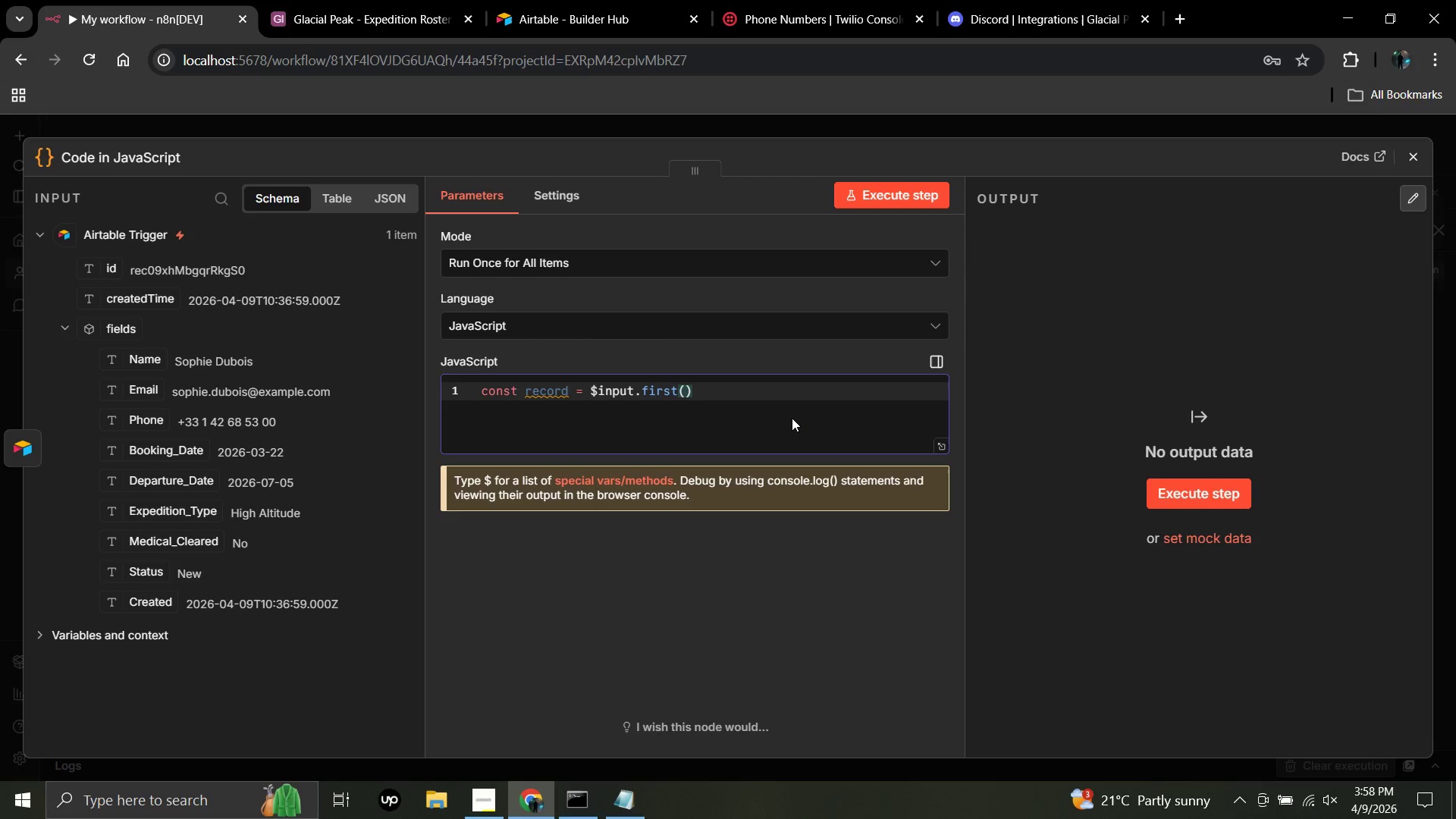 
key(ArrowRight)
 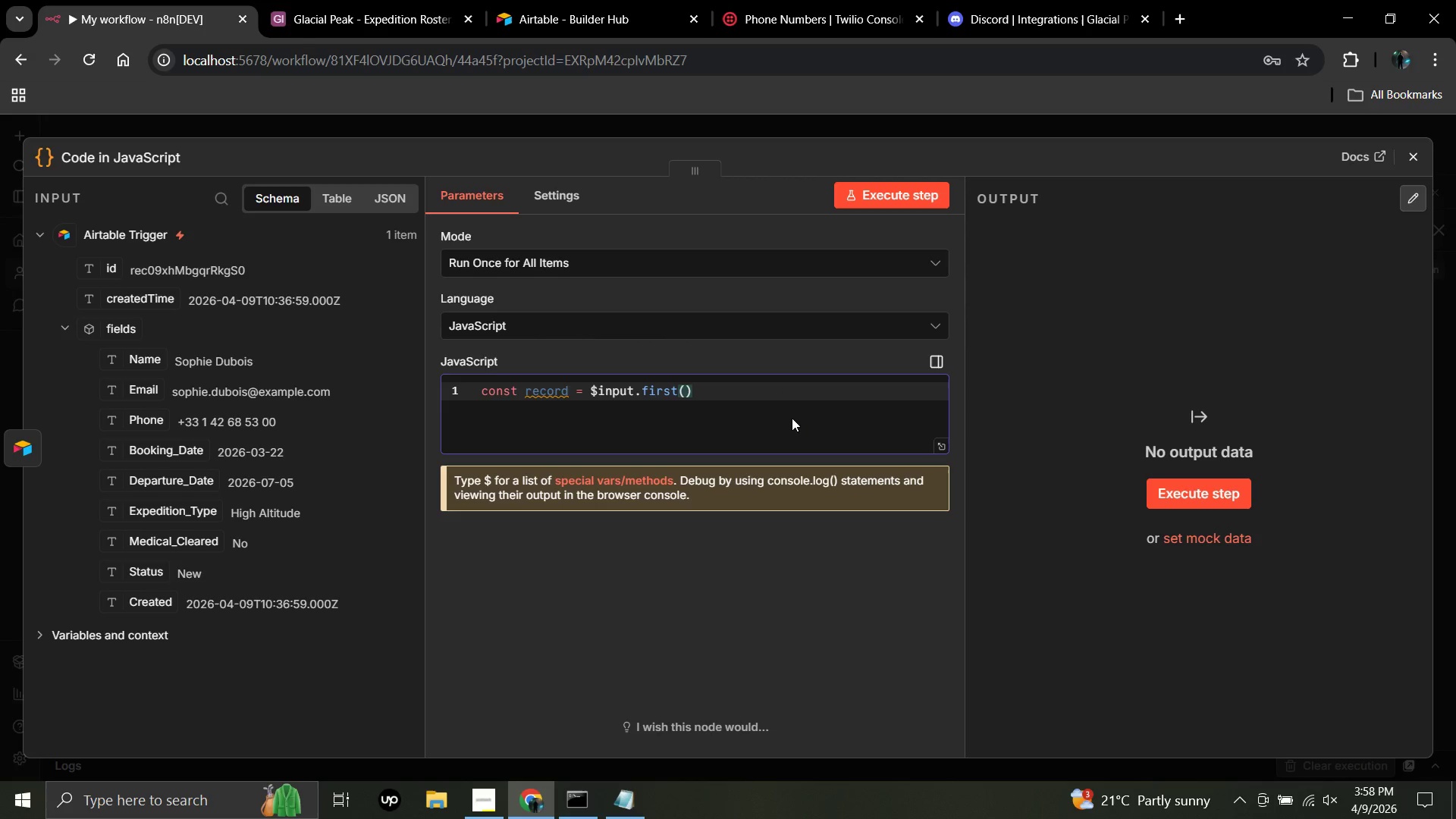 
type(.json;)
 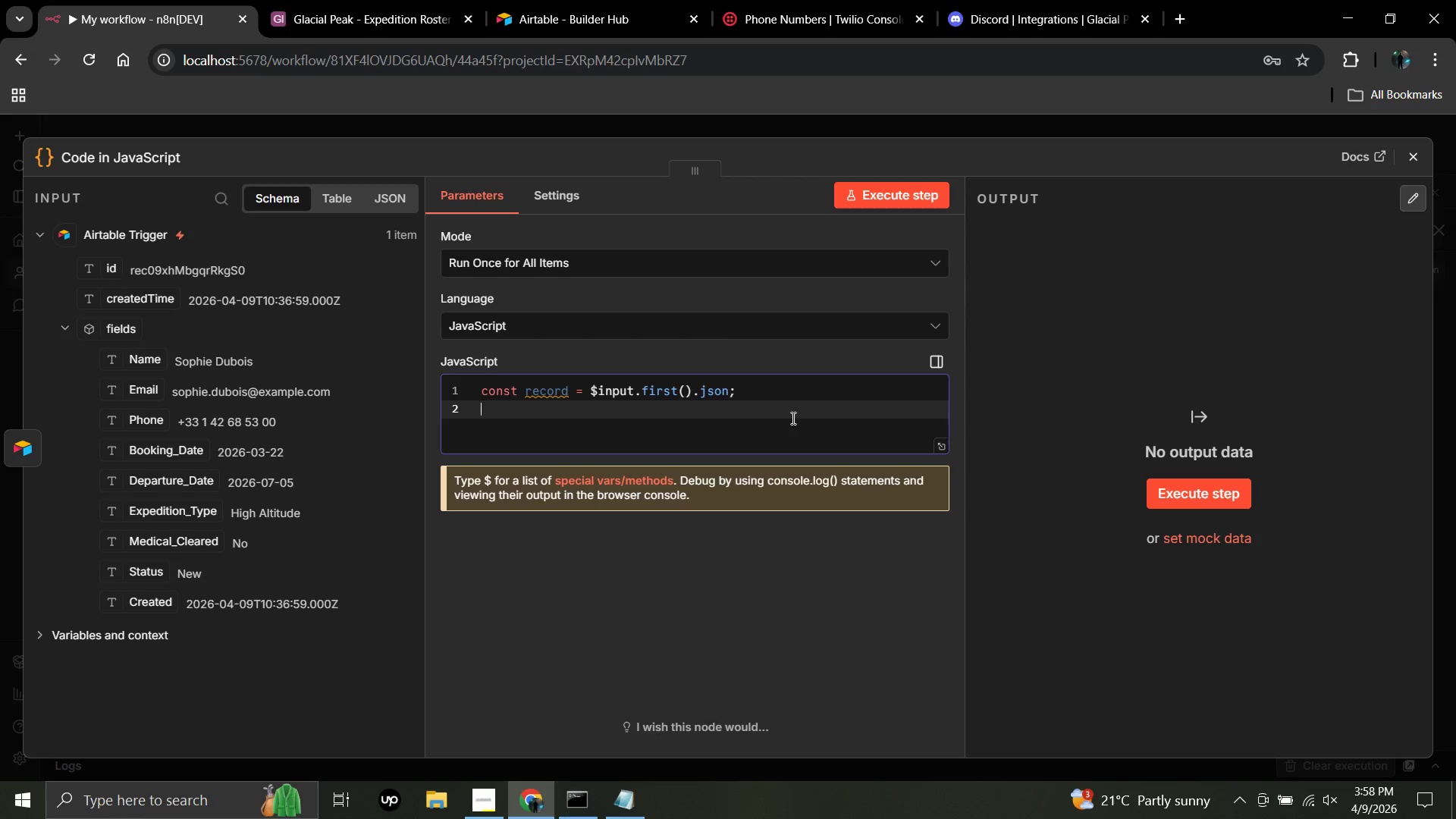 
key(Enter)
 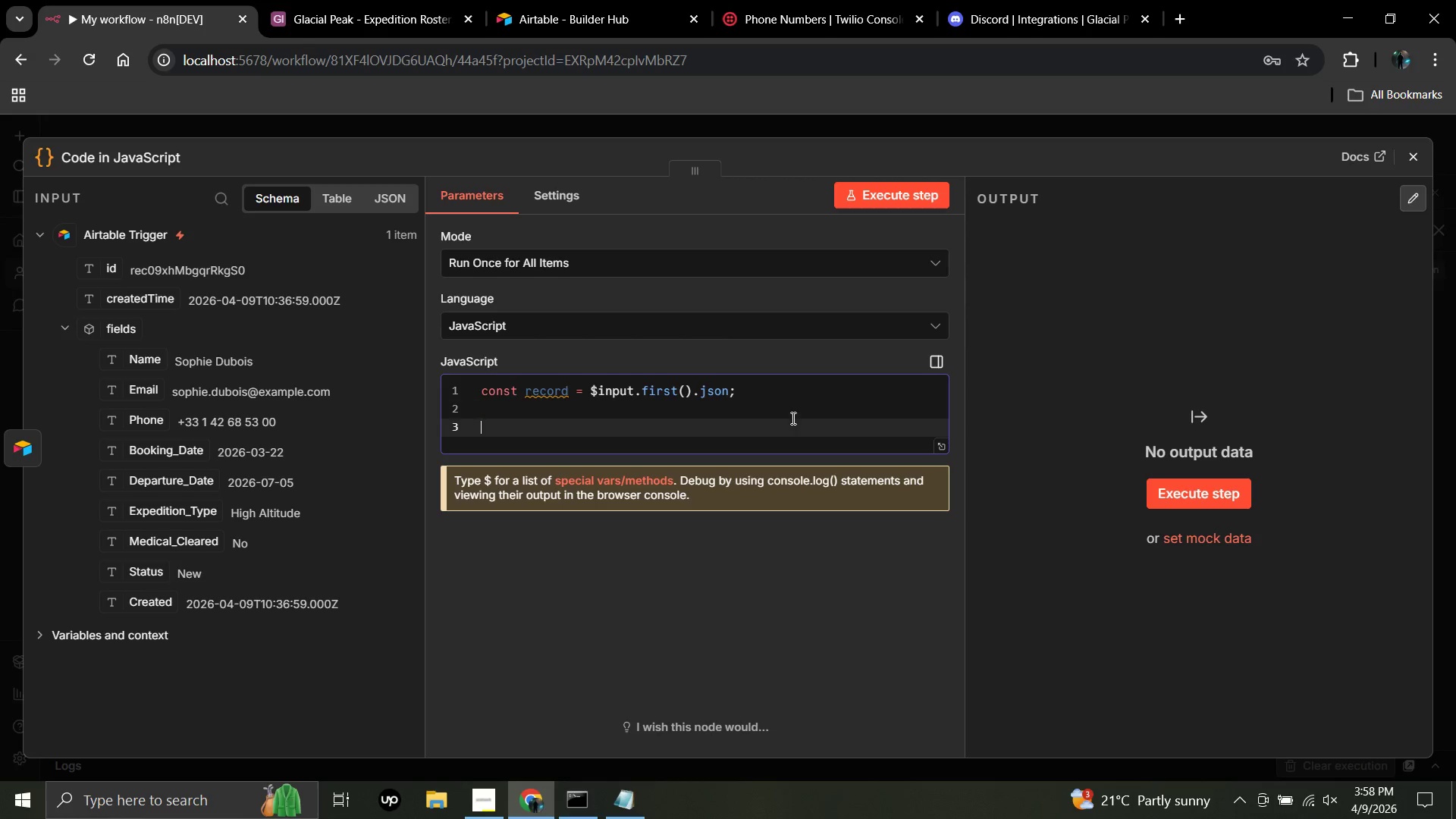 
key(Enter)
 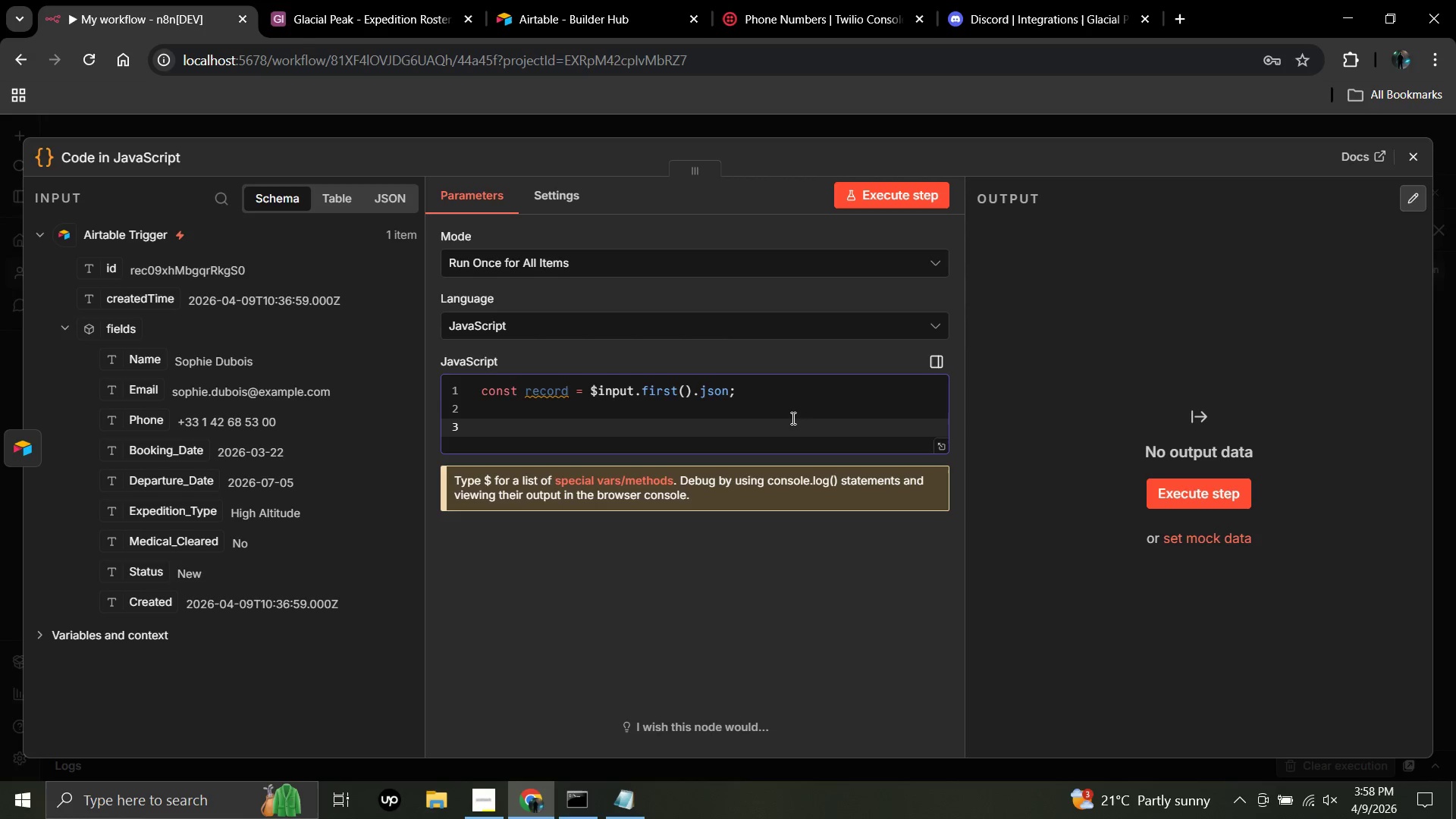 
type(const departured)
key(Backspace)
type(Dt)
key(Backspace)
type(ate = newDate)
 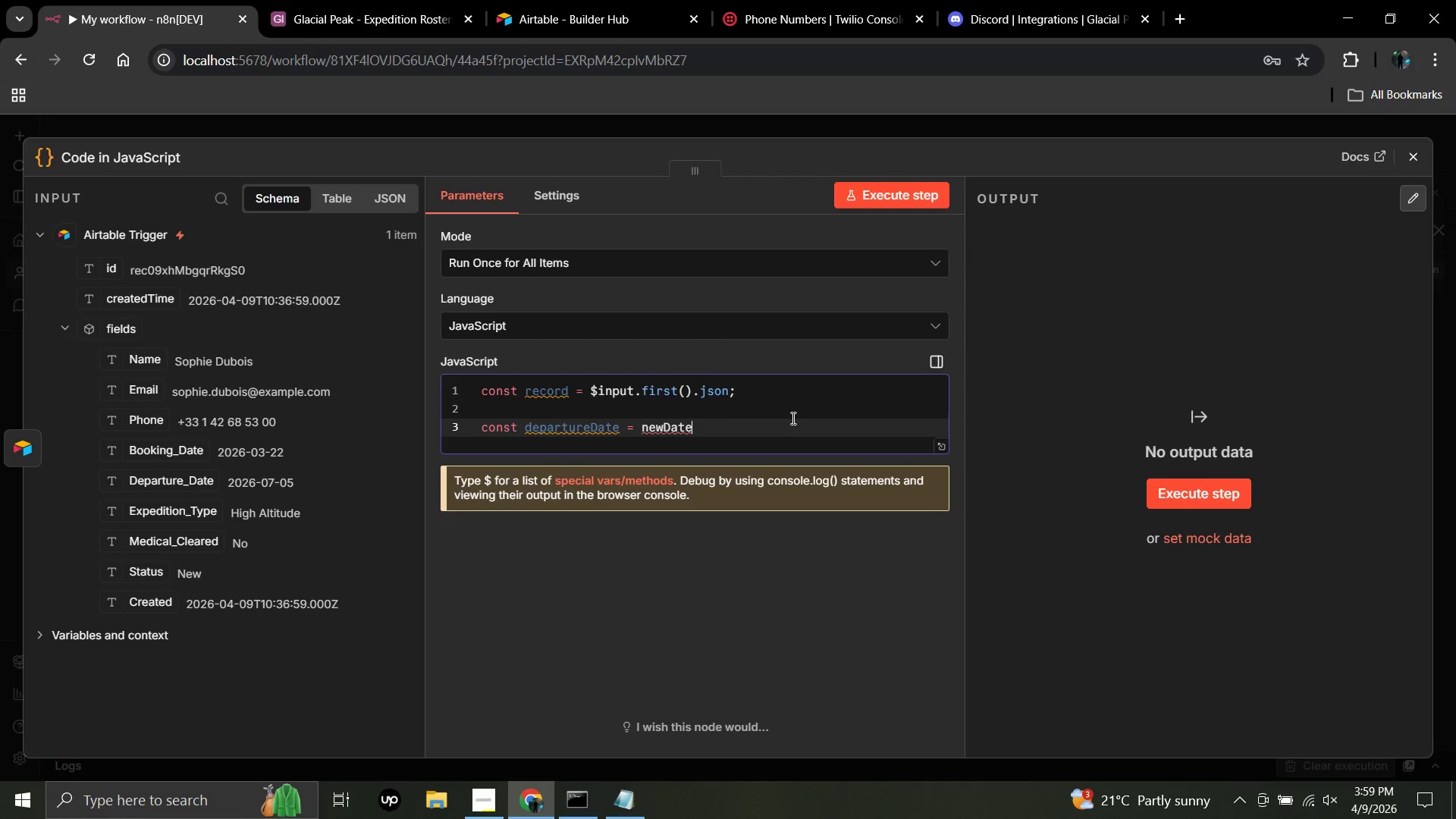 
wait(34.91)
 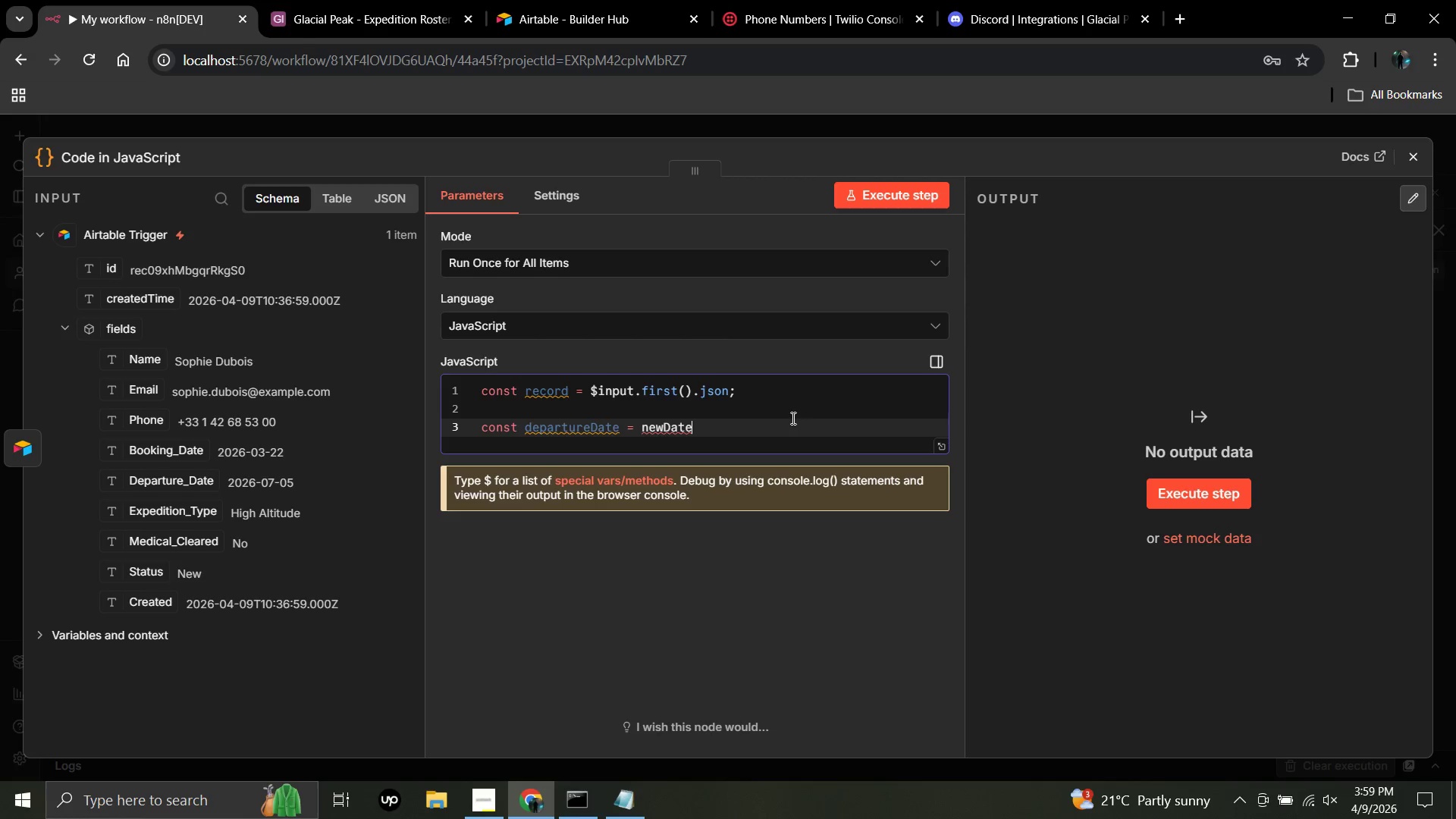 
scroll: coordinate [792, 418], scroll_direction: down, amount: 4.0
 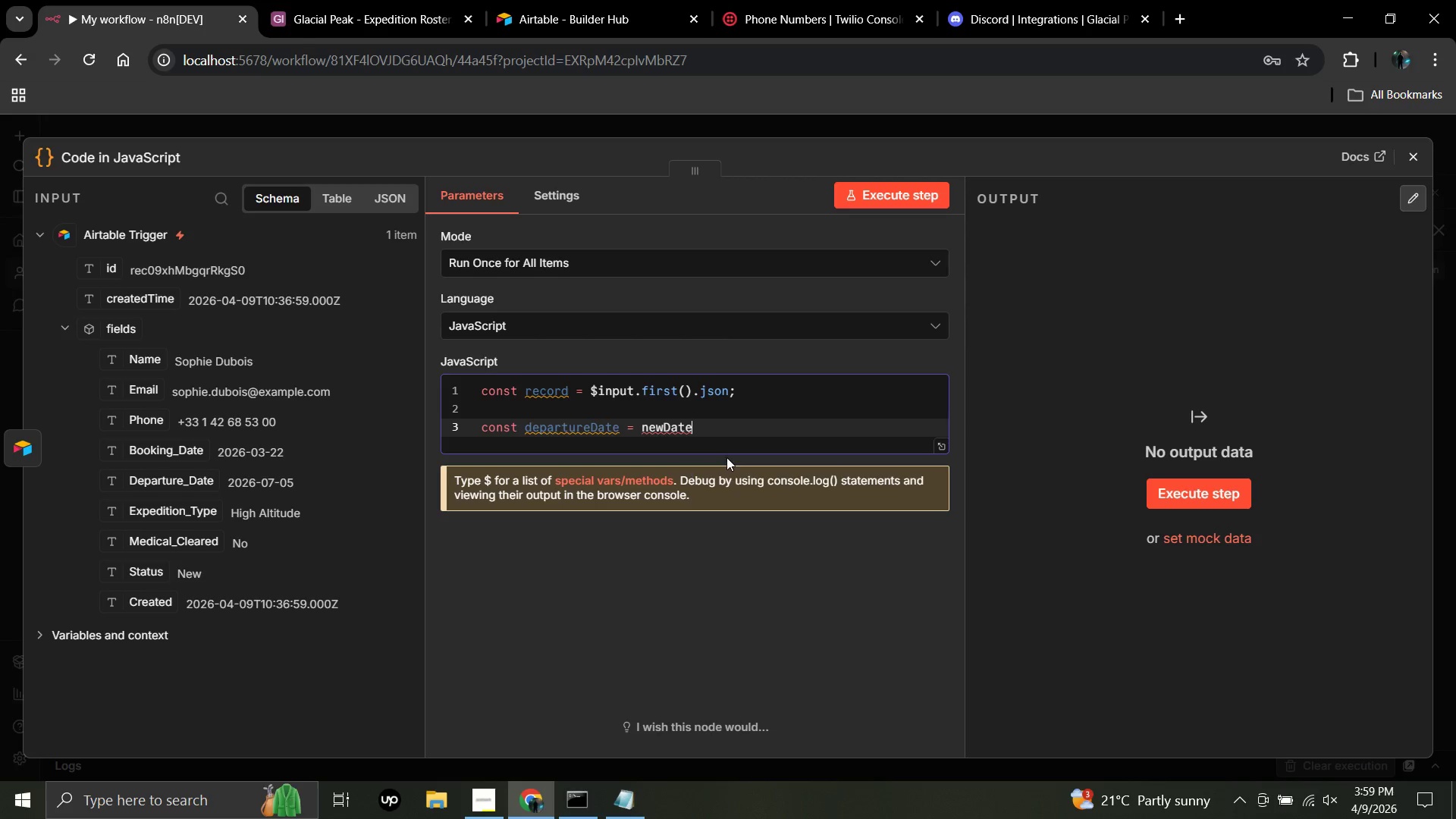 
key(Space)
 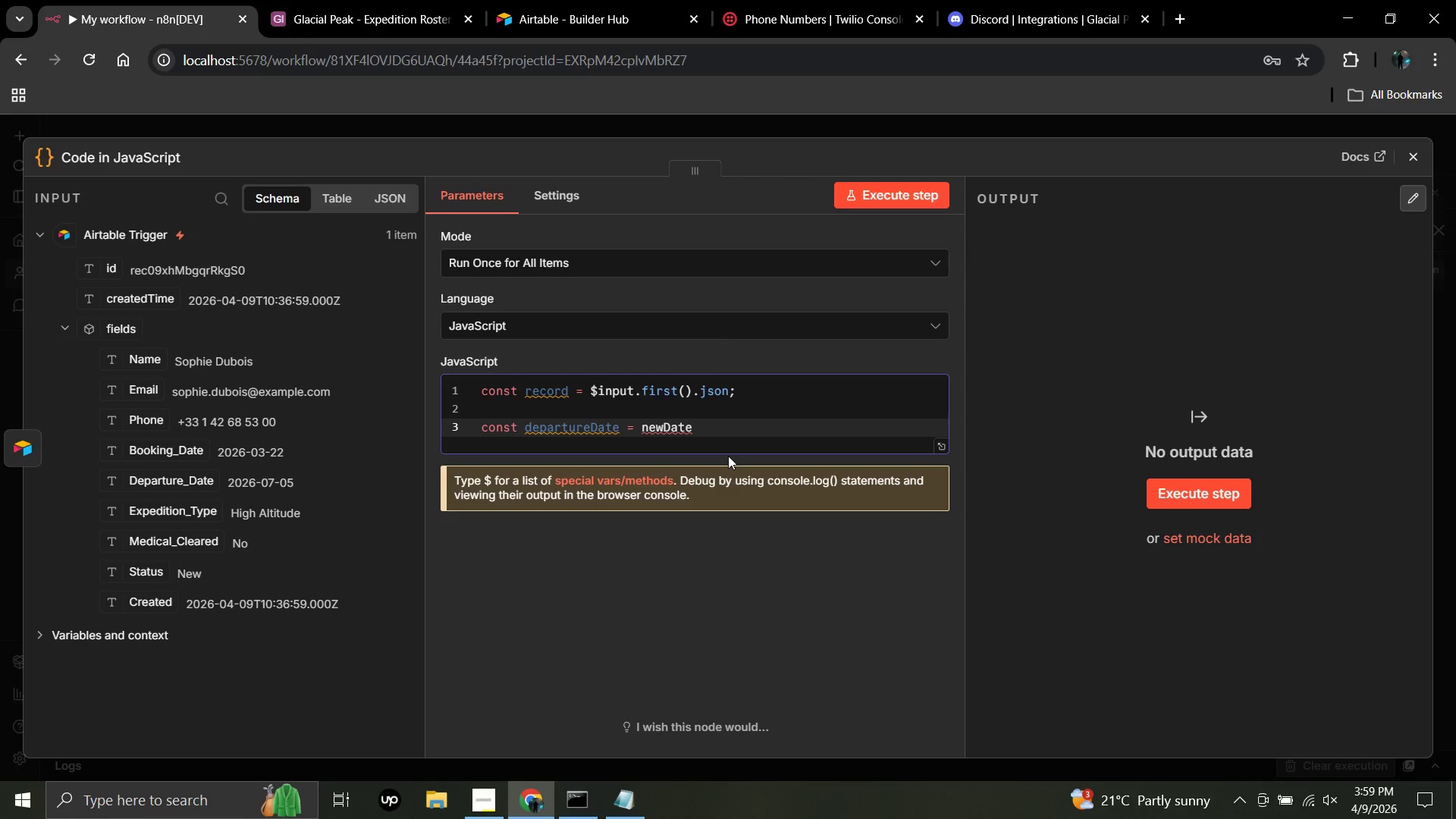 
key(Backspace)
 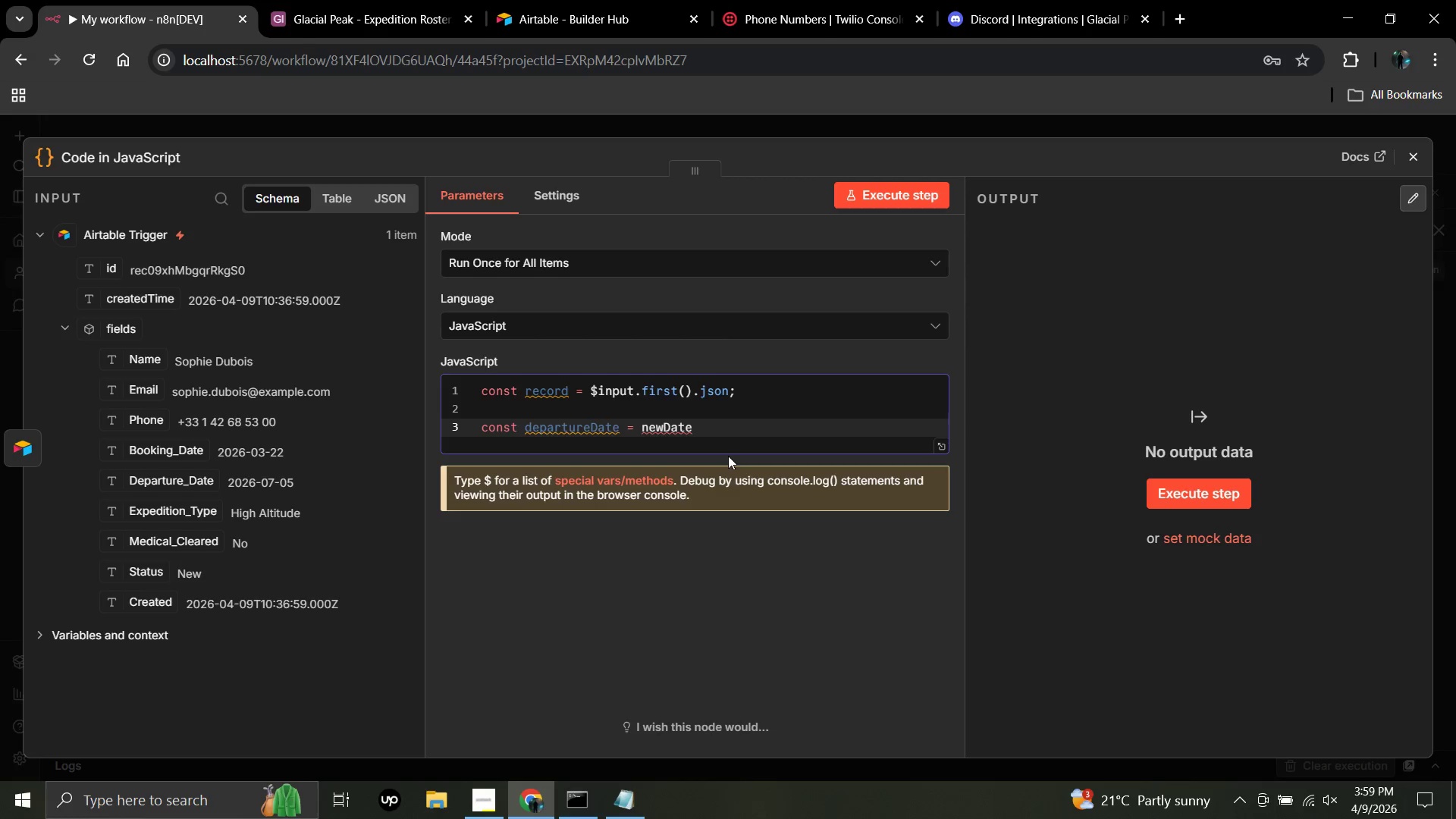 
key(ArrowLeft)
 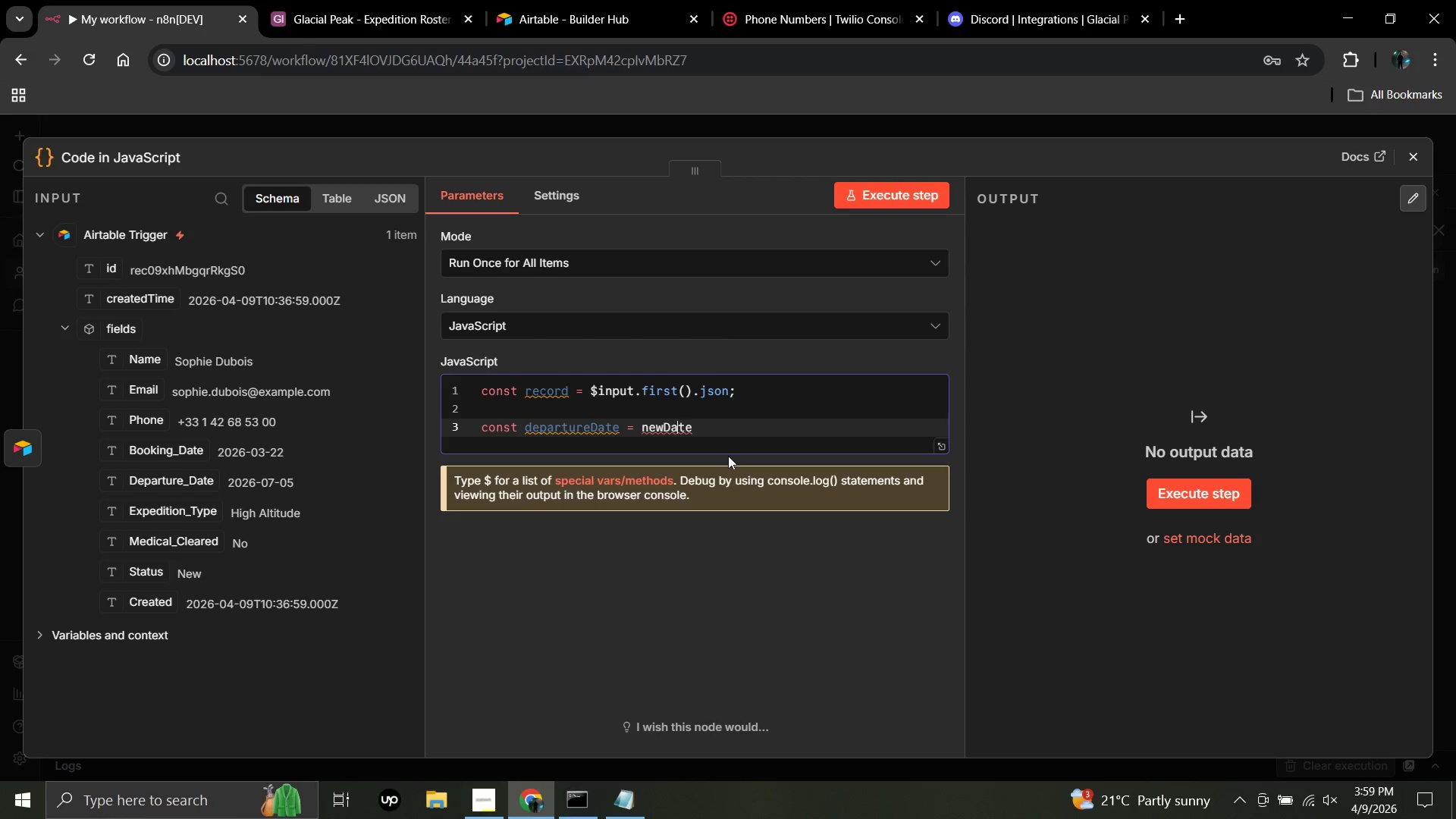 
key(ArrowLeft)
 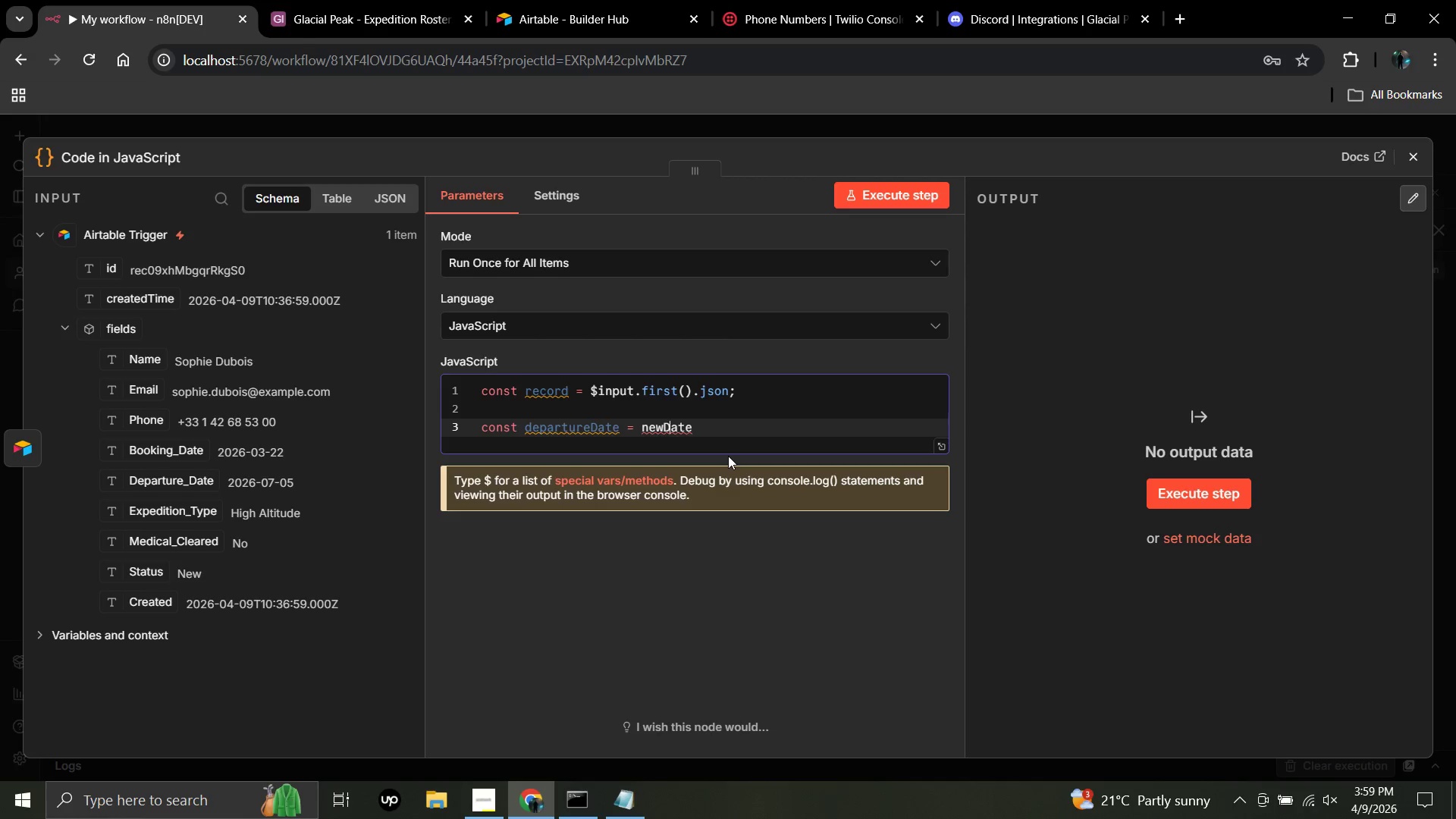 
key(ArrowLeft)
 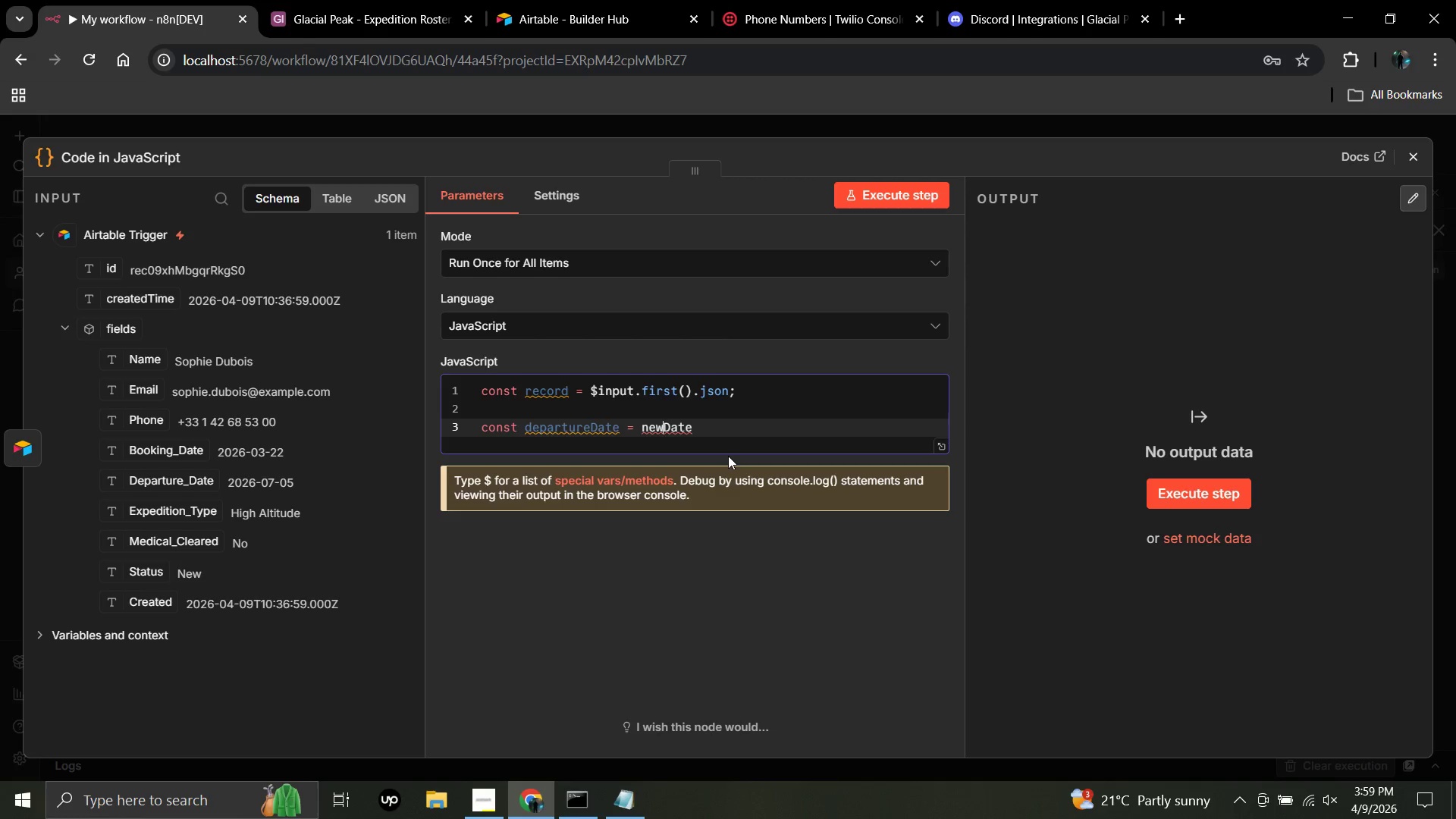 
key(ArrowLeft)
 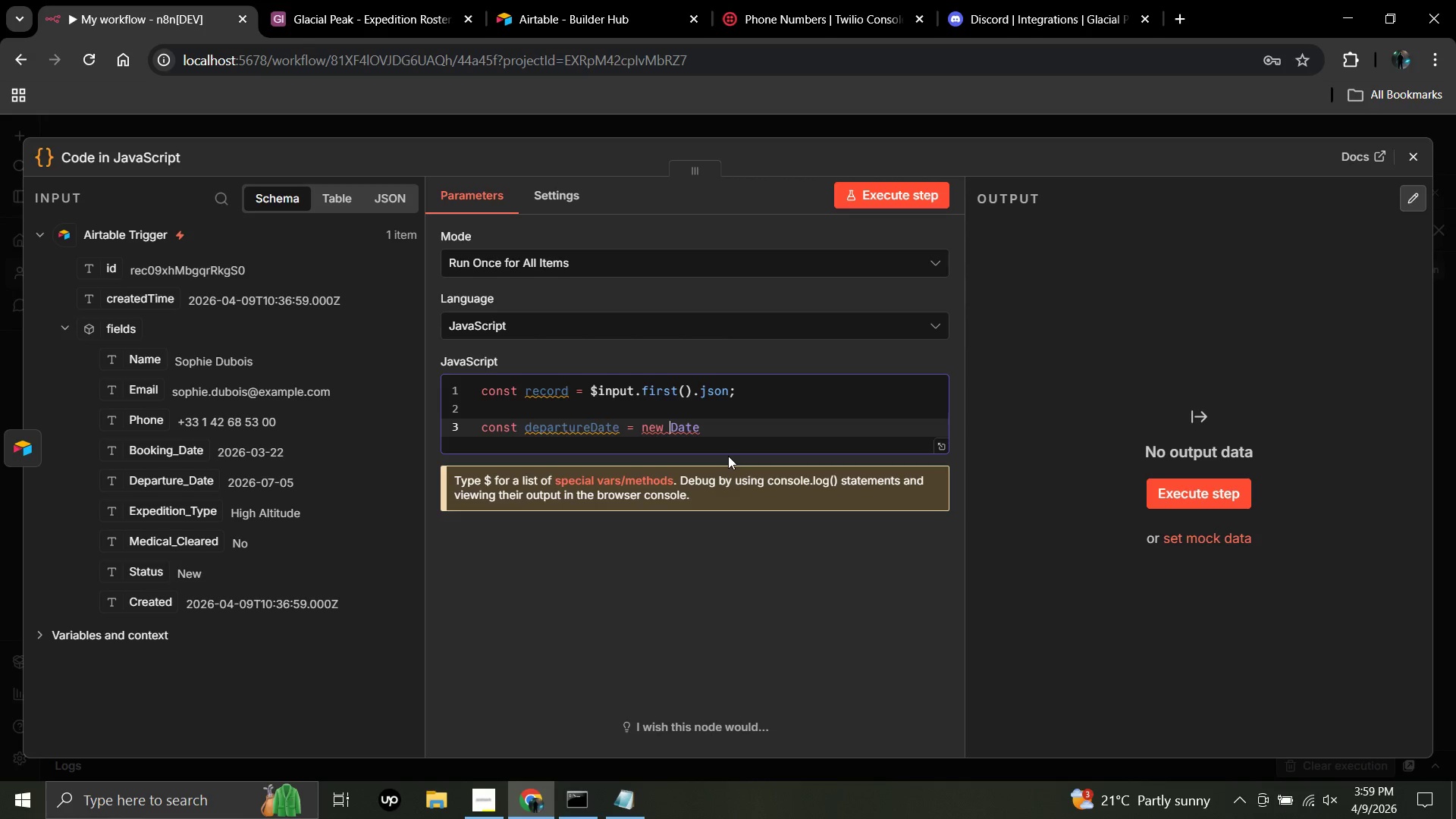 
key(Space)
 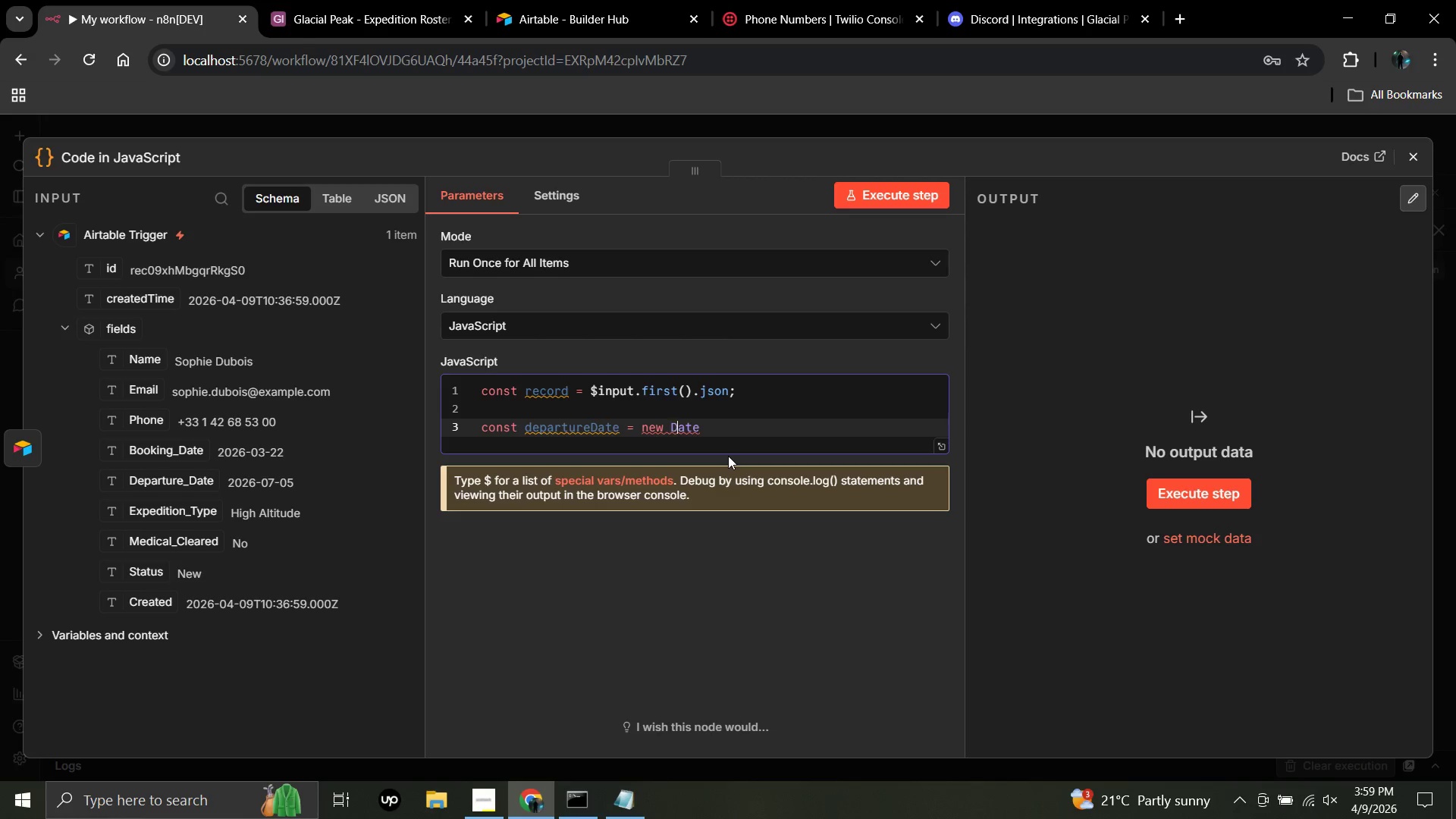 
key(ArrowRight)
 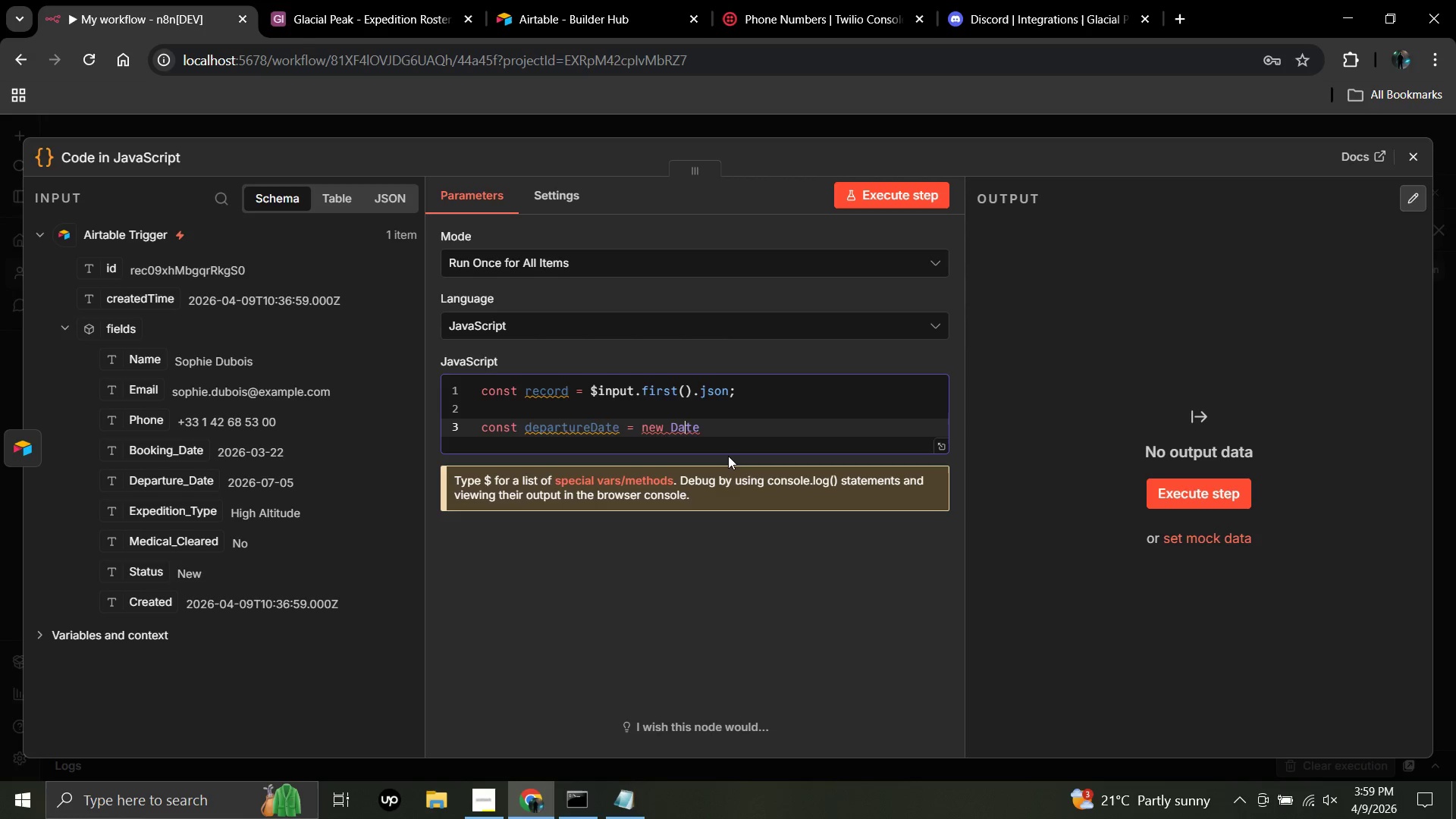 
key(ArrowRight)
 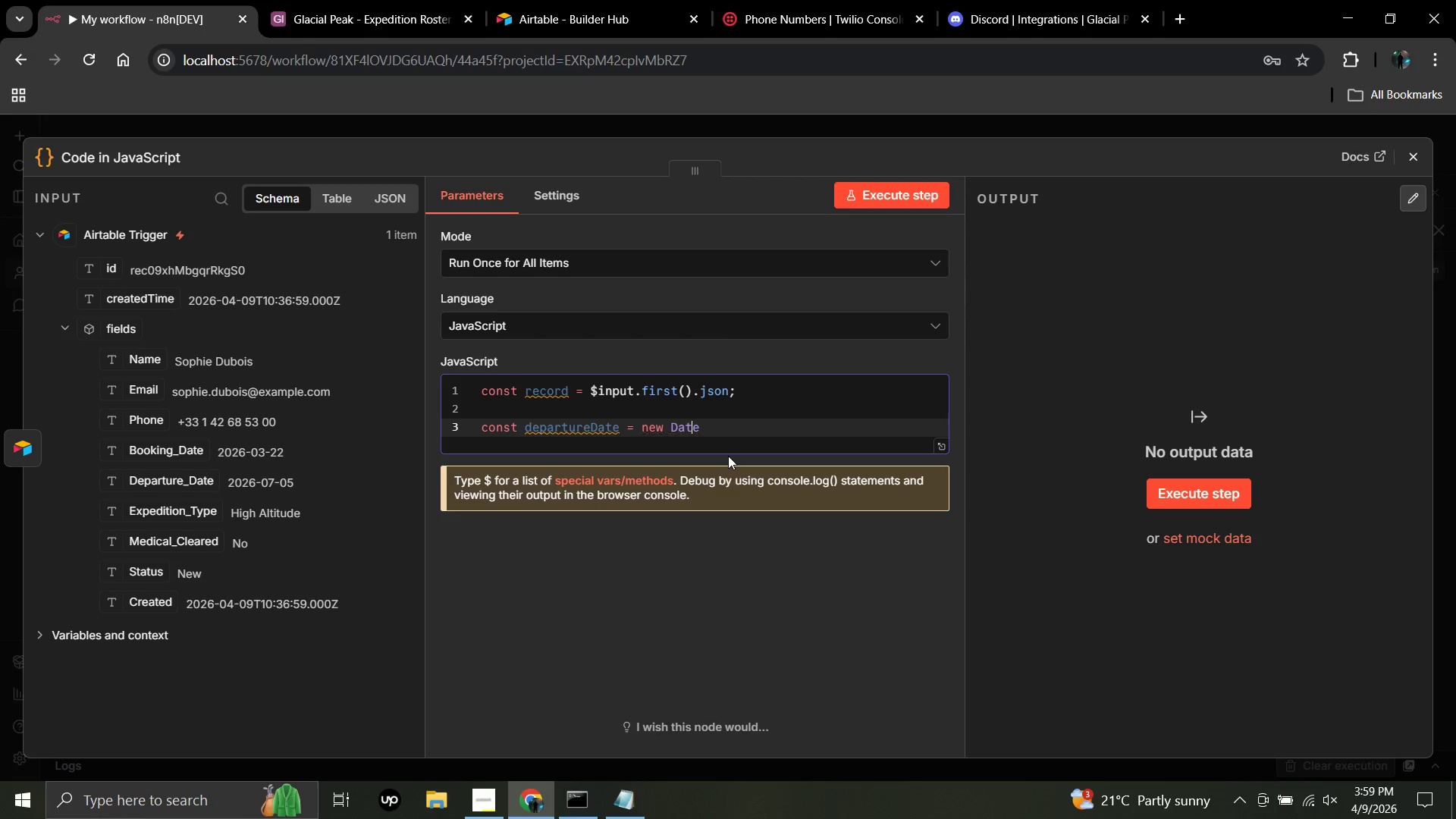 
key(ArrowRight)
 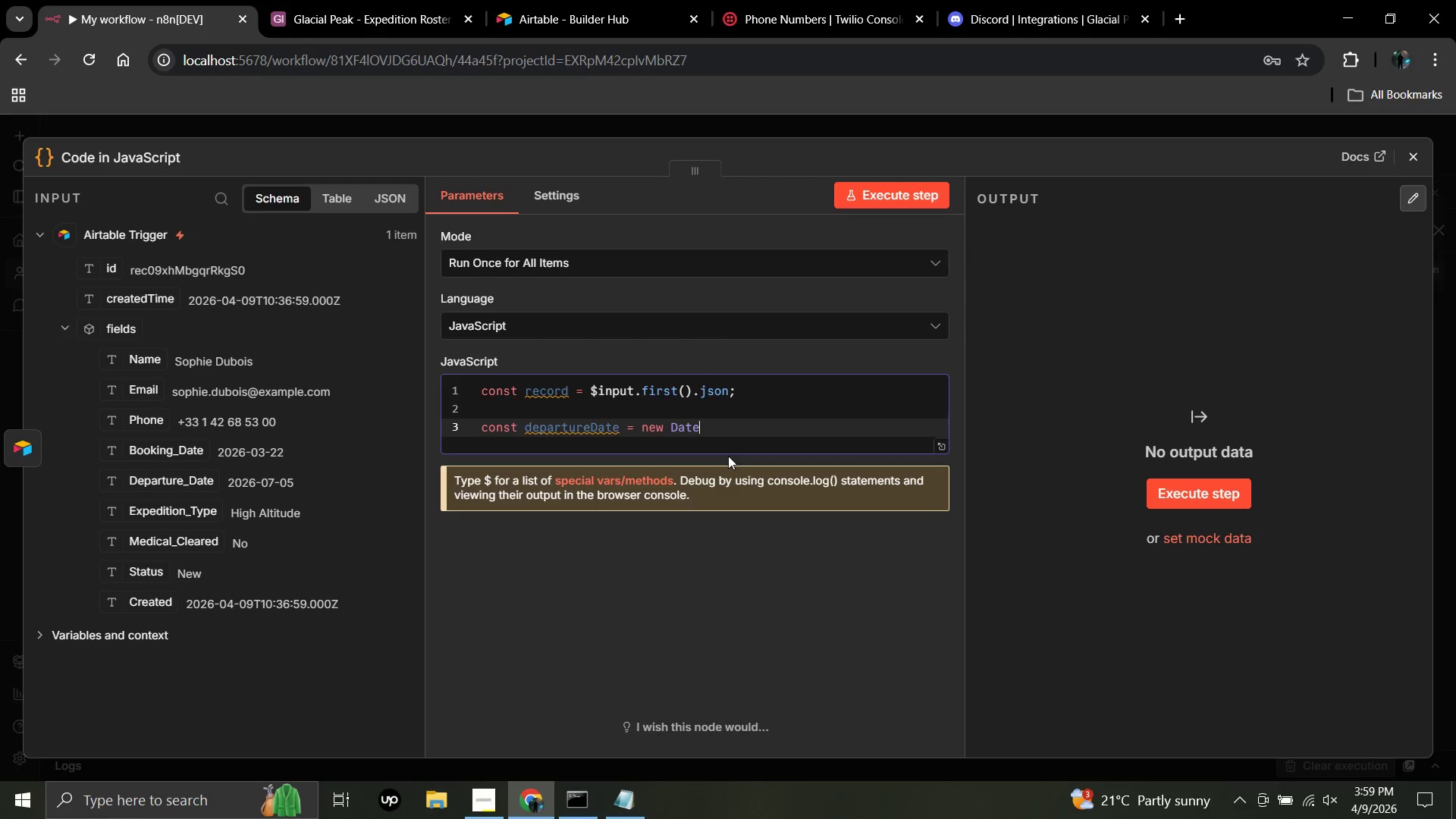 
key(ArrowRight)
 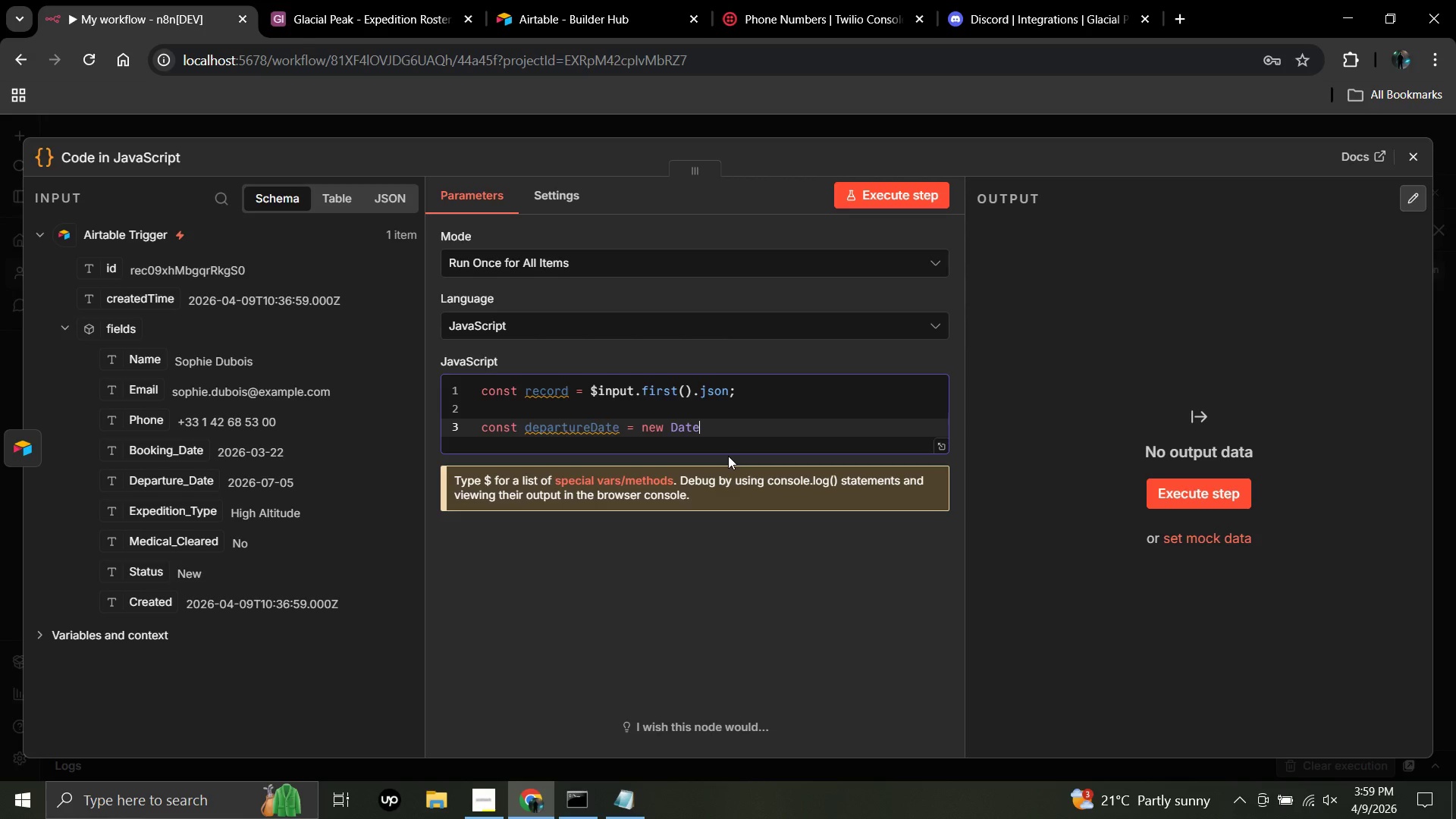 
key(Shift+9)
 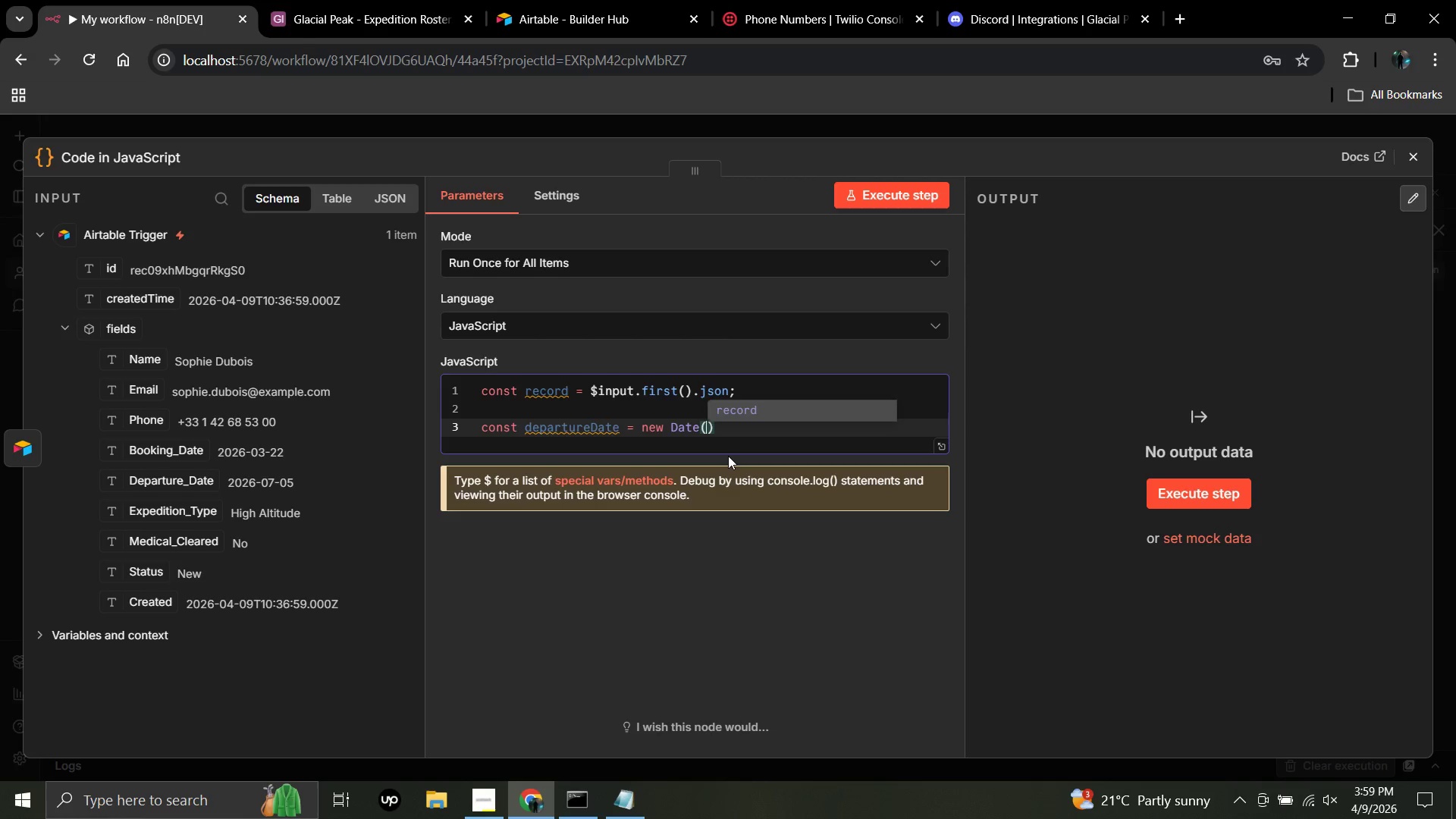 
key(Enter)
 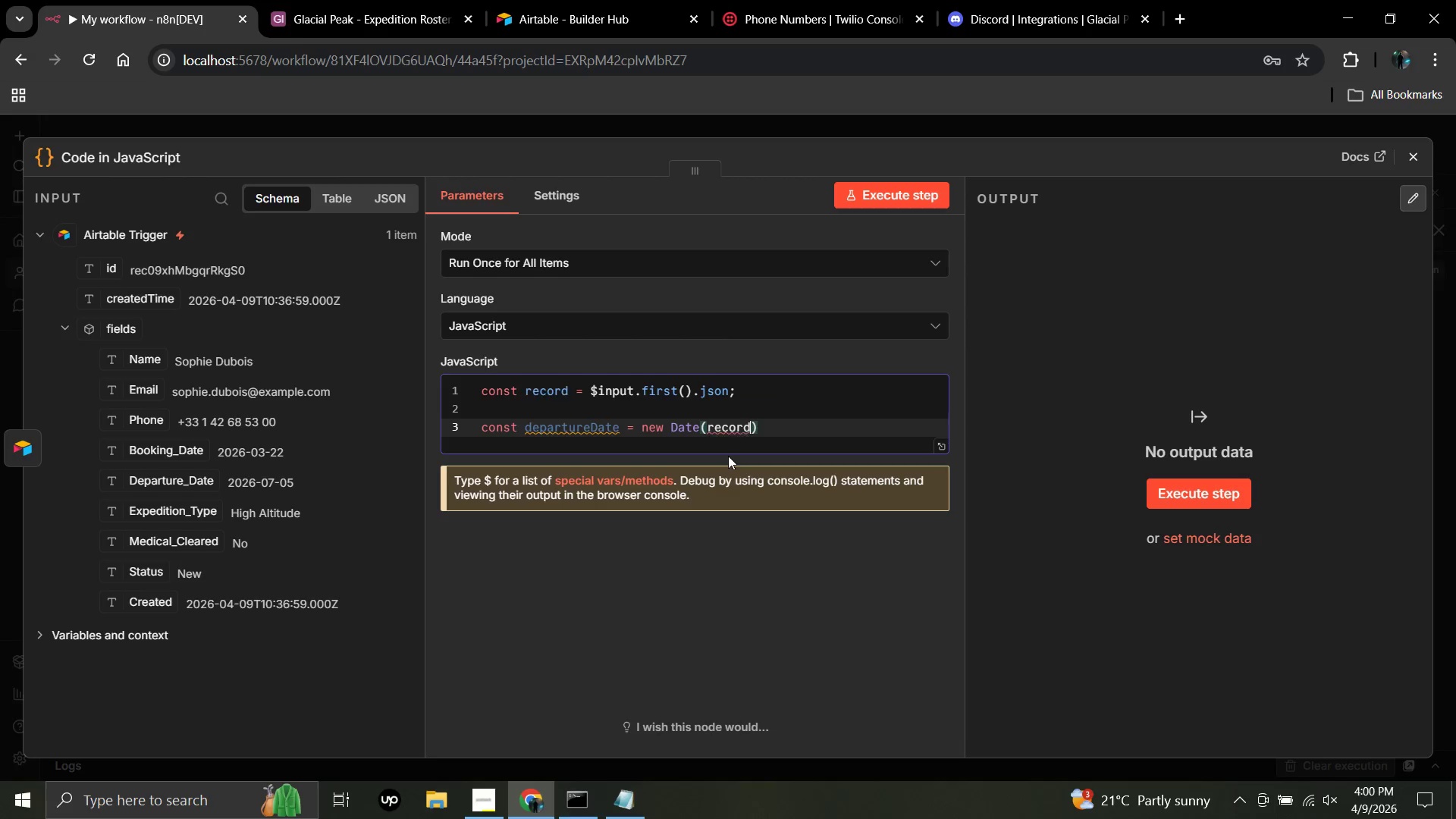 
type(.fields.Departure_Da)
 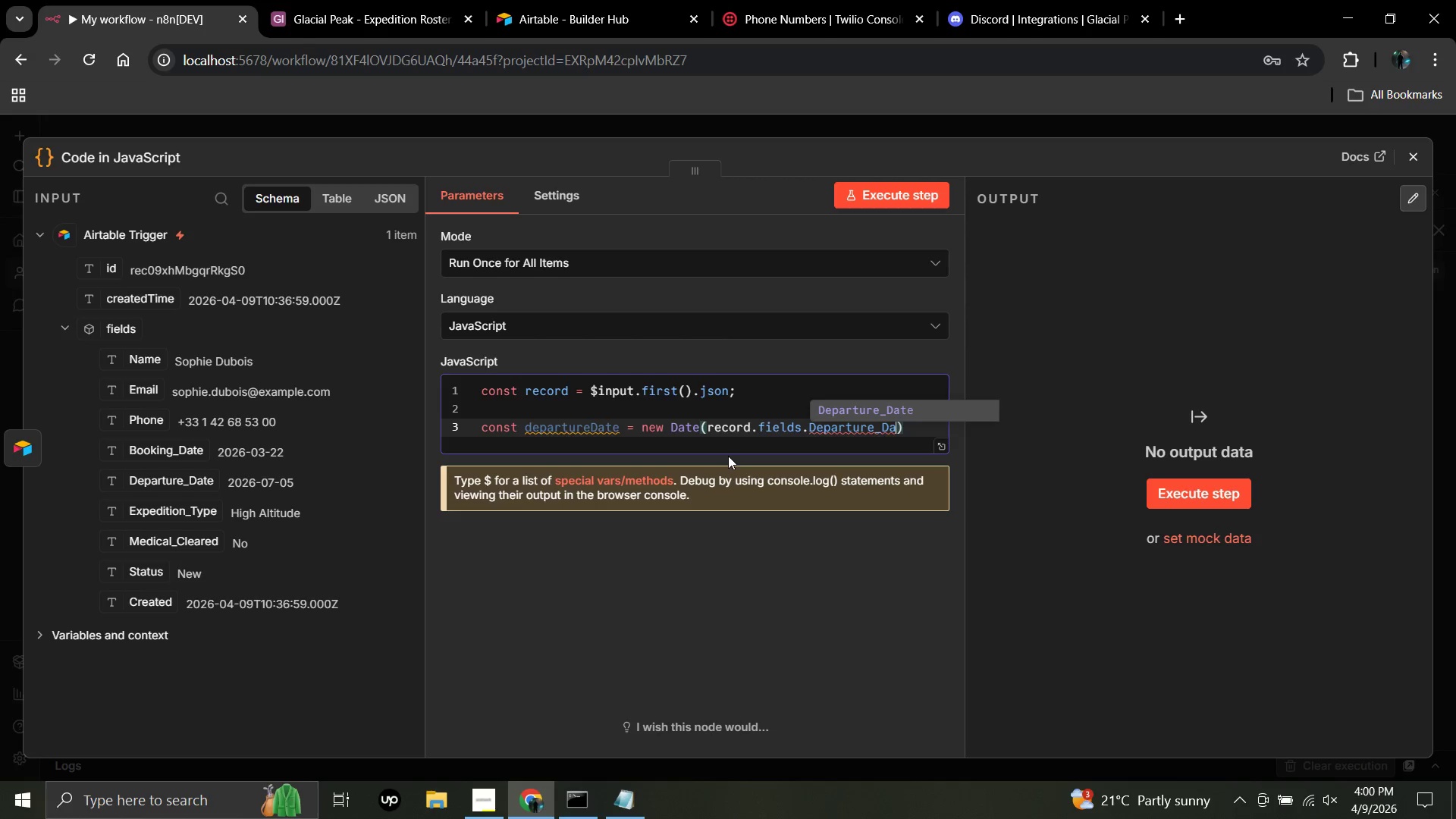 
key(Enter)
 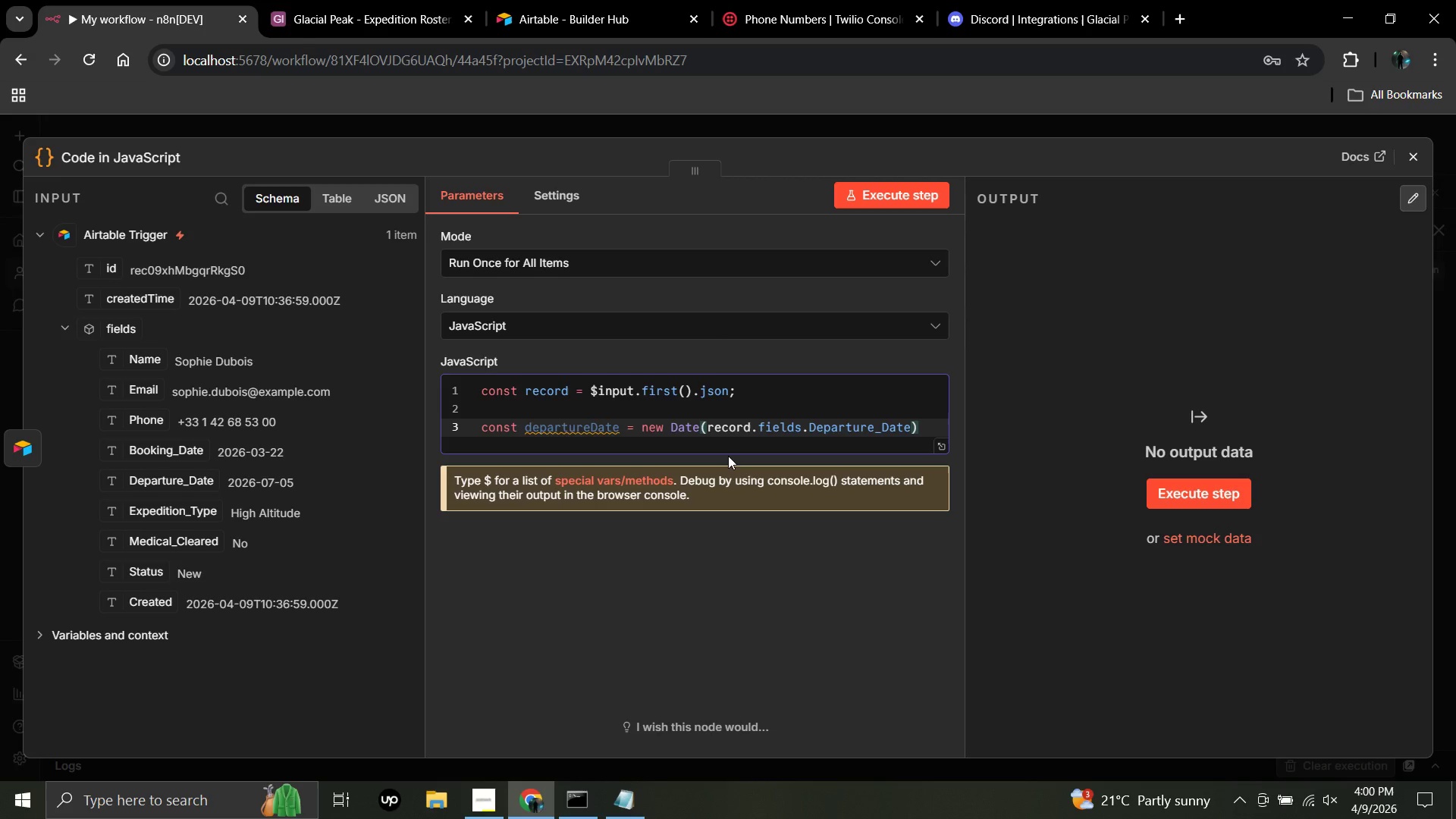 
key(ArrowRight)
 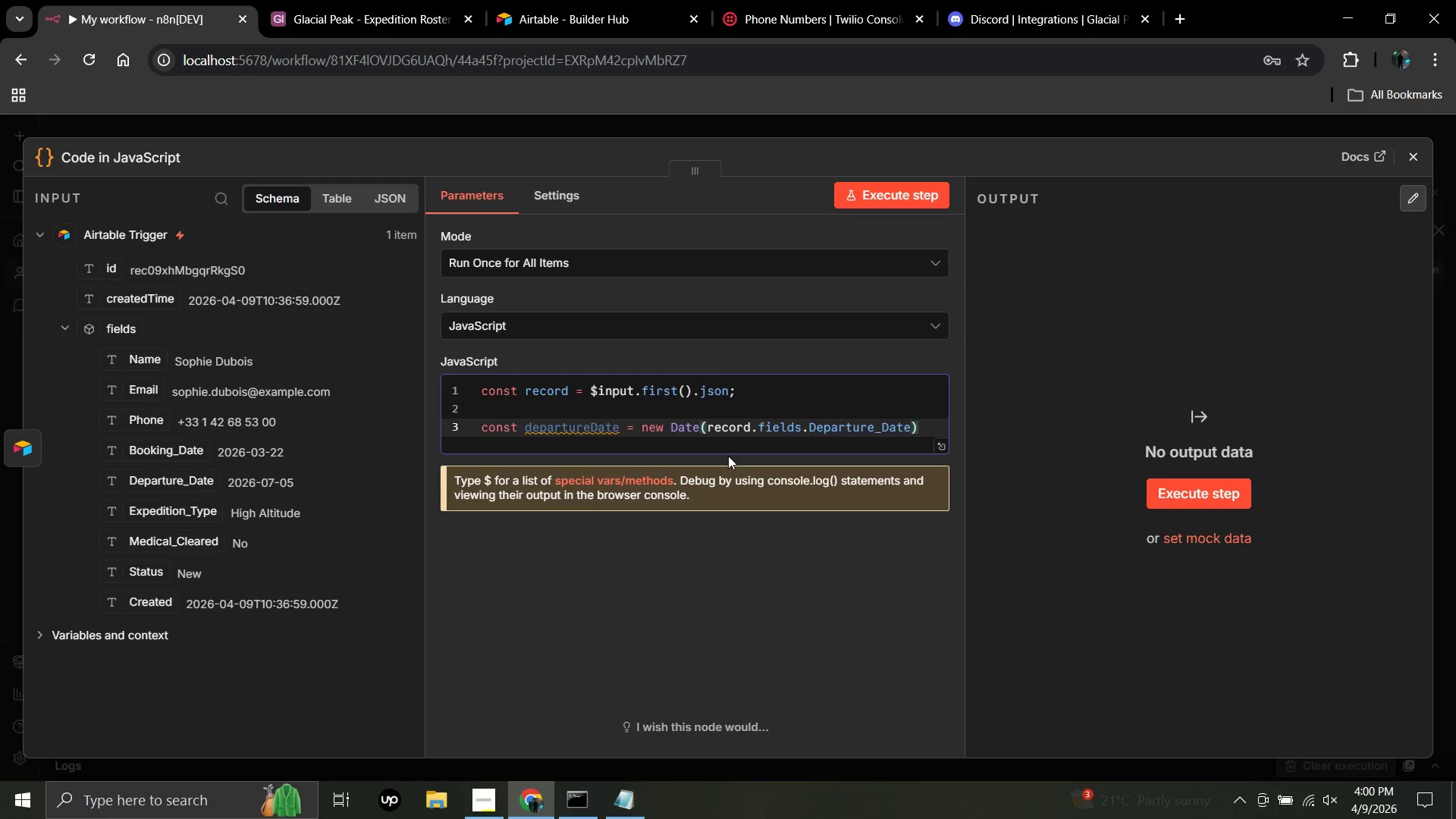 
key(Semicolon)
 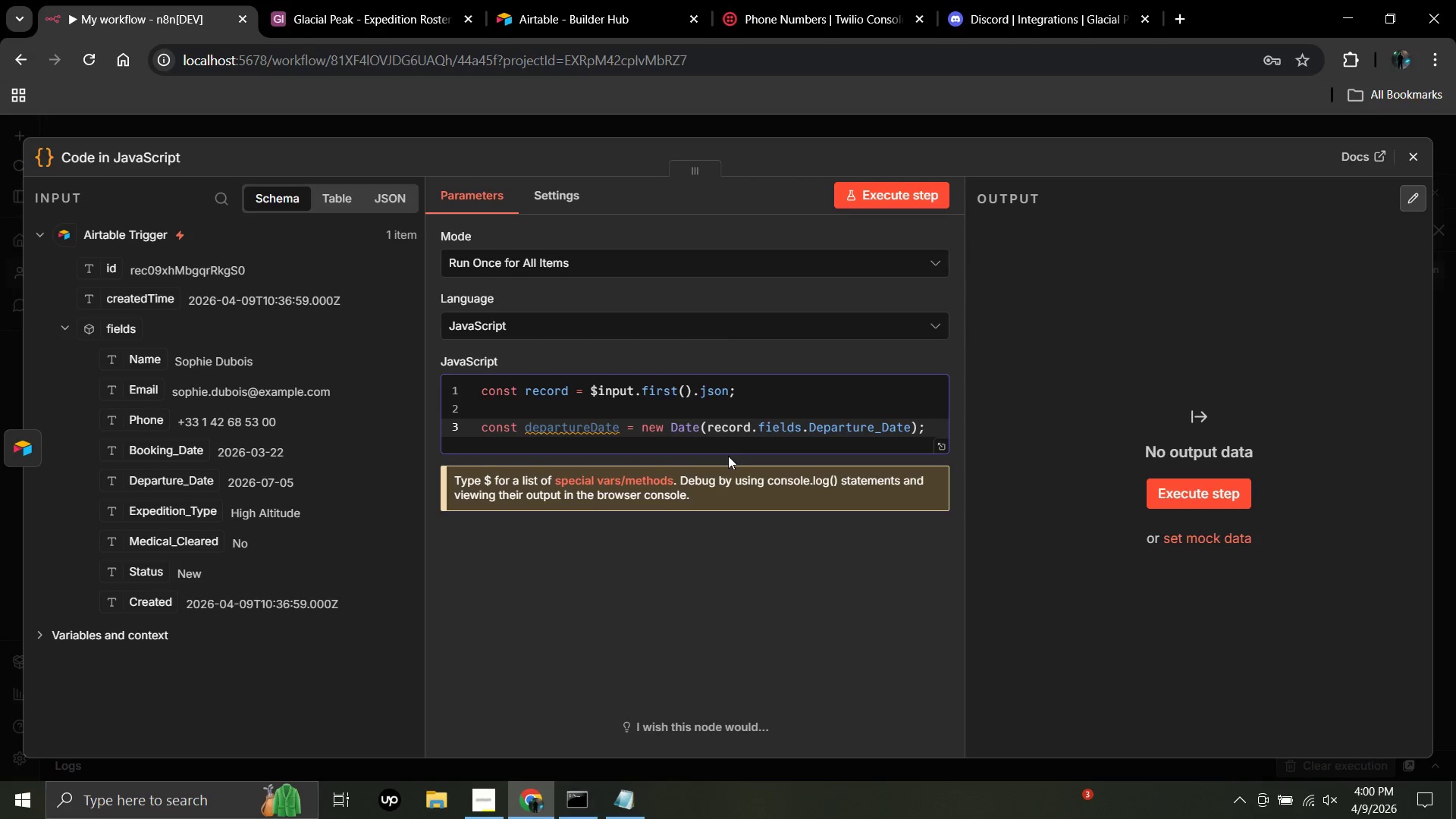 
key(Enter)
 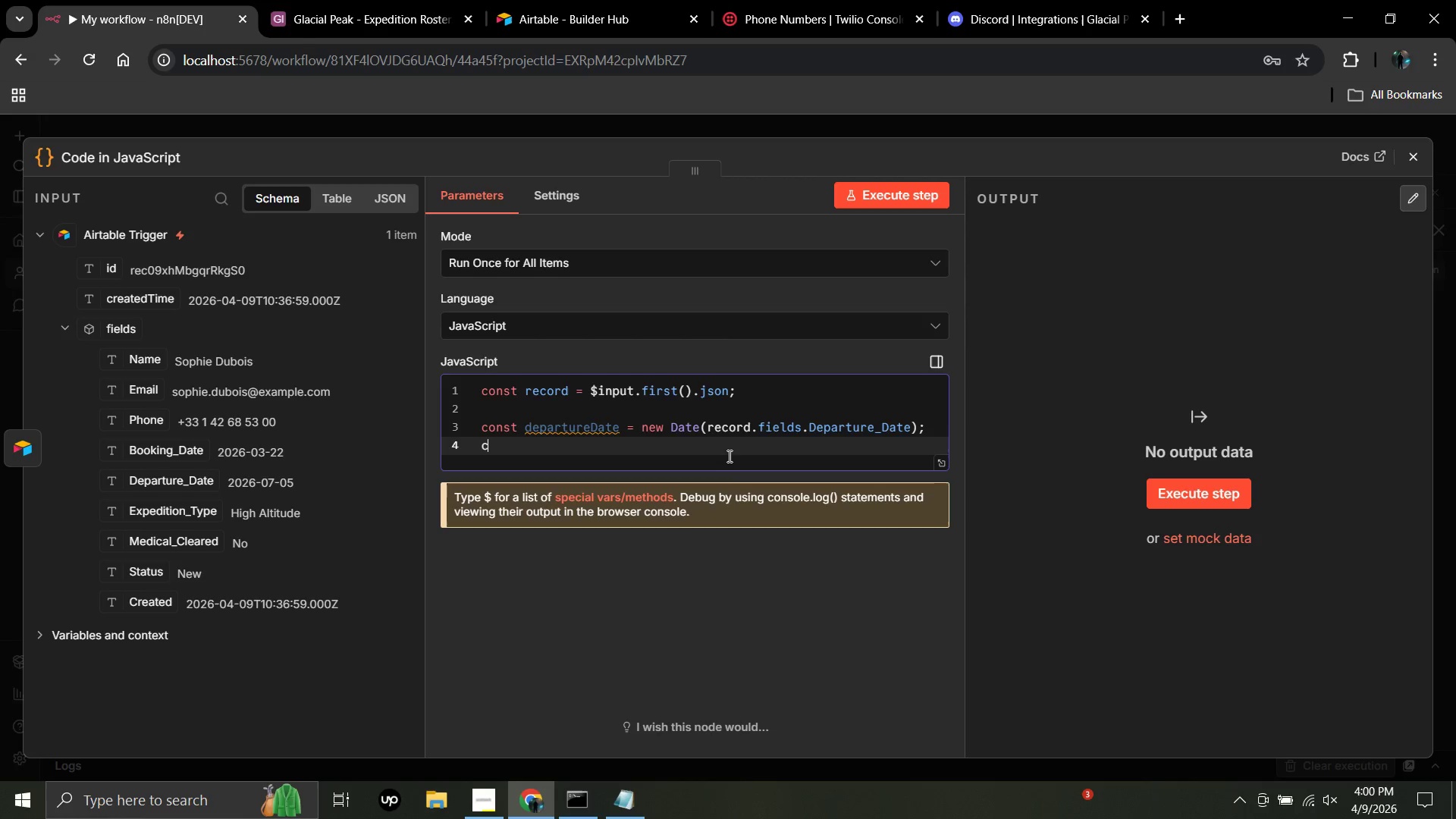 
type(cons)
 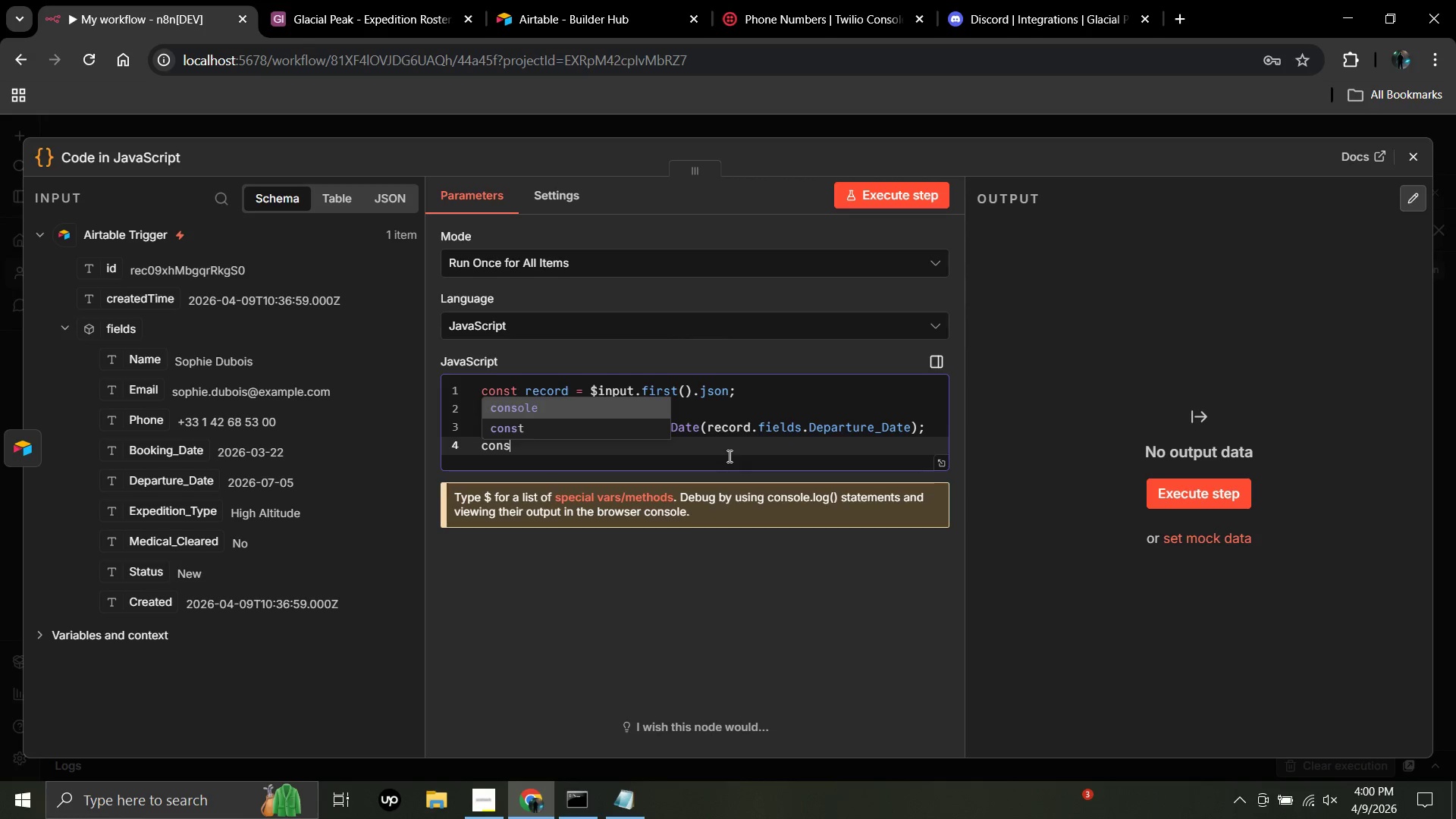 
key(Enter)
 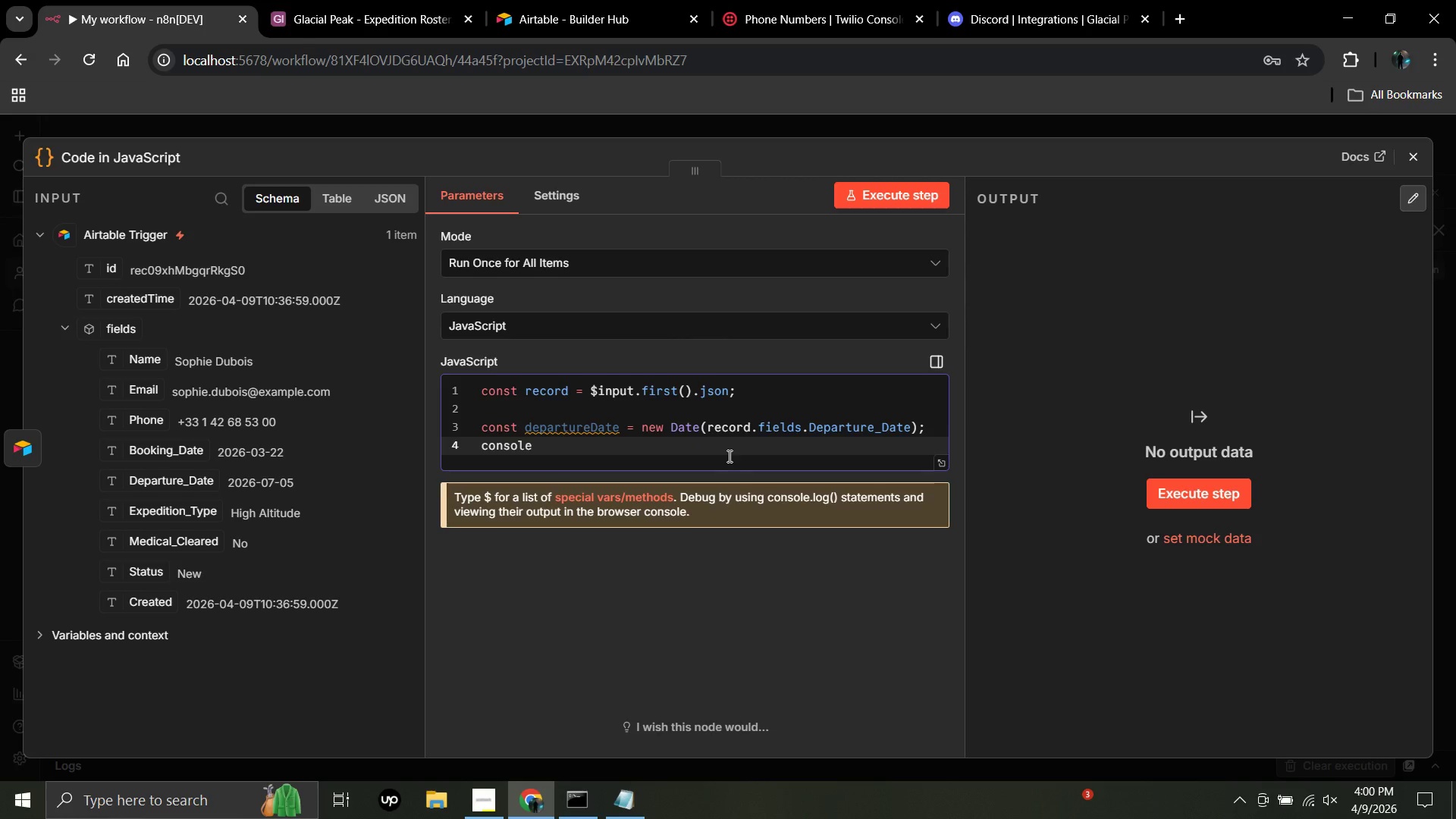 
key(Backspace)
key(Backspace)
key(Backspace)
type(t bookingDate )
key(Backspace)
type( = new Date(record.fields.D)
key(Backspace)
type(Booking_)
key(Backspace)
type(_)
 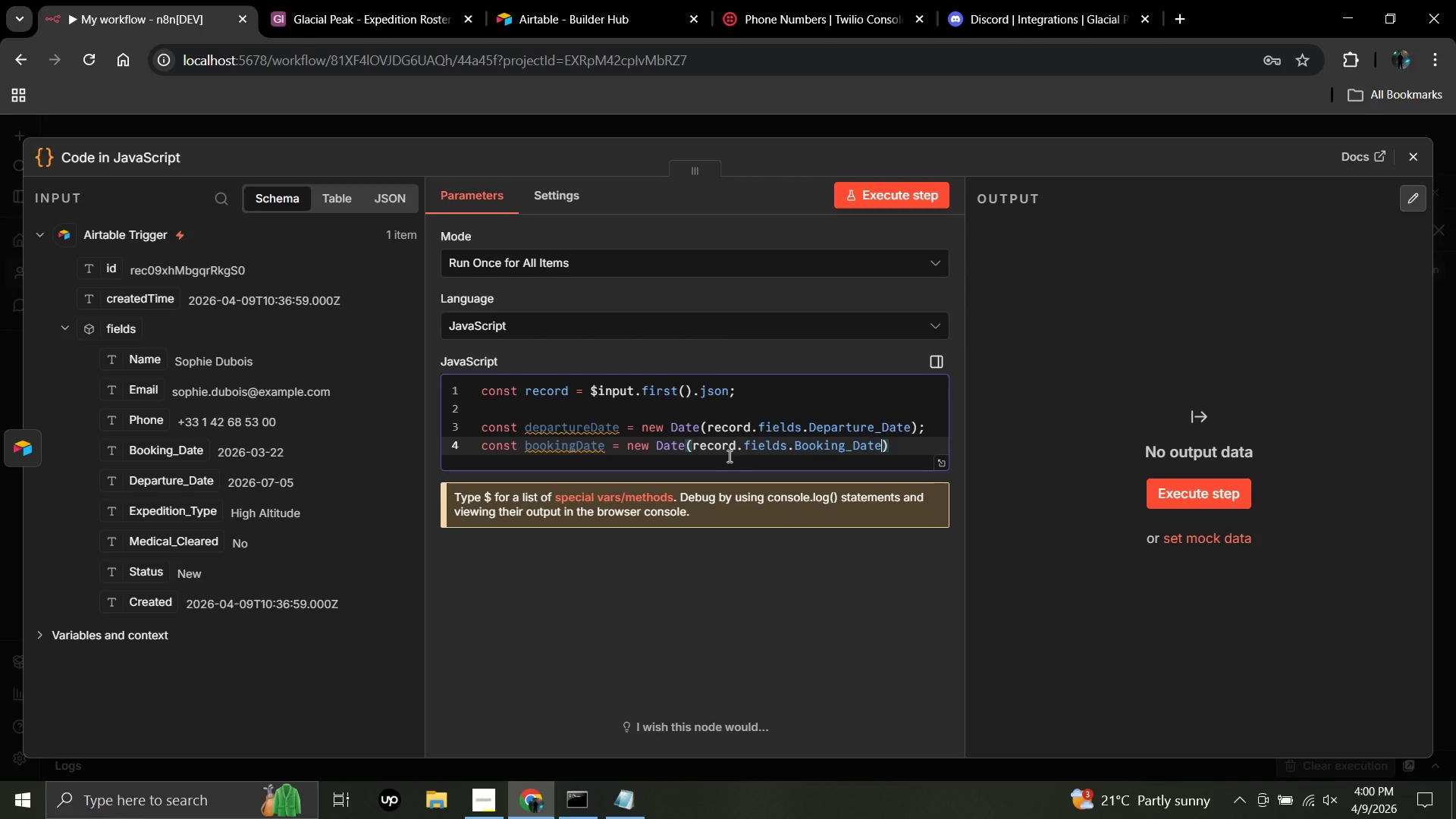 
 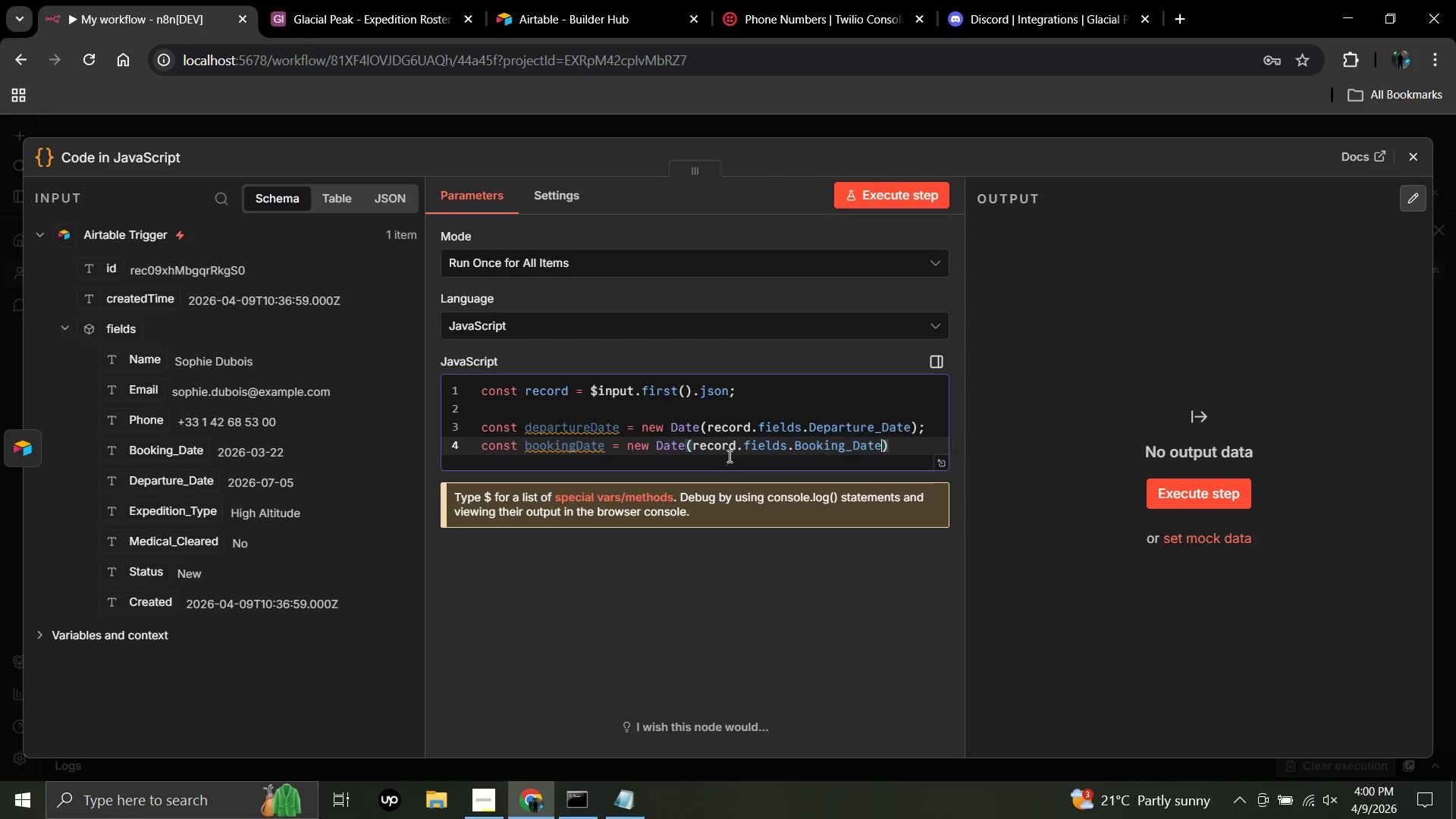 
key(Enter)
 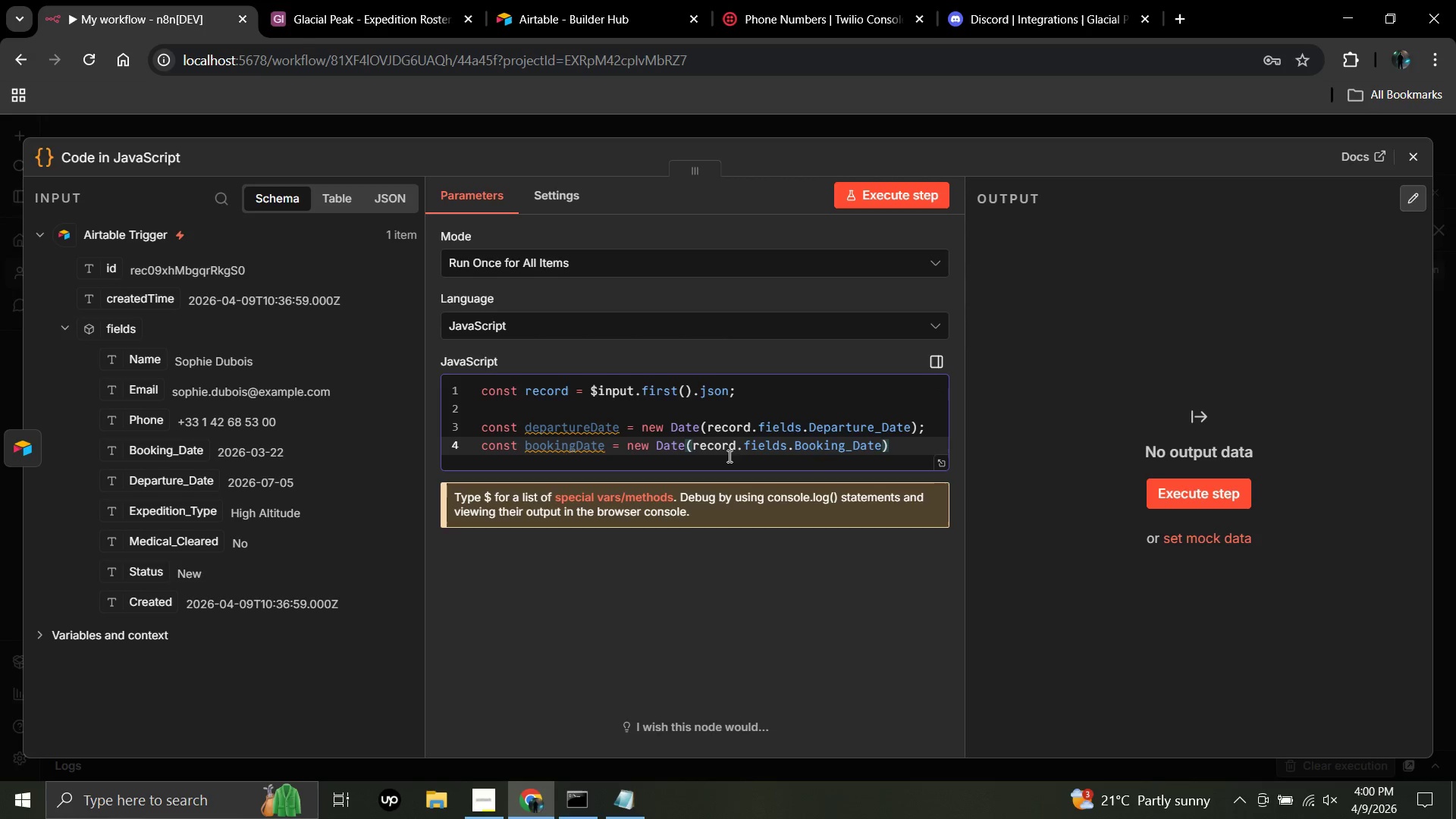 
key(ArrowRight)
 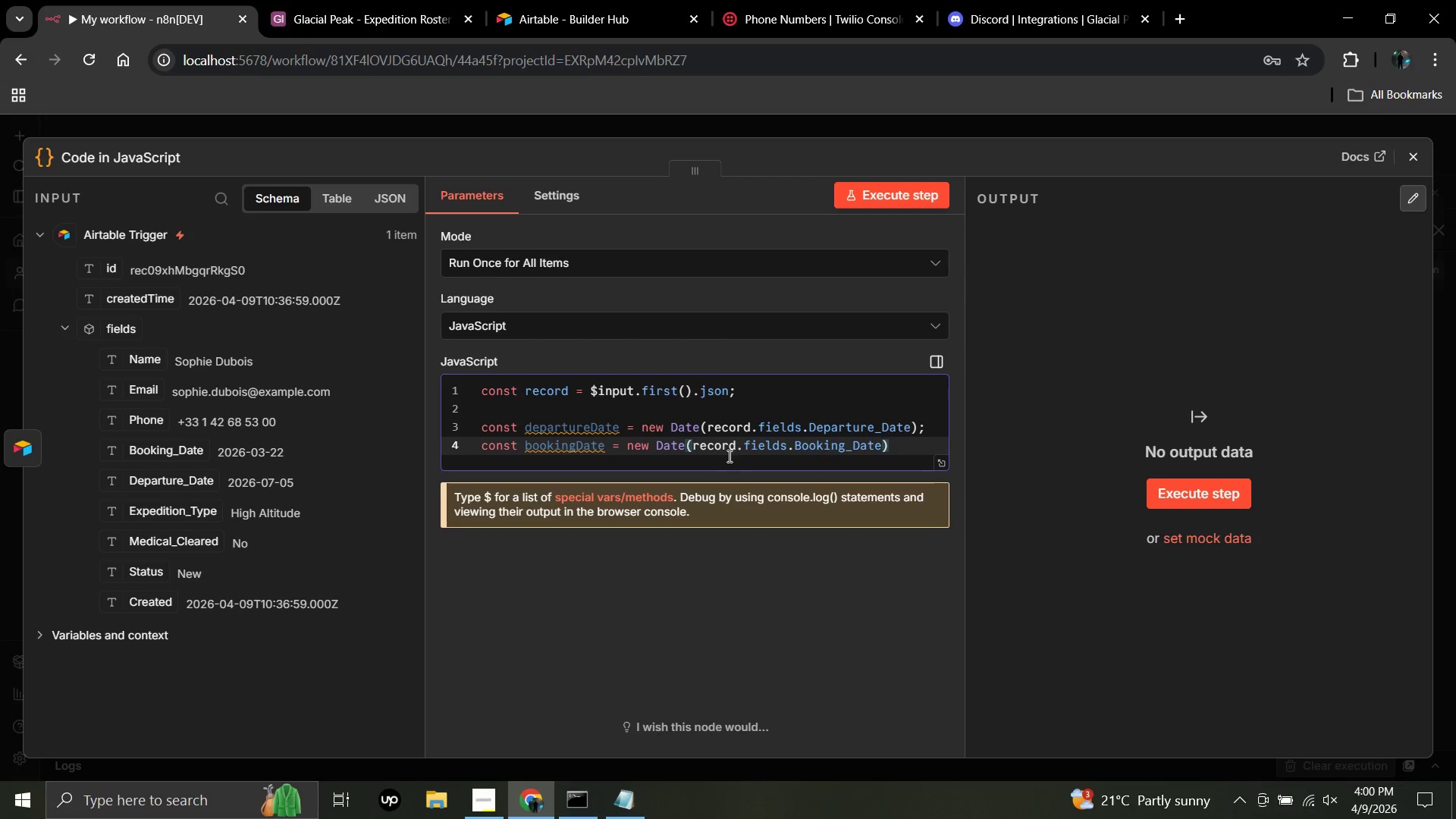 
key(Semicolon)
 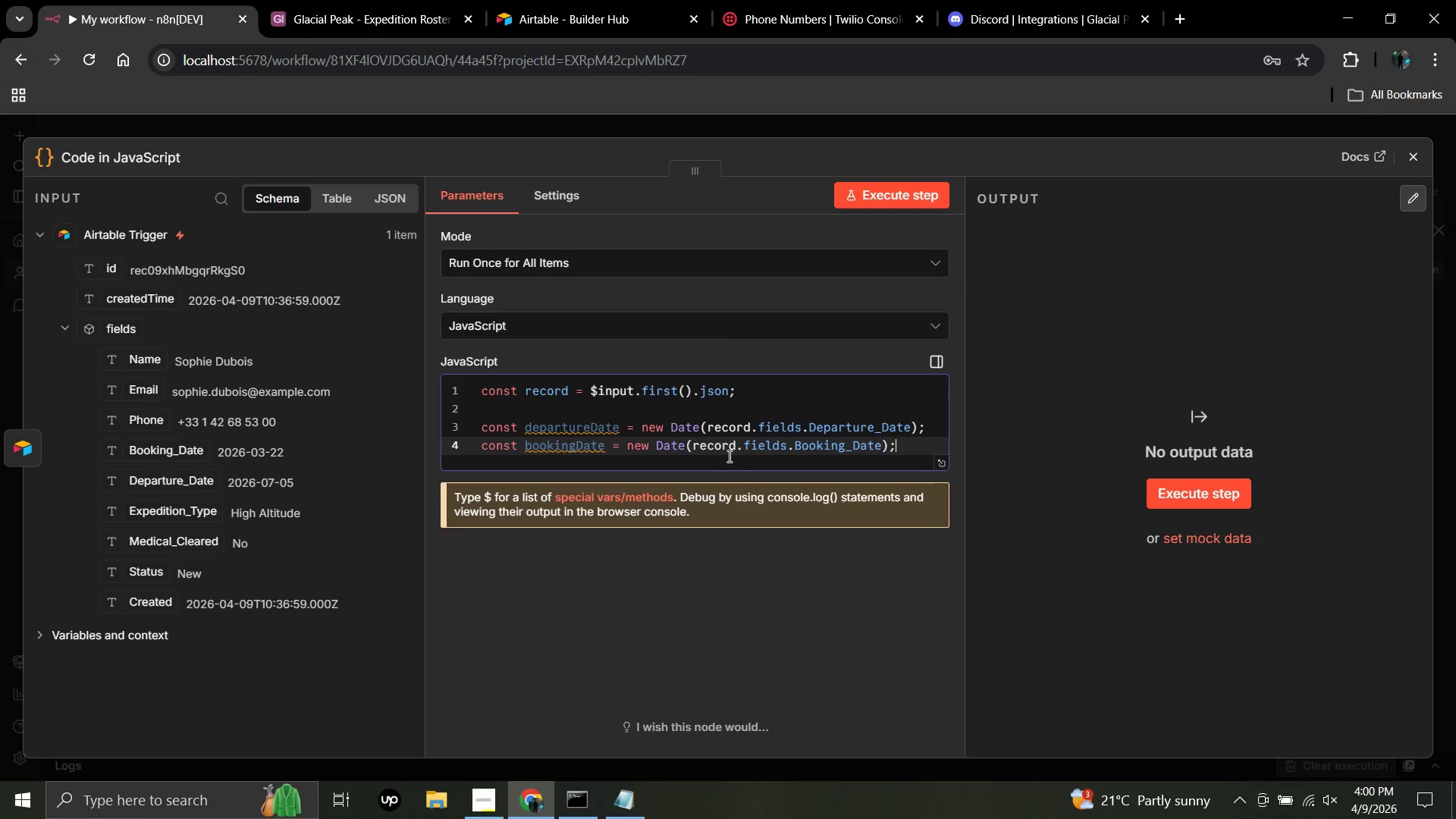 
key(Enter)
 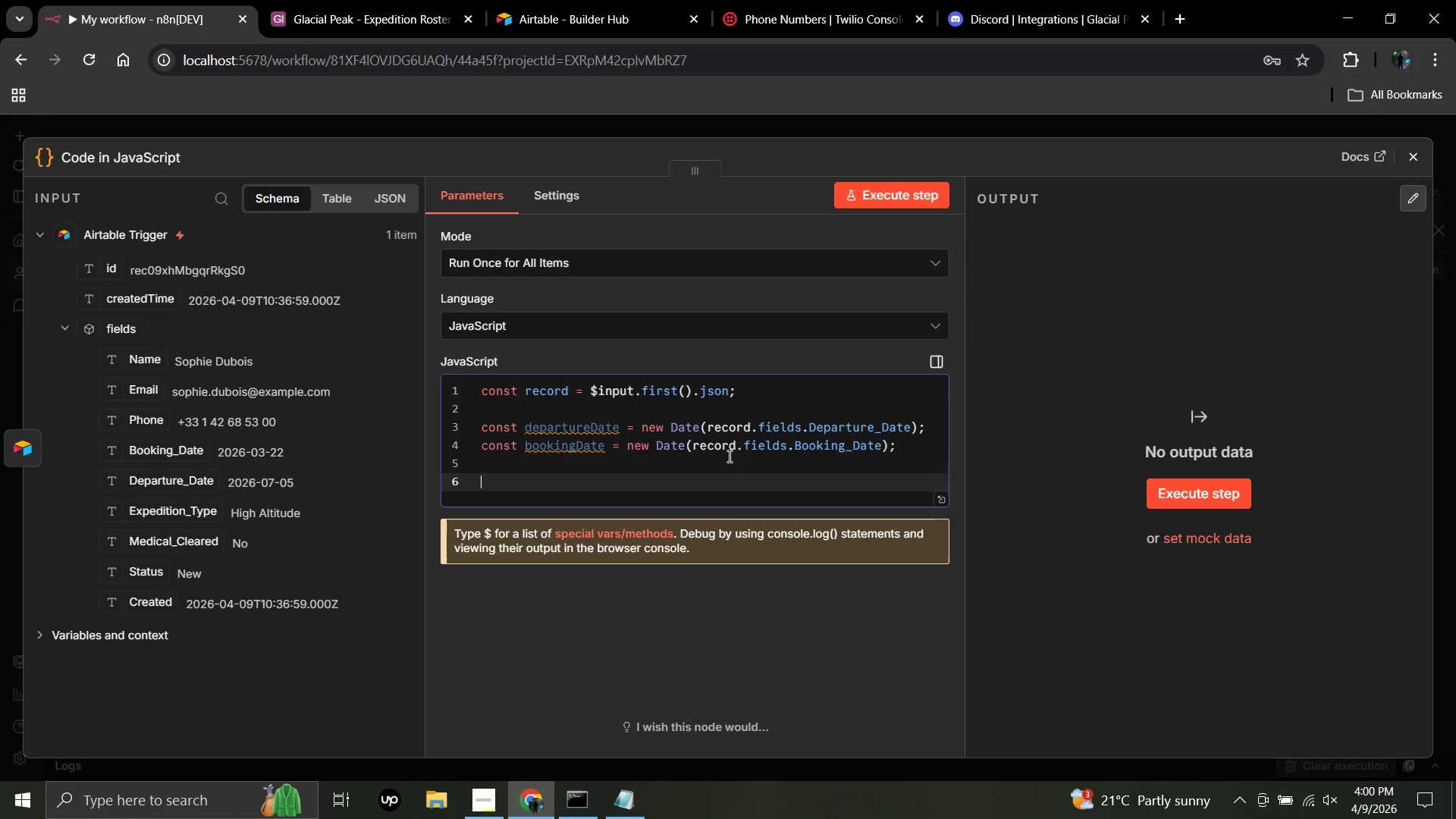 
key(Enter)
 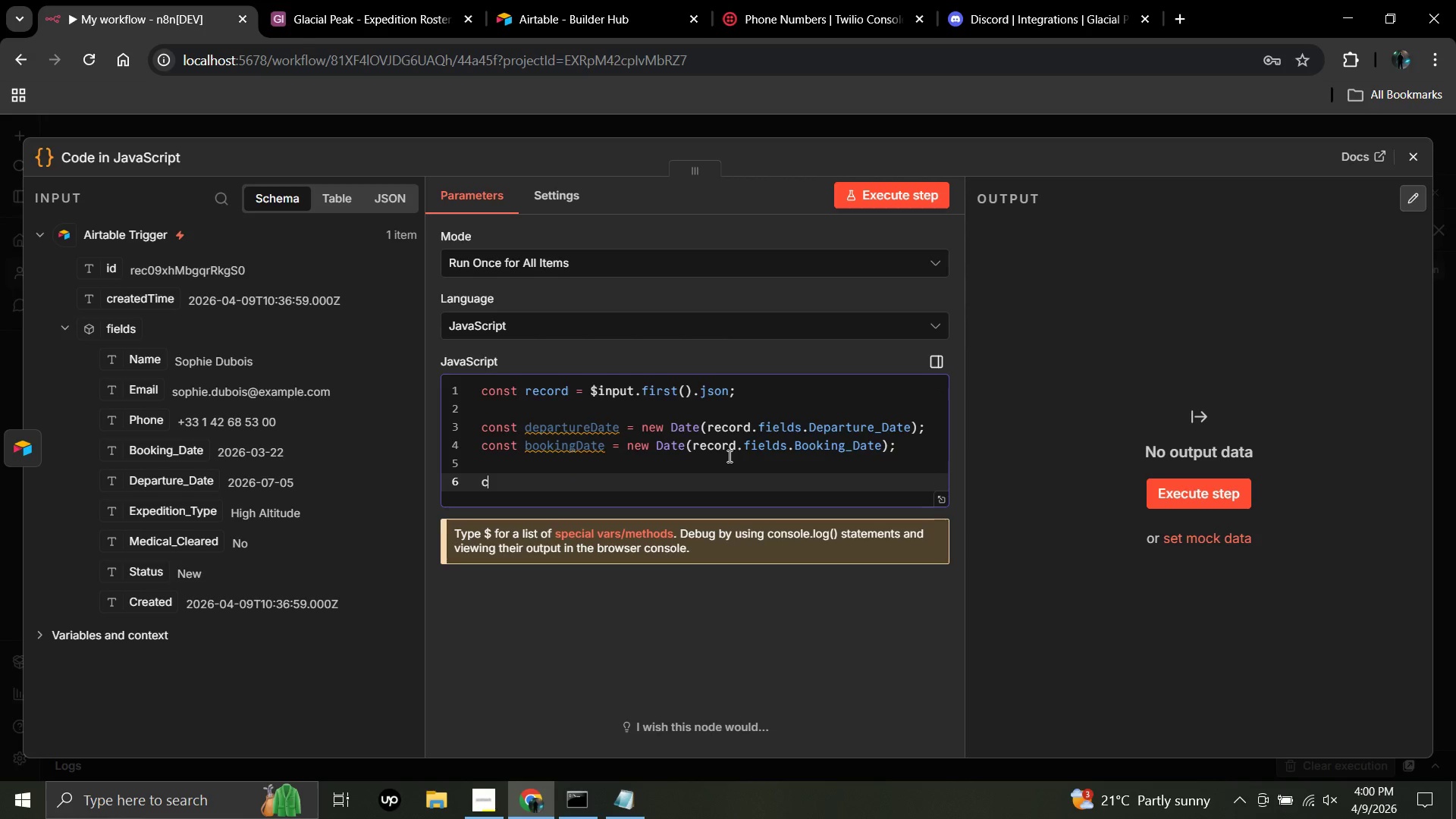 
type(const md)
key(Backspace)
type(edie)
key(Backspace)
type(calCheckDate = new Dat)
 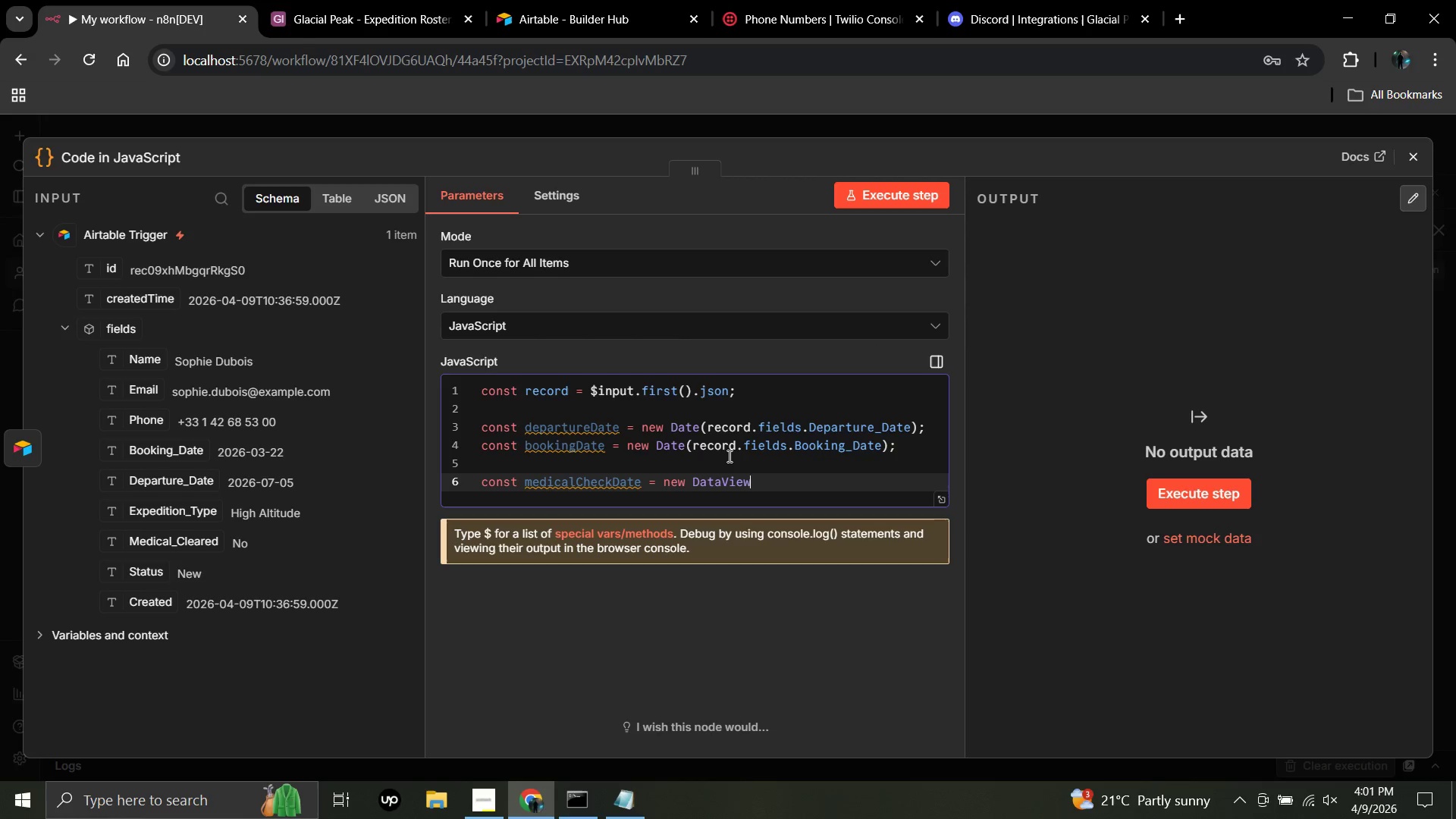 
 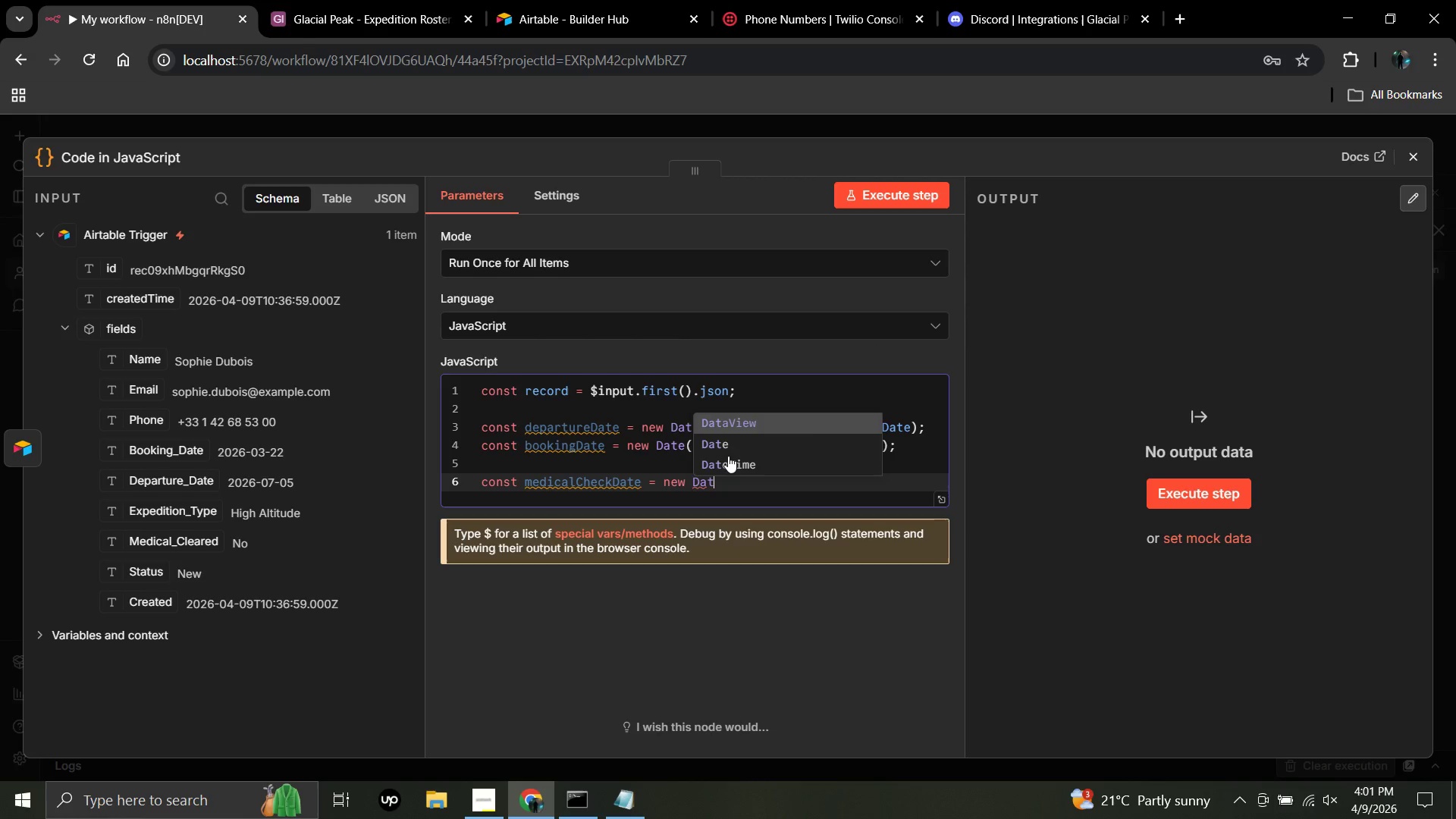 
key(Enter)
 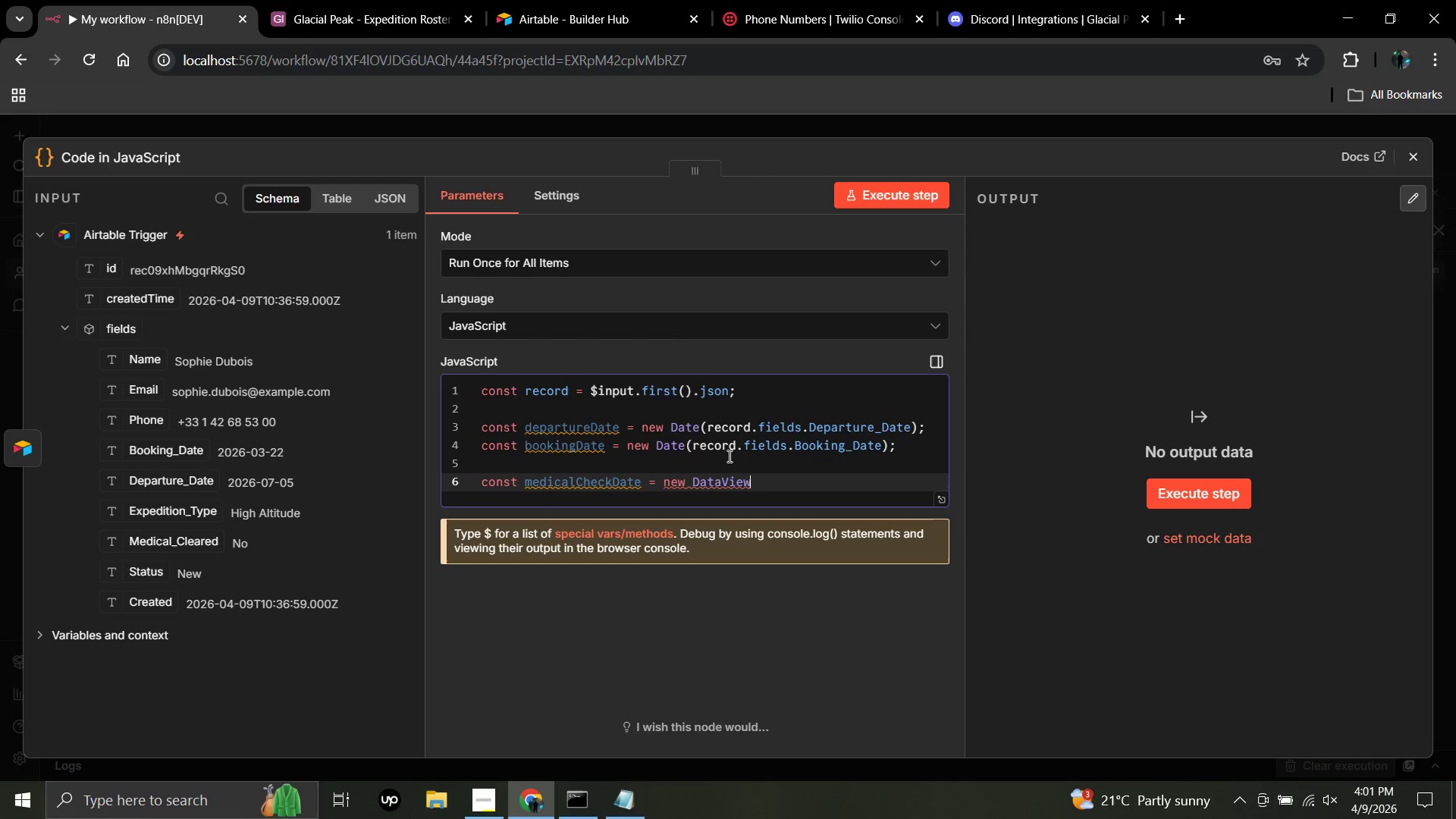 
key(Backspace)
 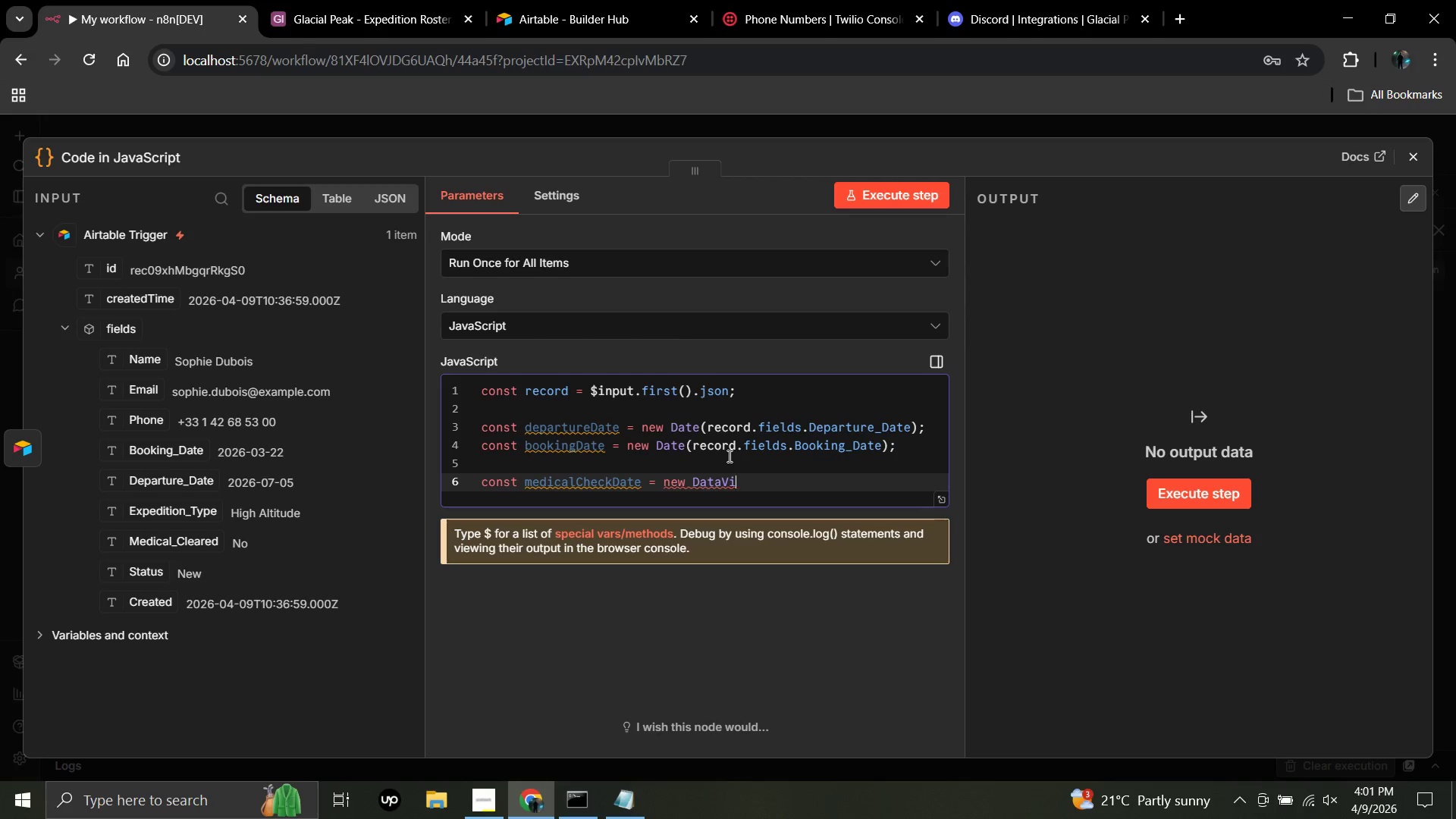 
key(Backspace)
 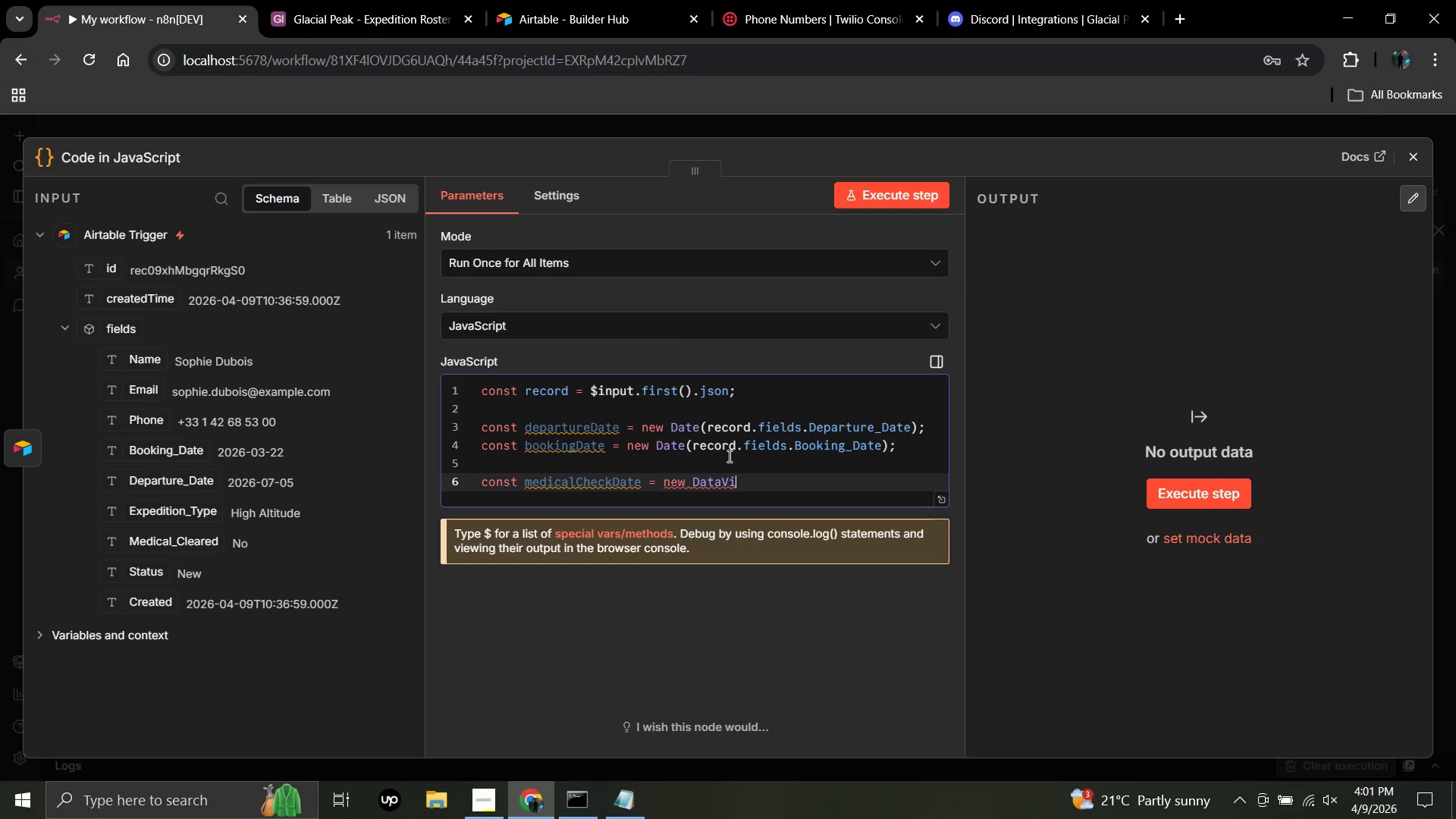 
key(Backspace)
 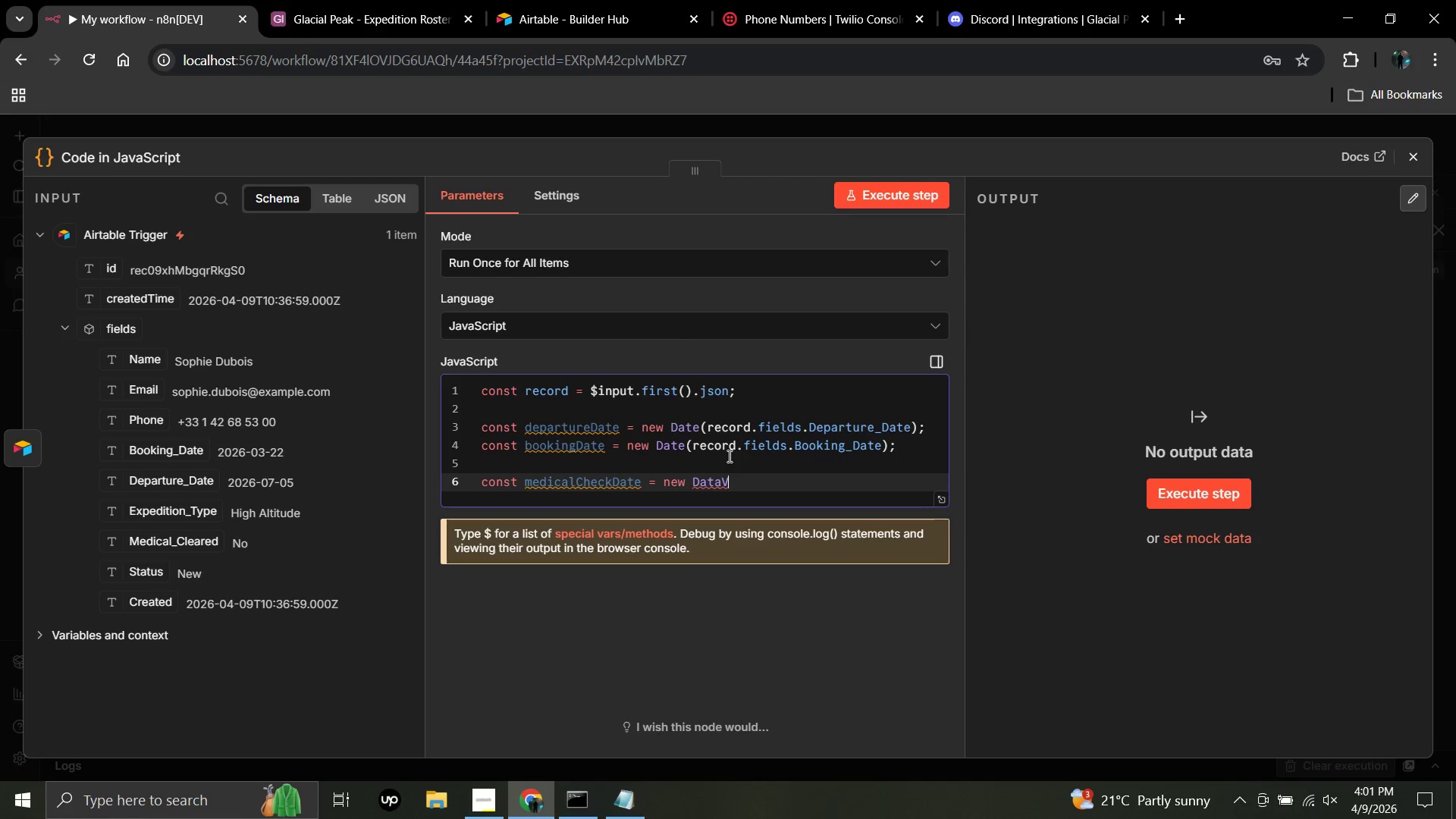 
key(Backspace)
 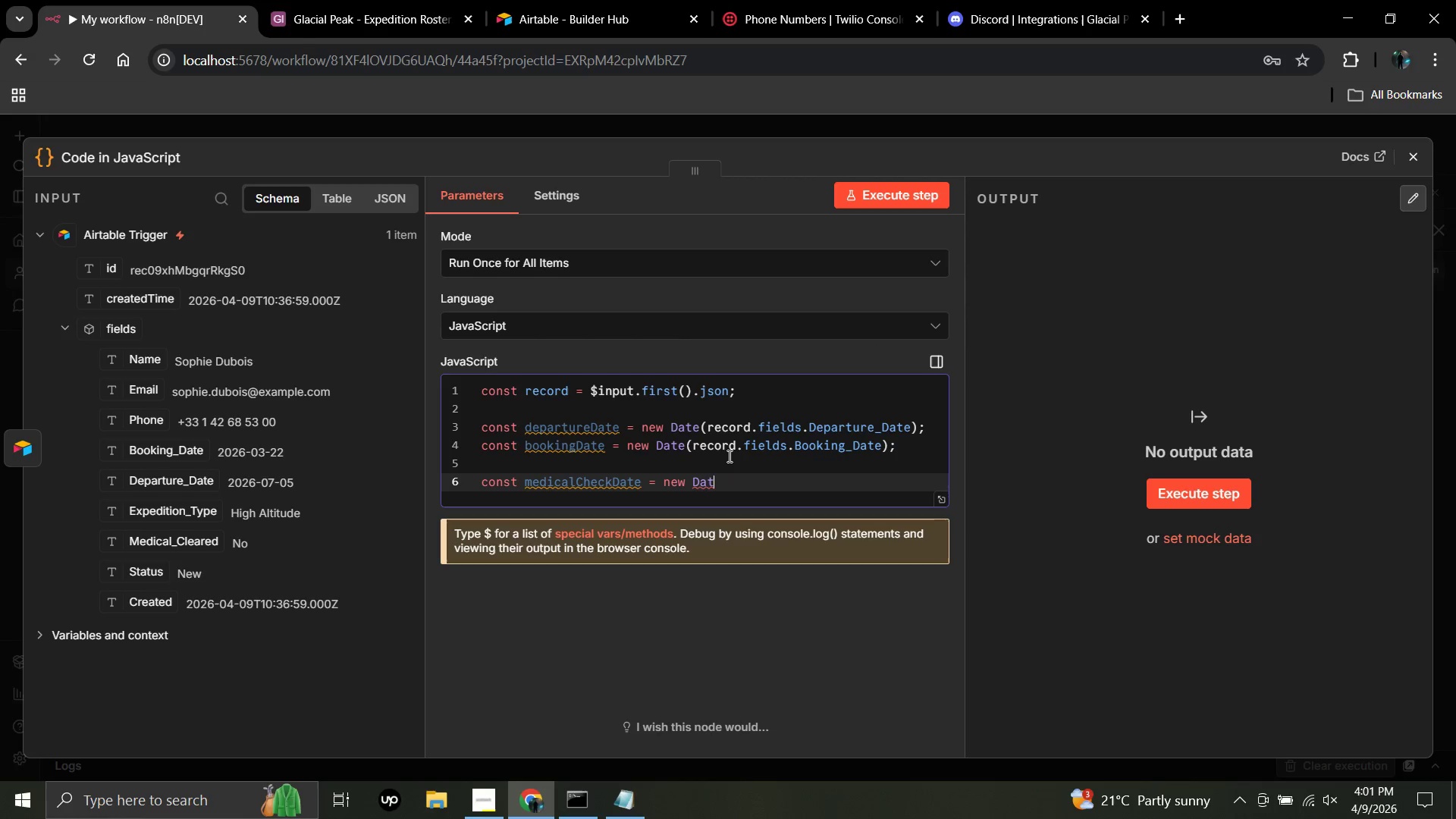 
key(Backspace)
 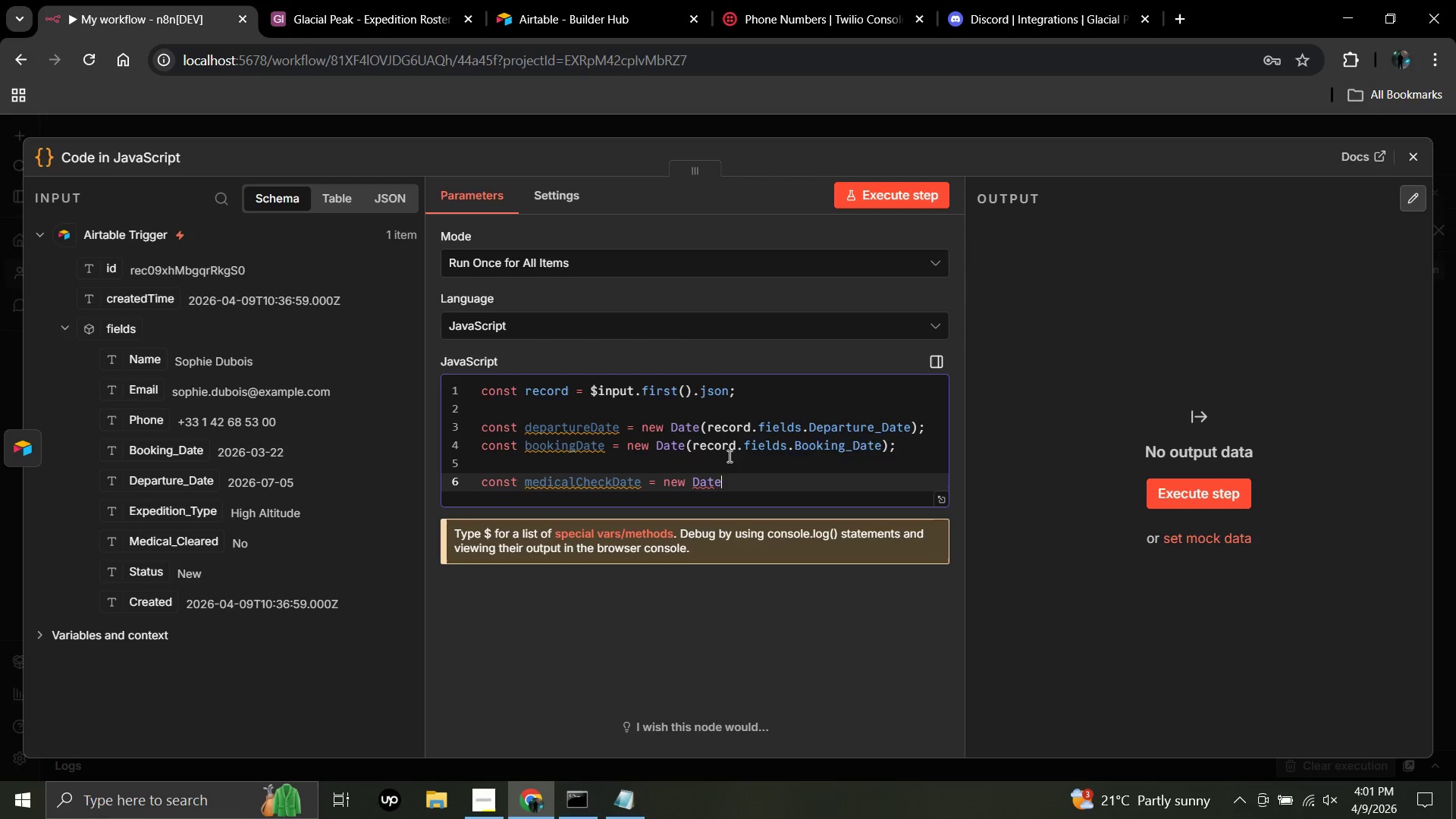 
key(E)
 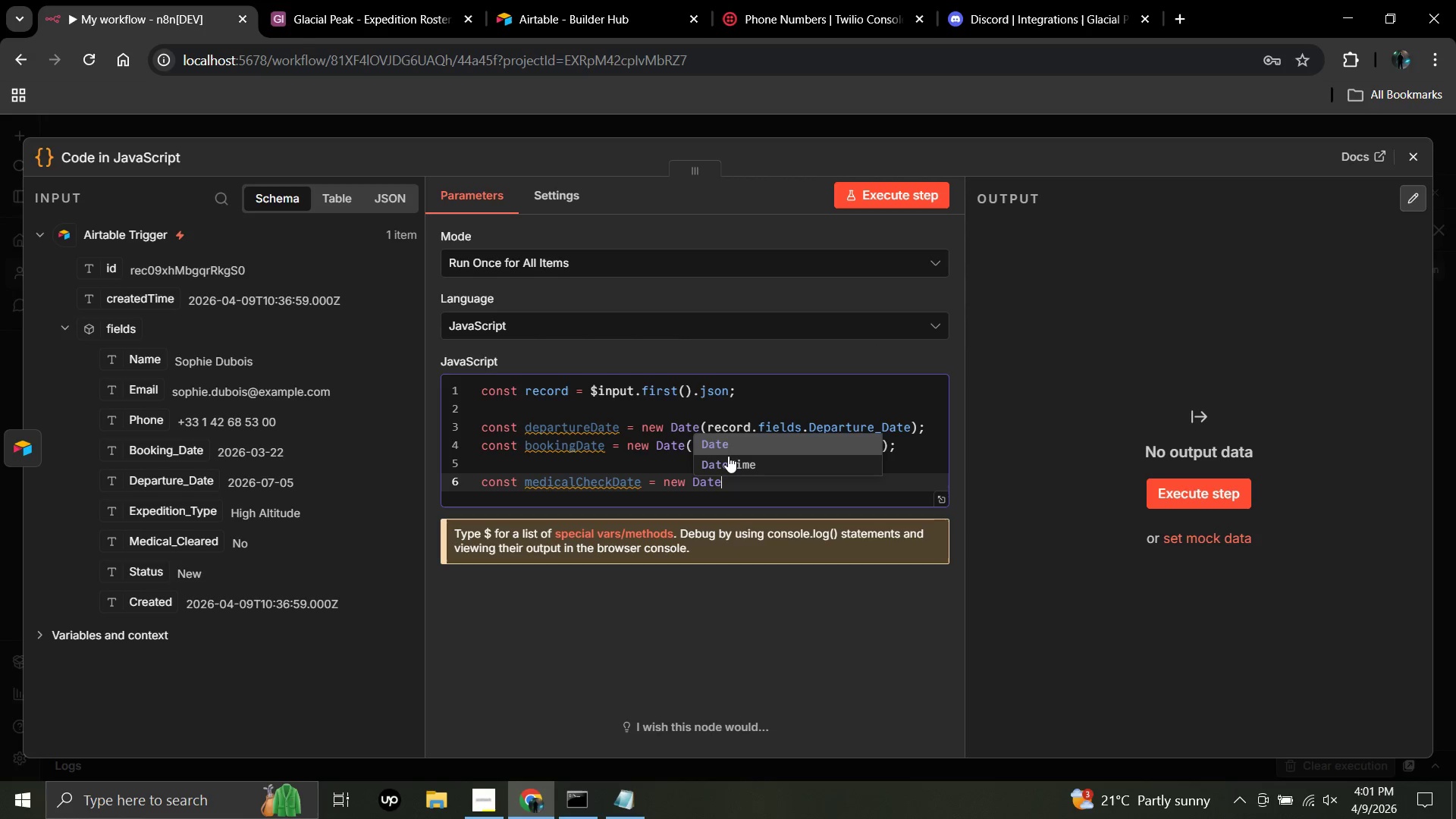 
key(Shift+9)
 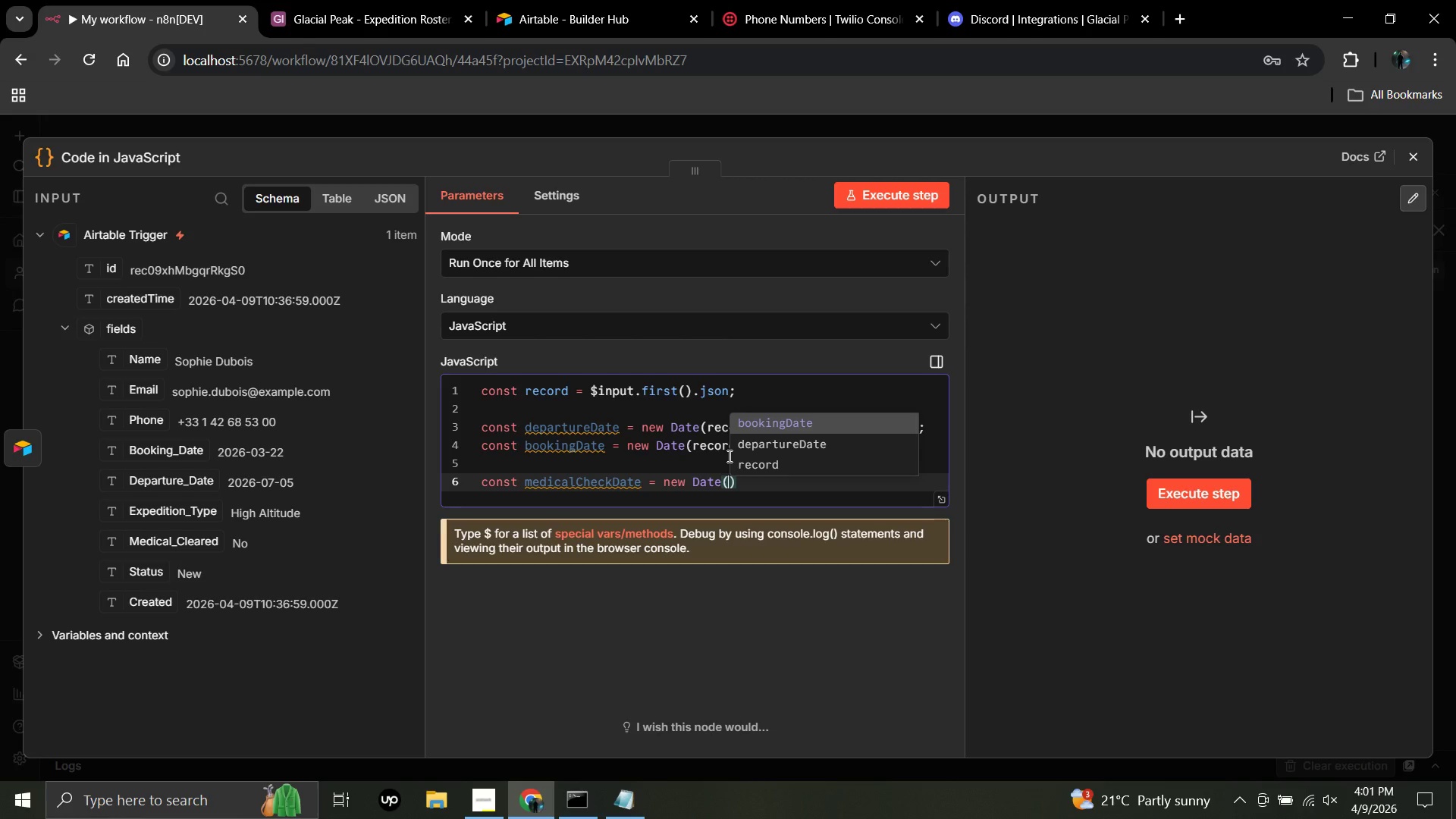 
key(Enter)
 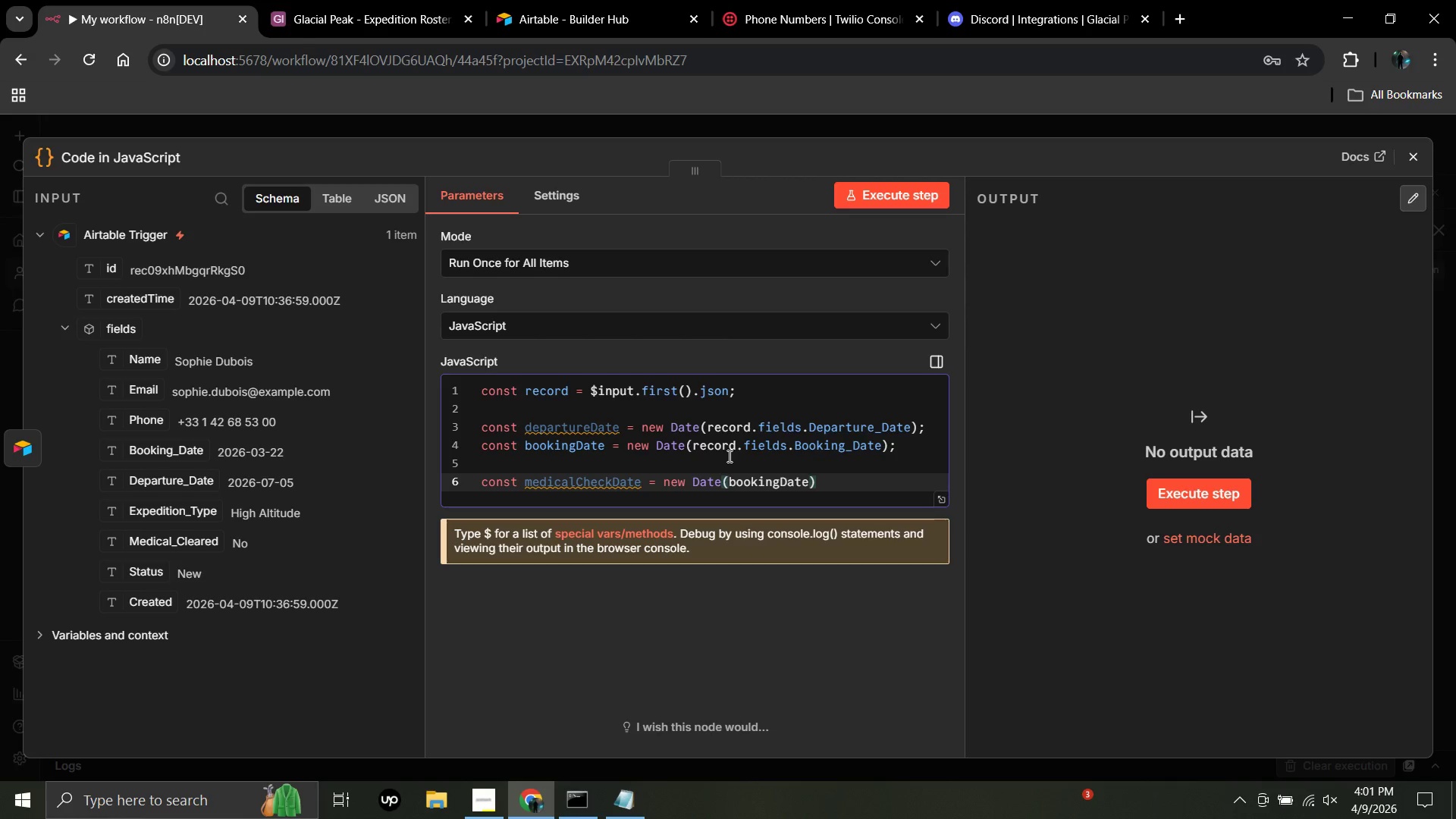 
key(ArrowRight)
 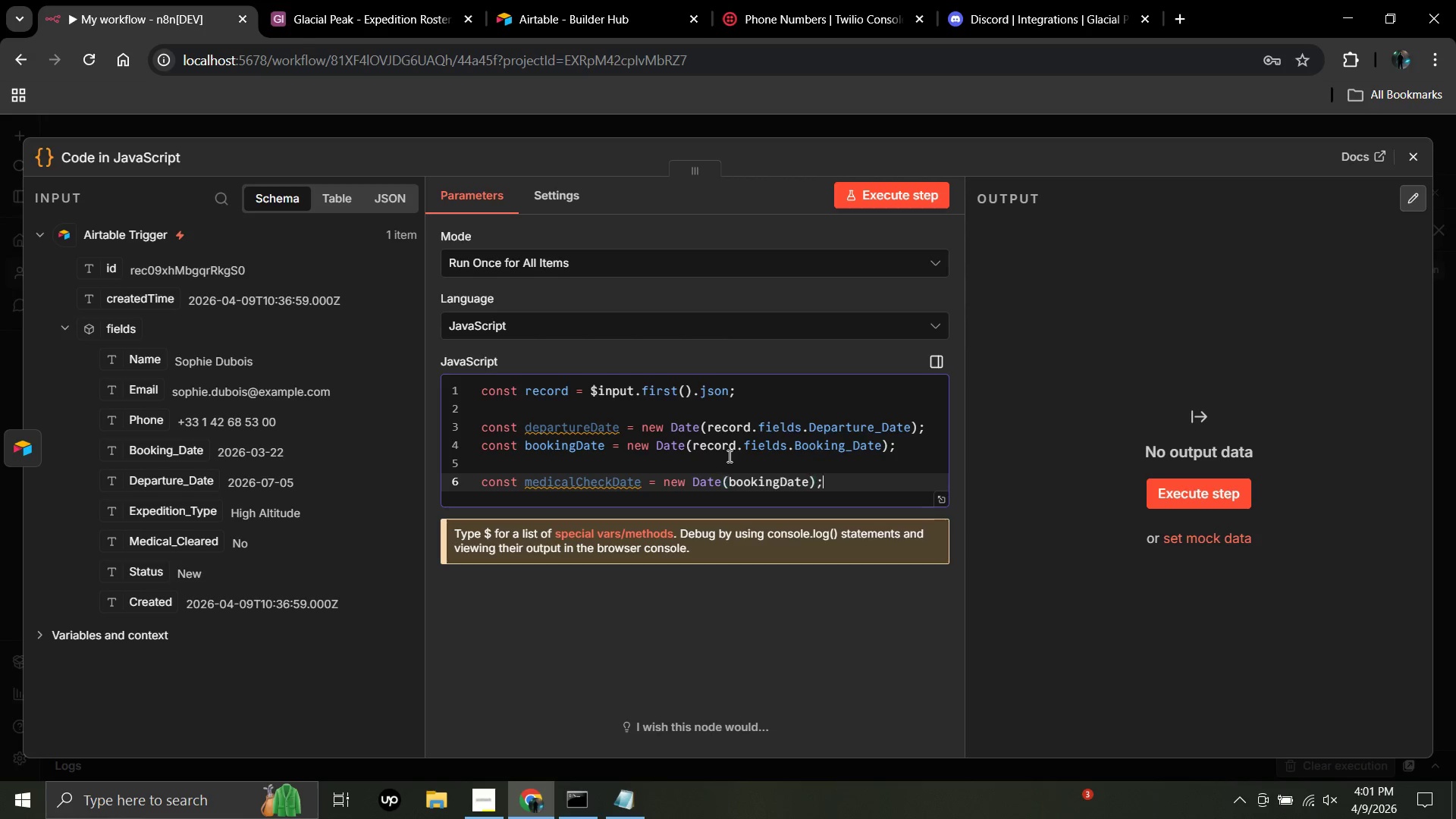 
key(Semicolon)
 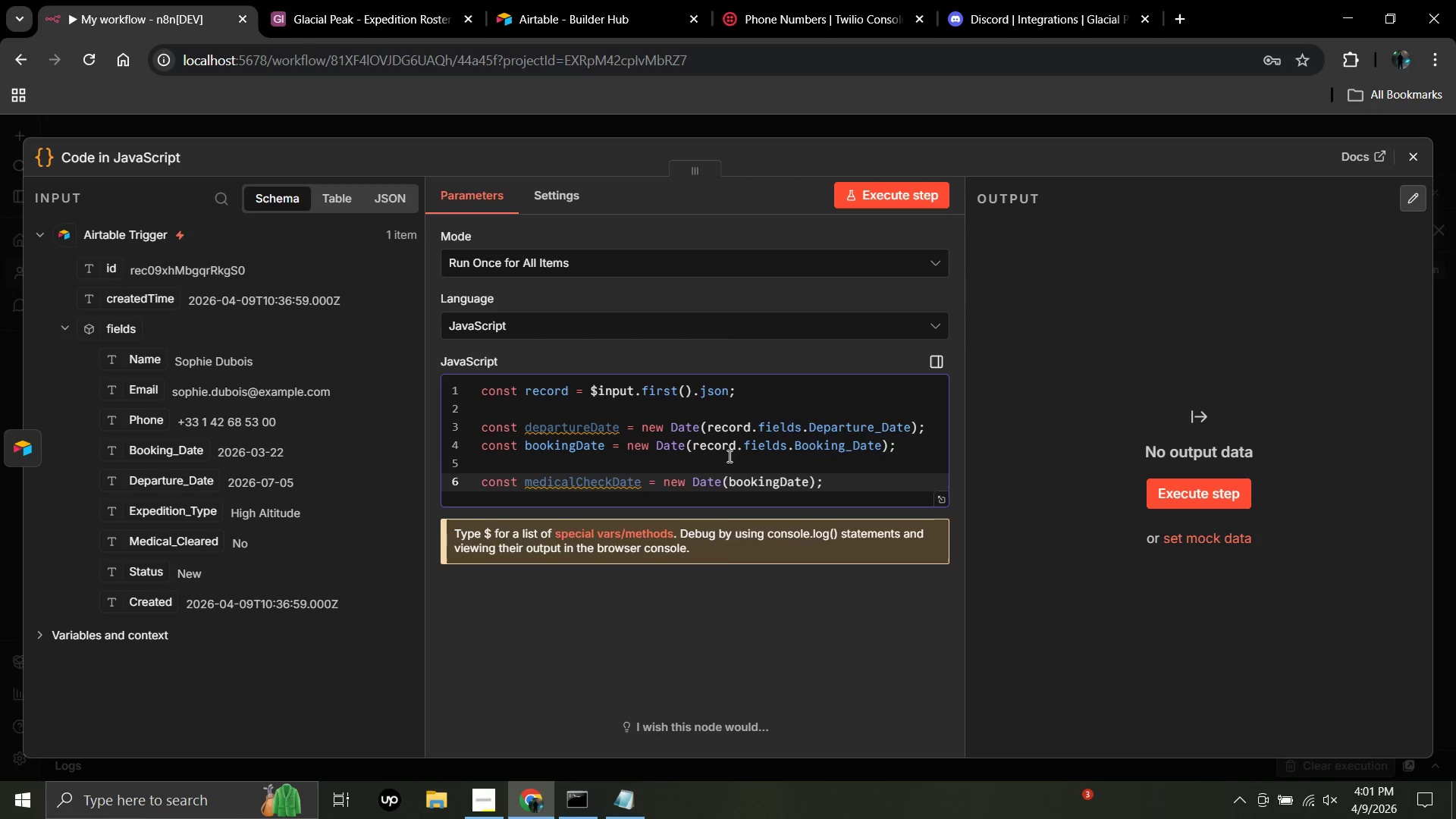 
key(Enter)
 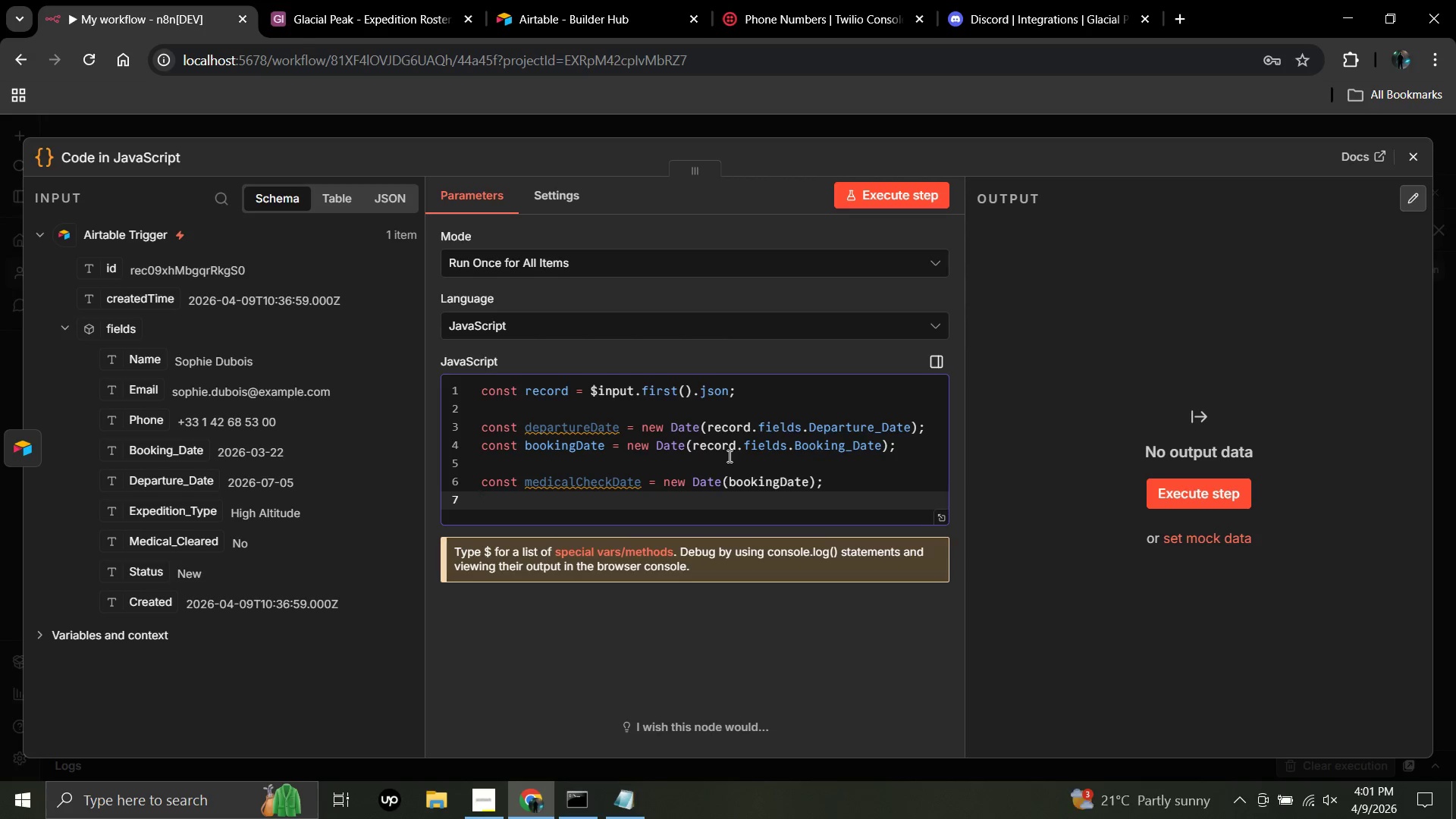 
type(md)
key(Backspace)
type(ed)
 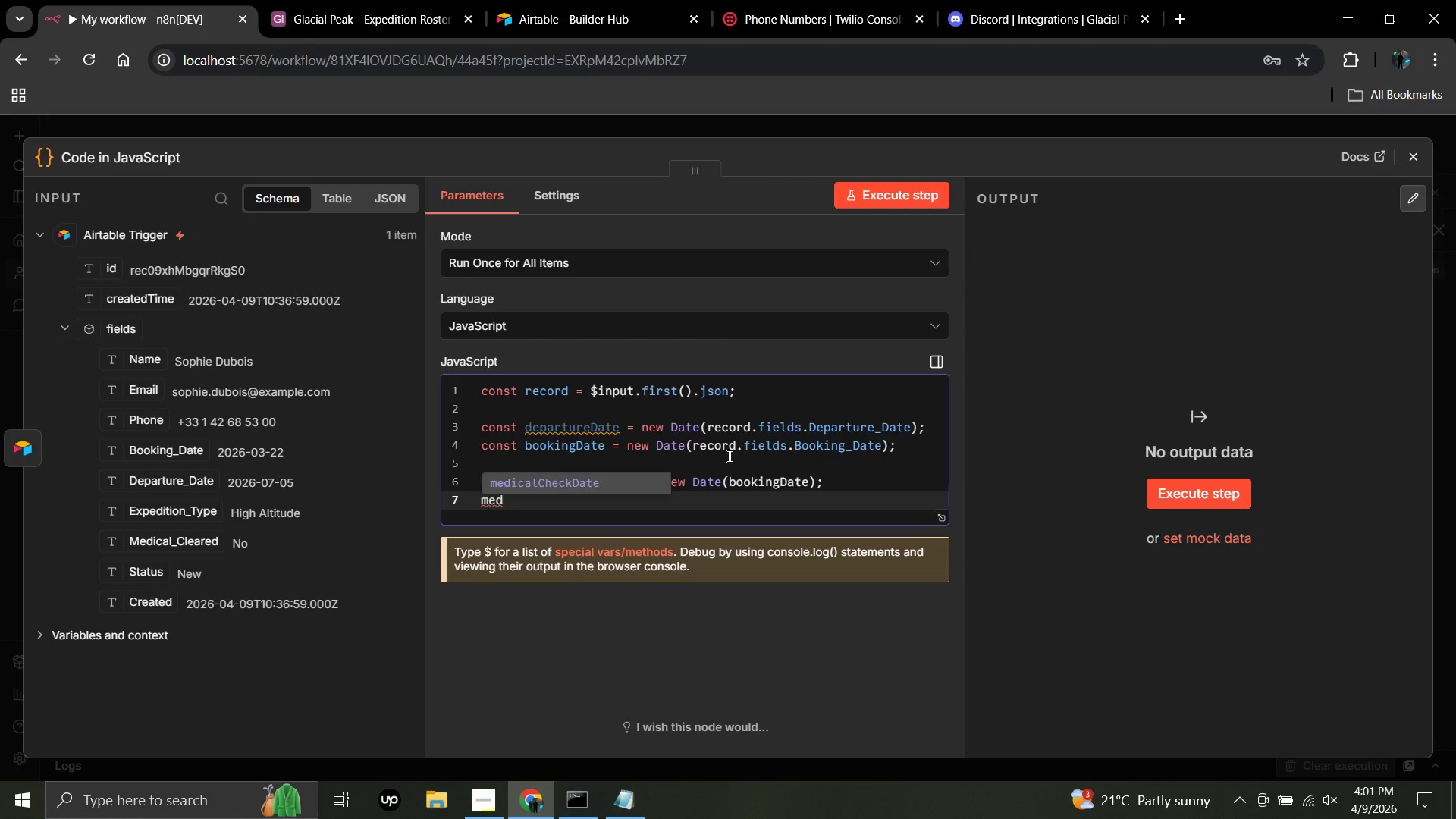 
key(Enter)
 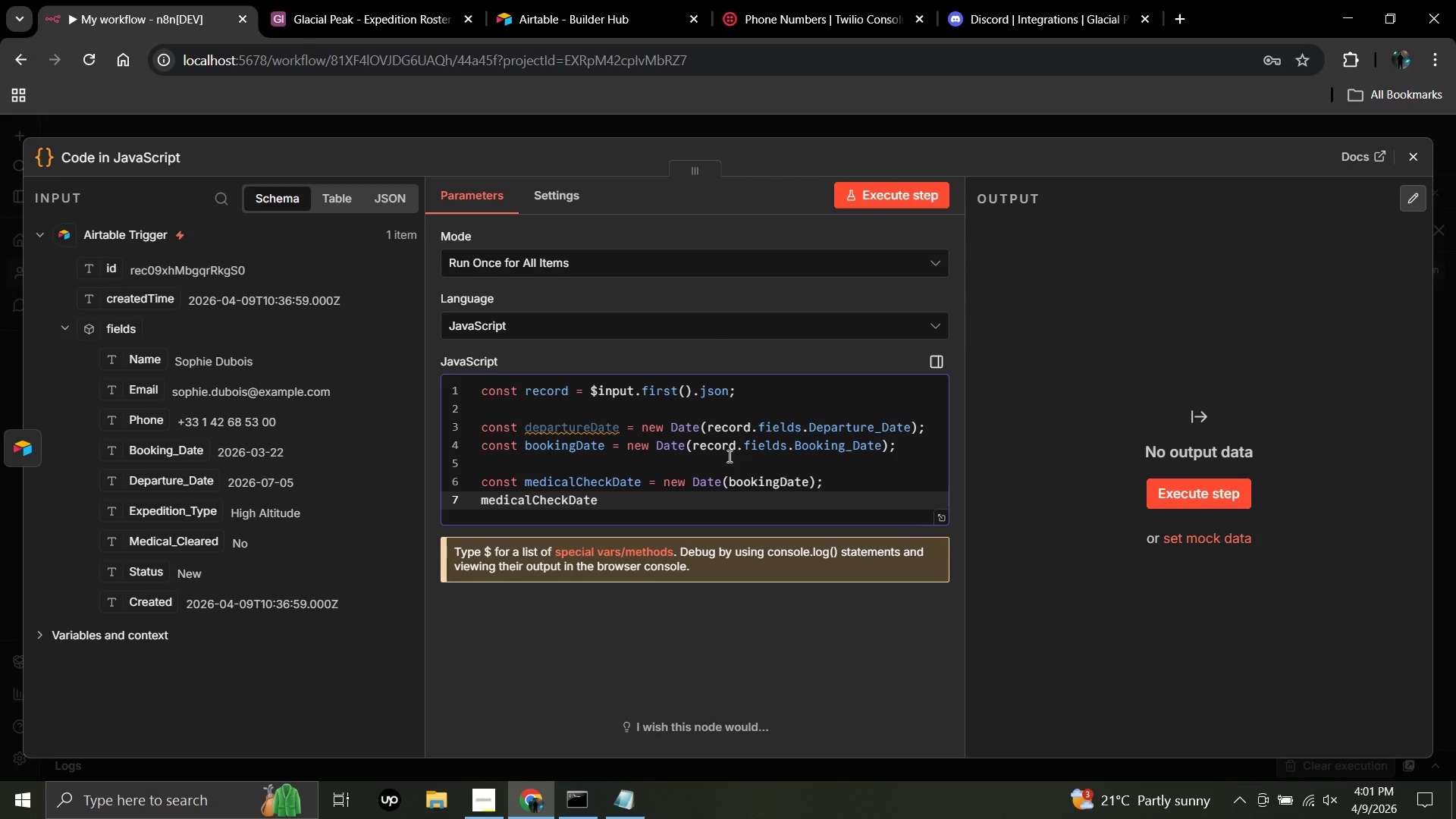 
type(.setDate(md)
key(Backspace)
type(edic)
 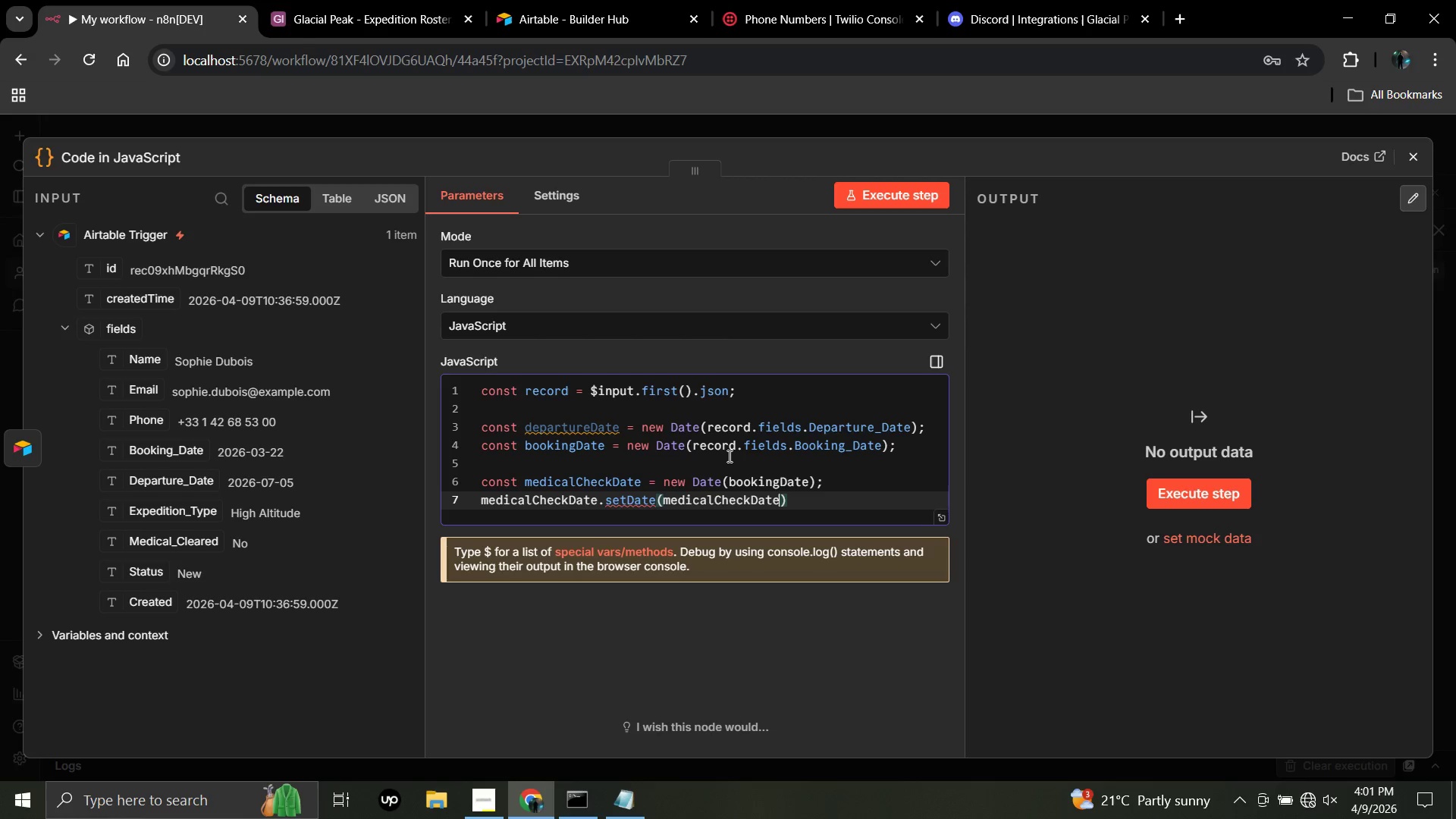 
 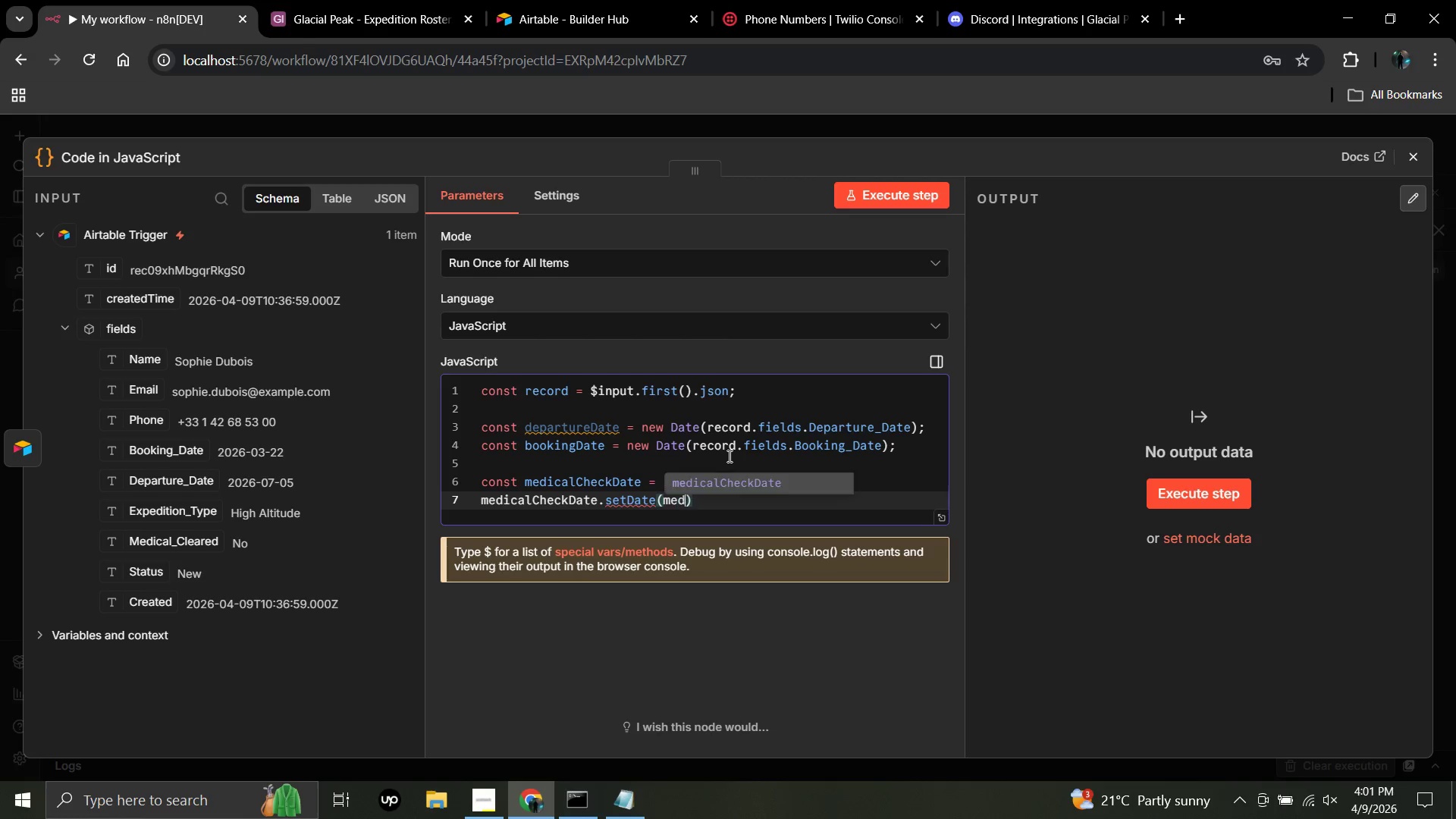 
key(Enter)
 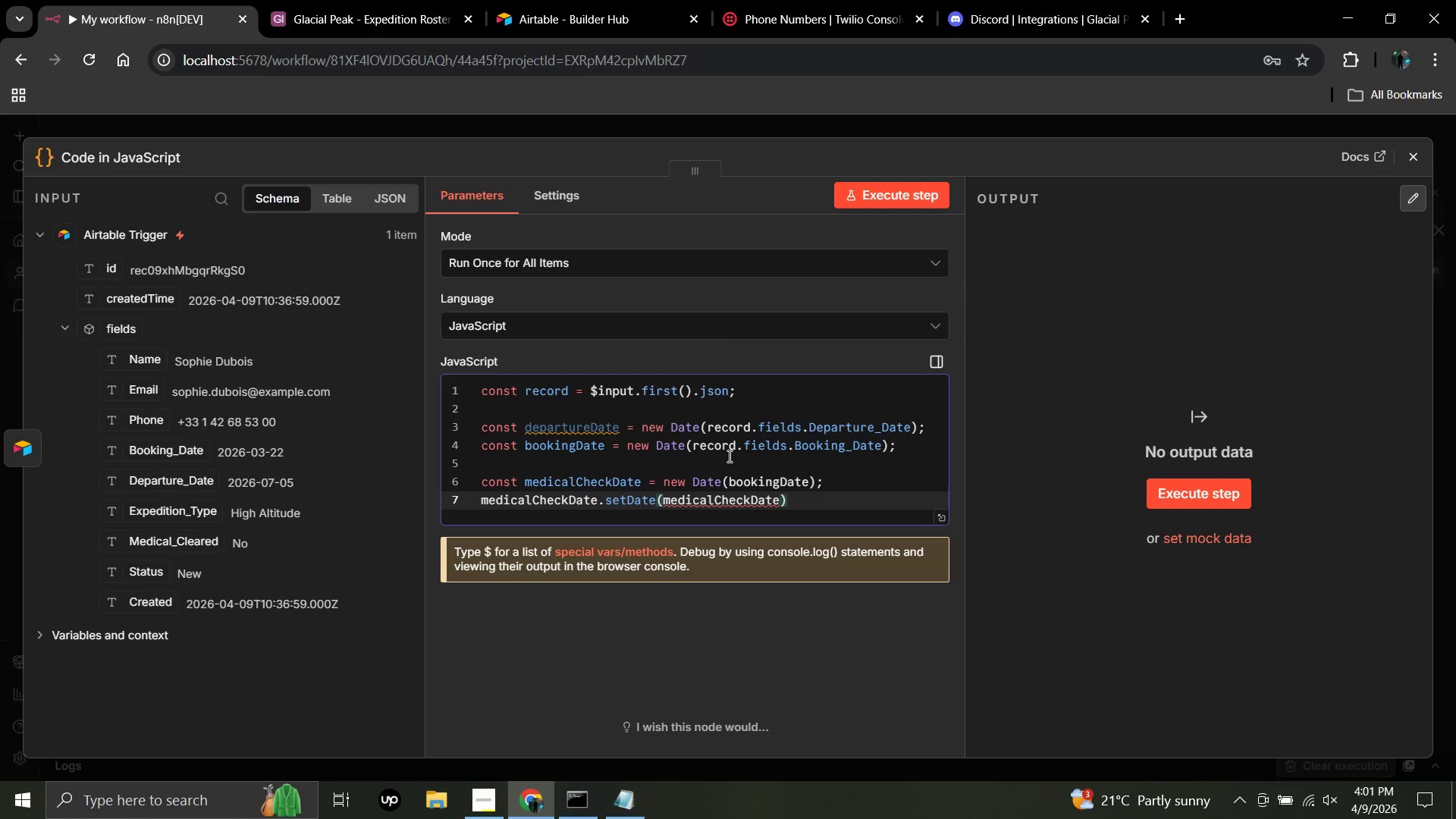 
type(.get)
 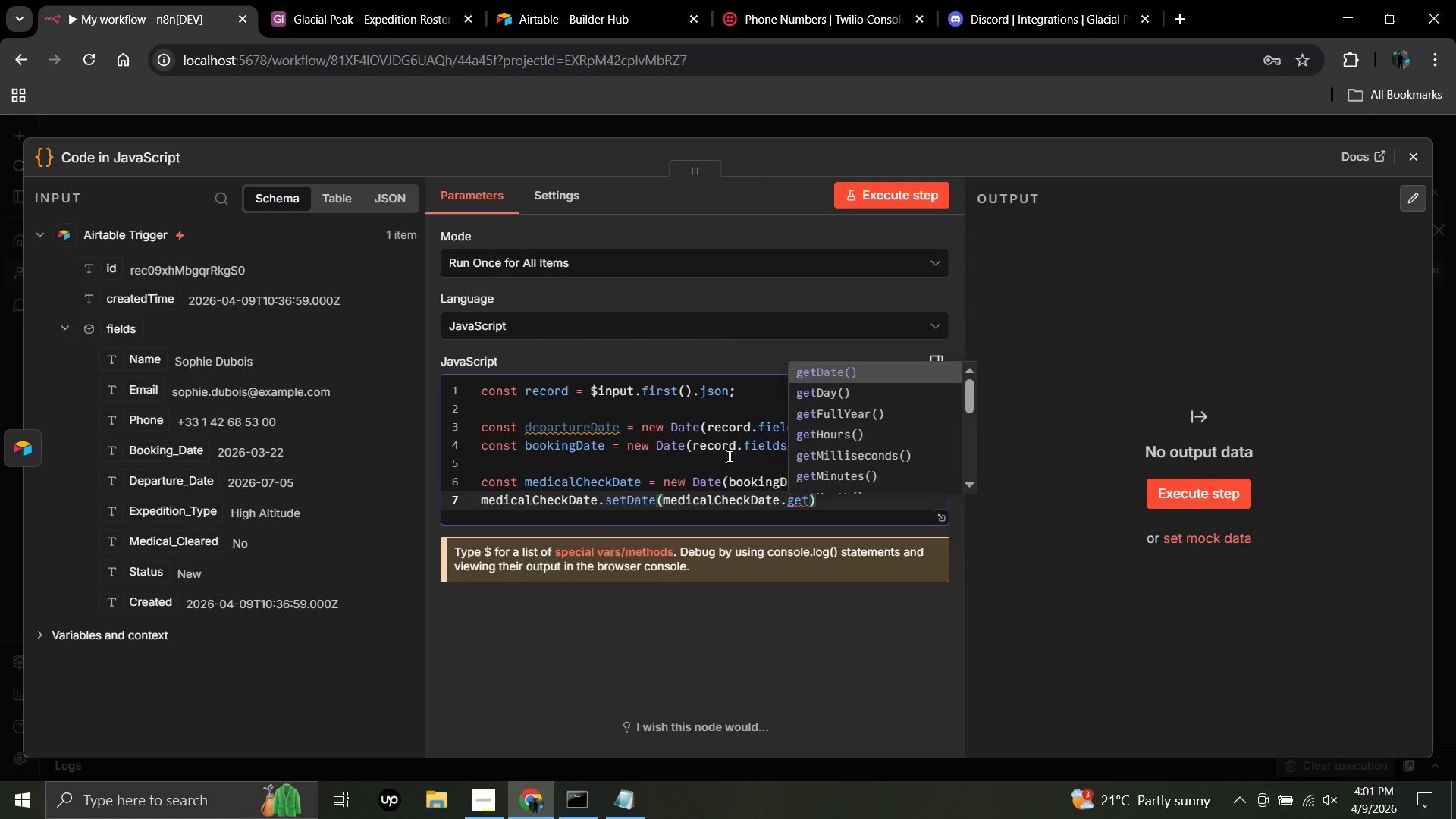 
key(Enter)
 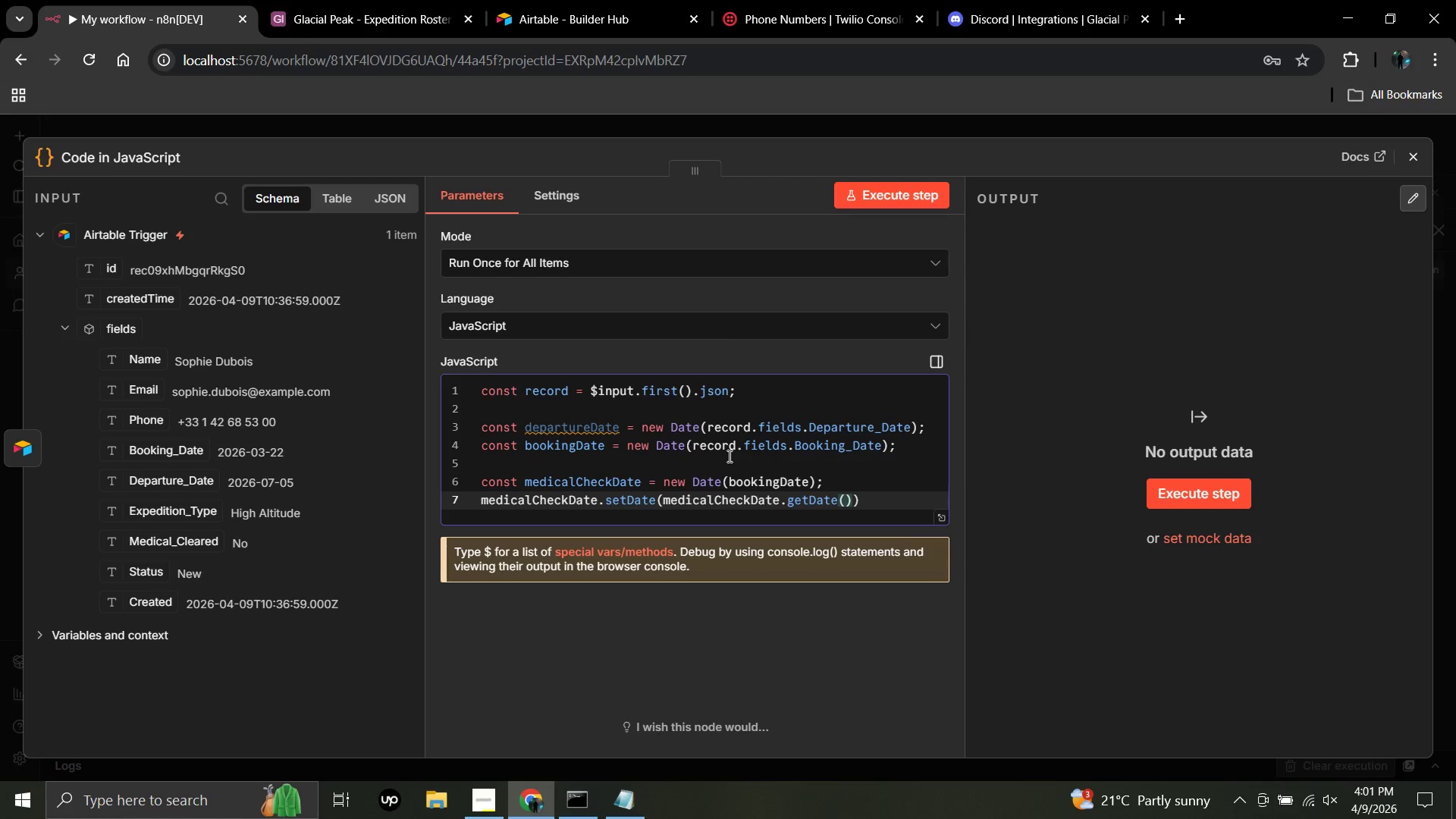 
key(ArrowRight)
 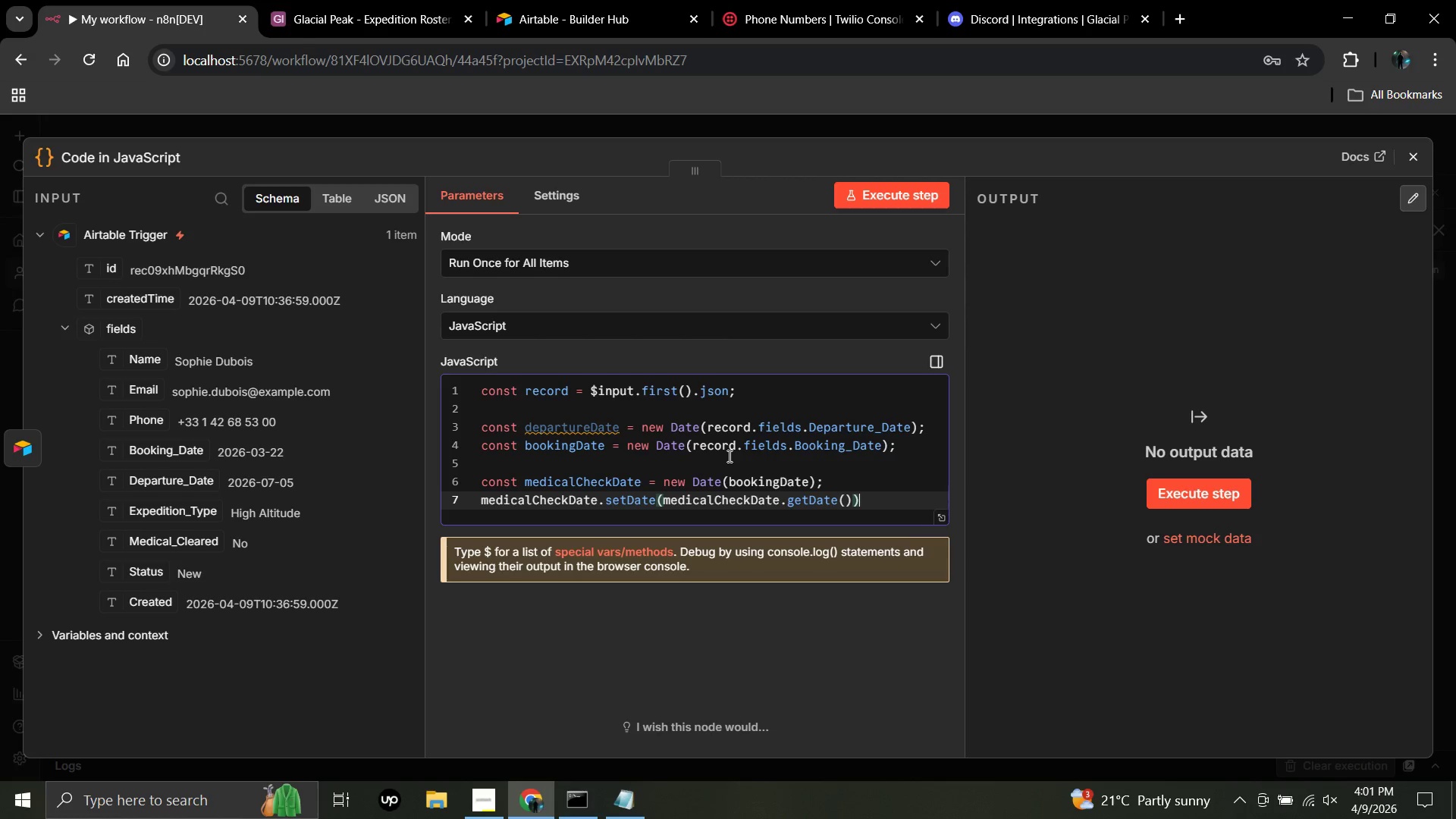 
key(ArrowRight)
 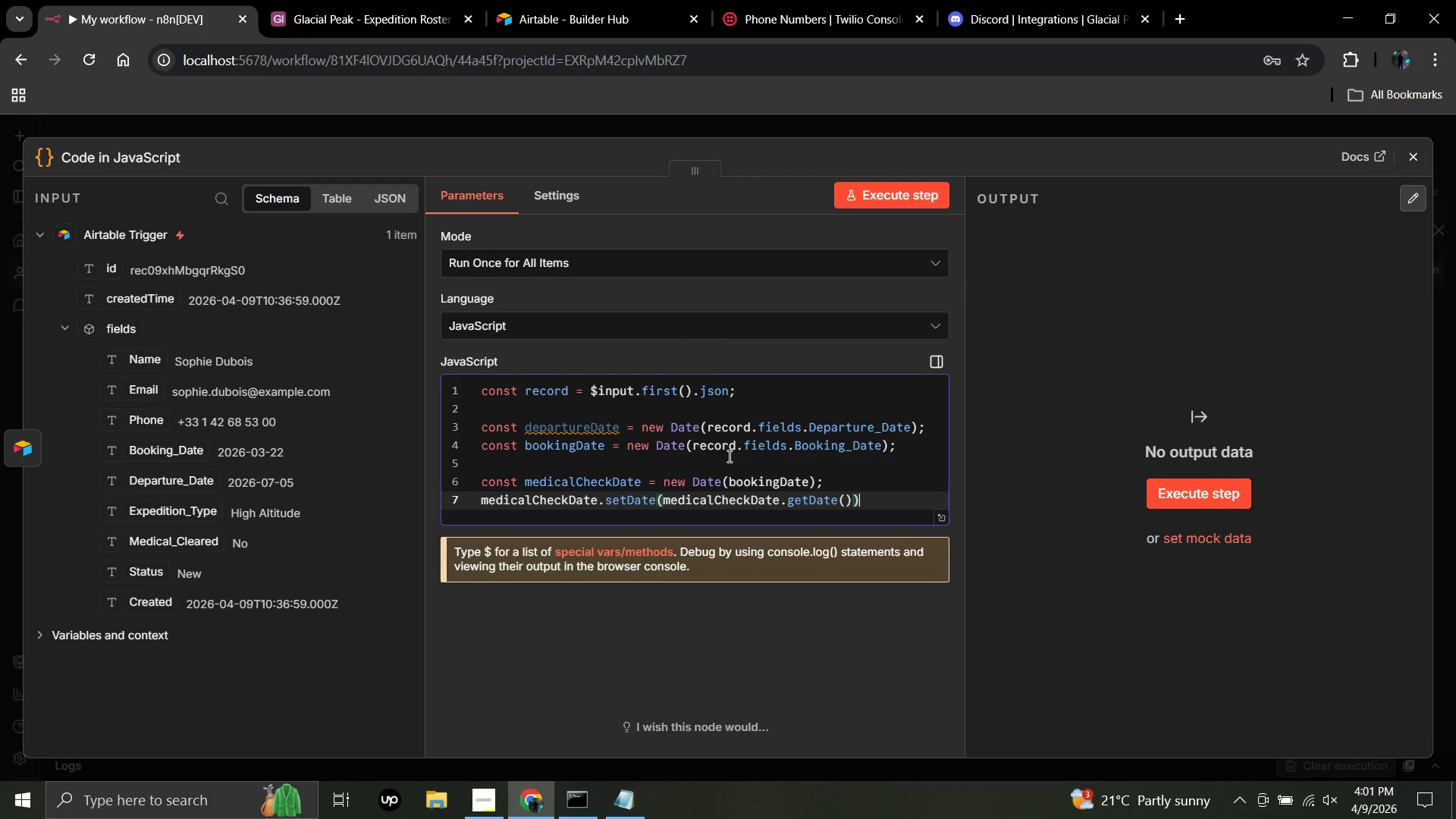 
key(ArrowLeft)
 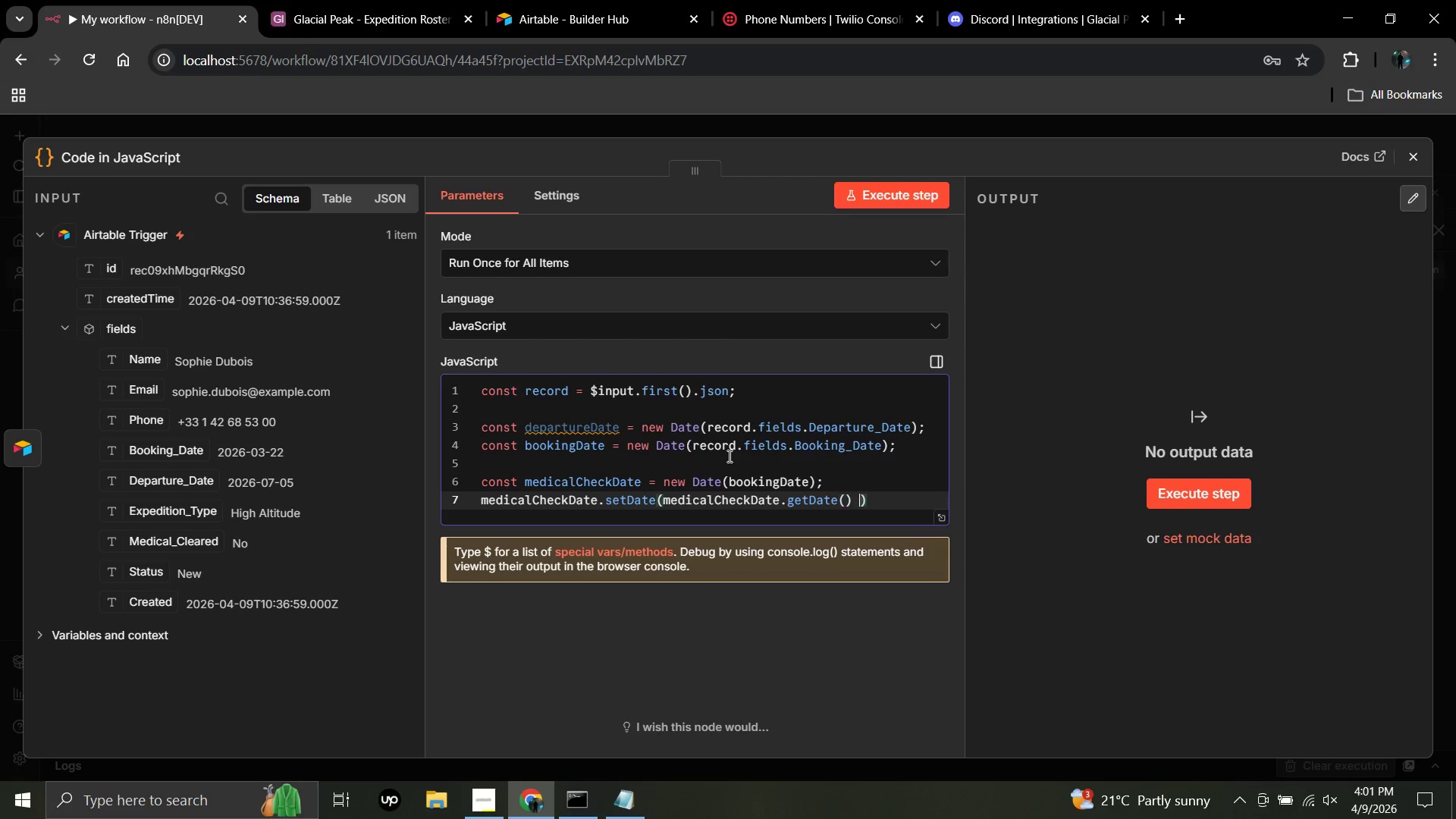 
key(Space)
 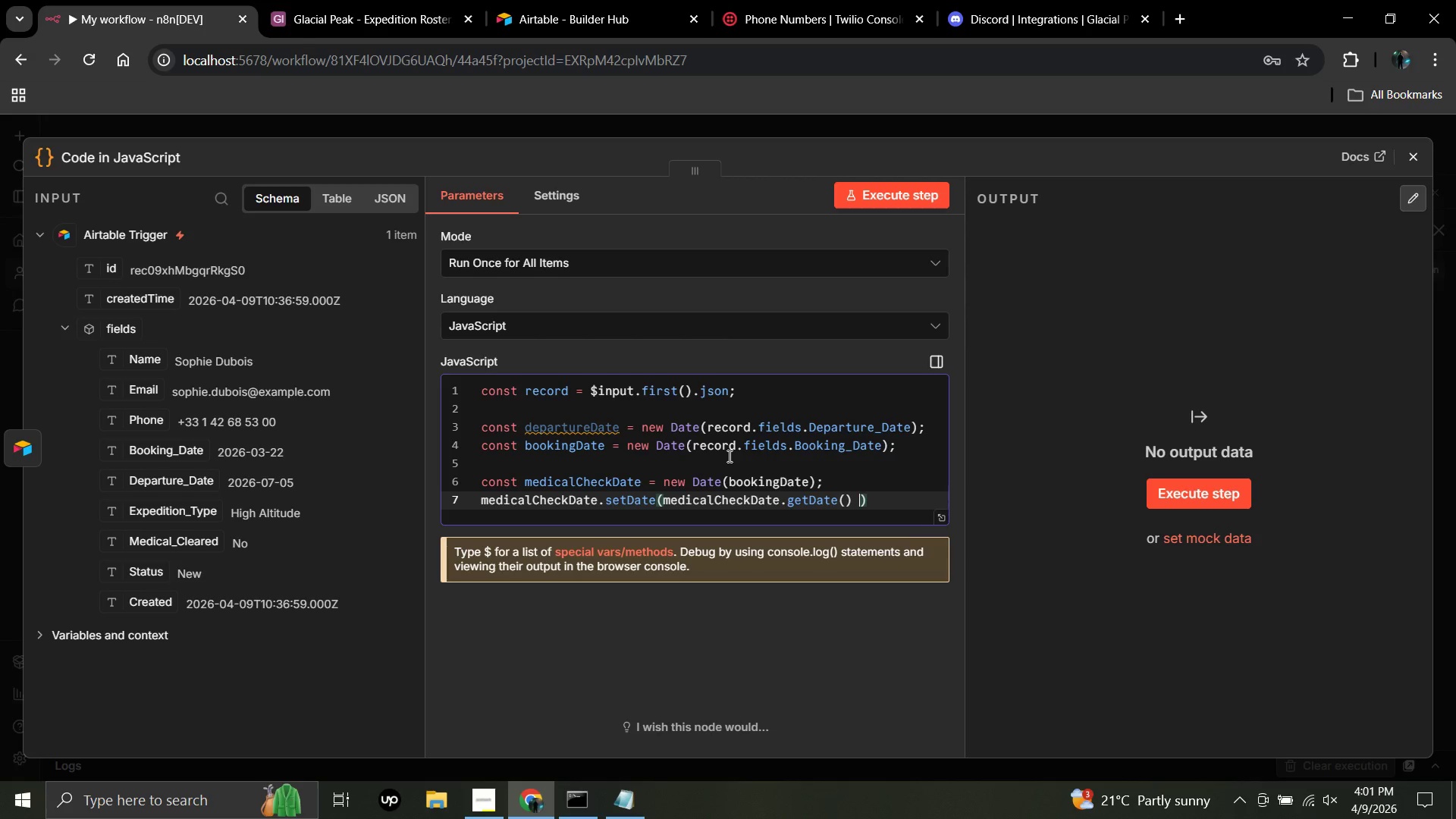 
key(Shift+Minus)
 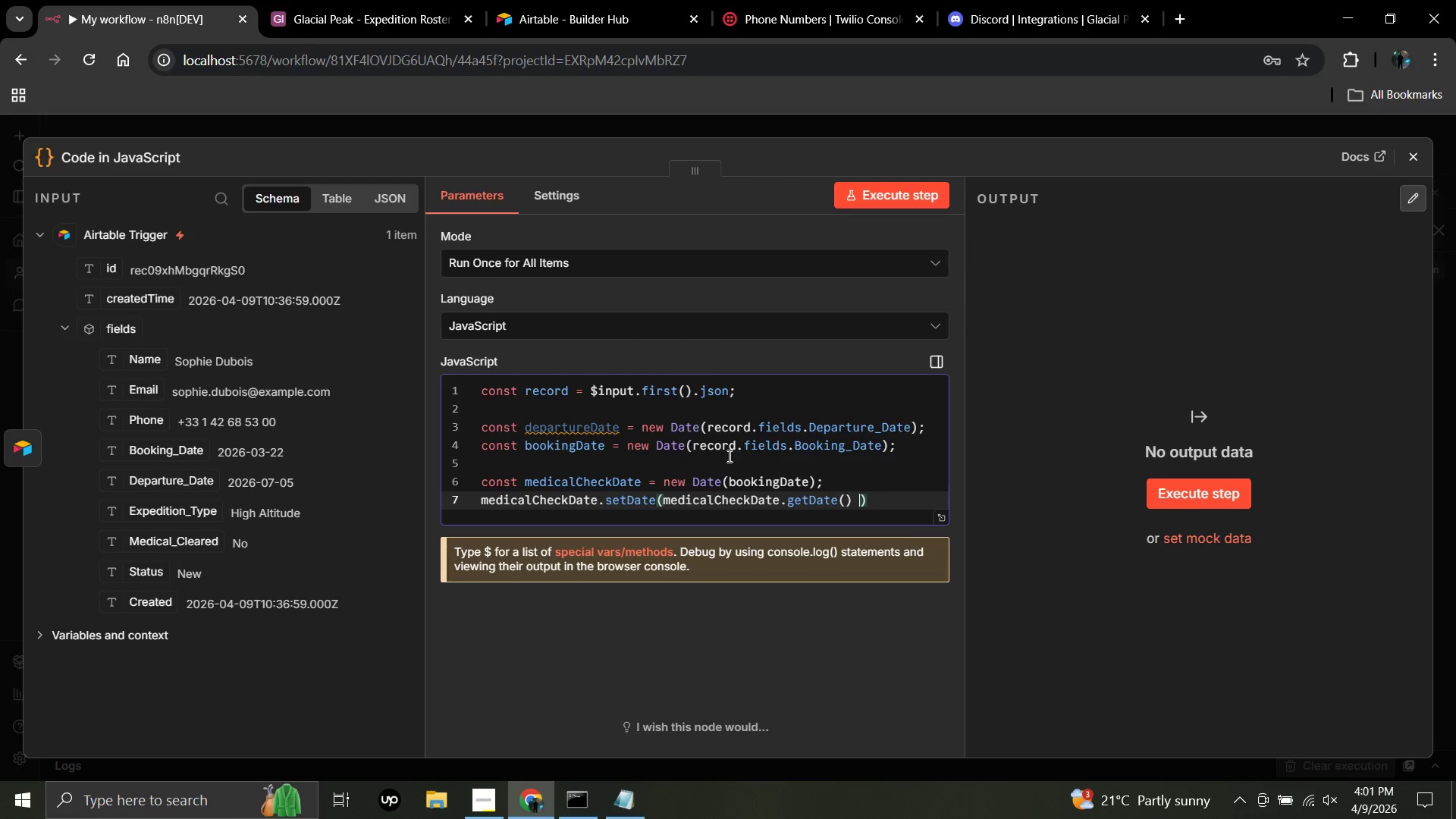 
key(Backspace)
 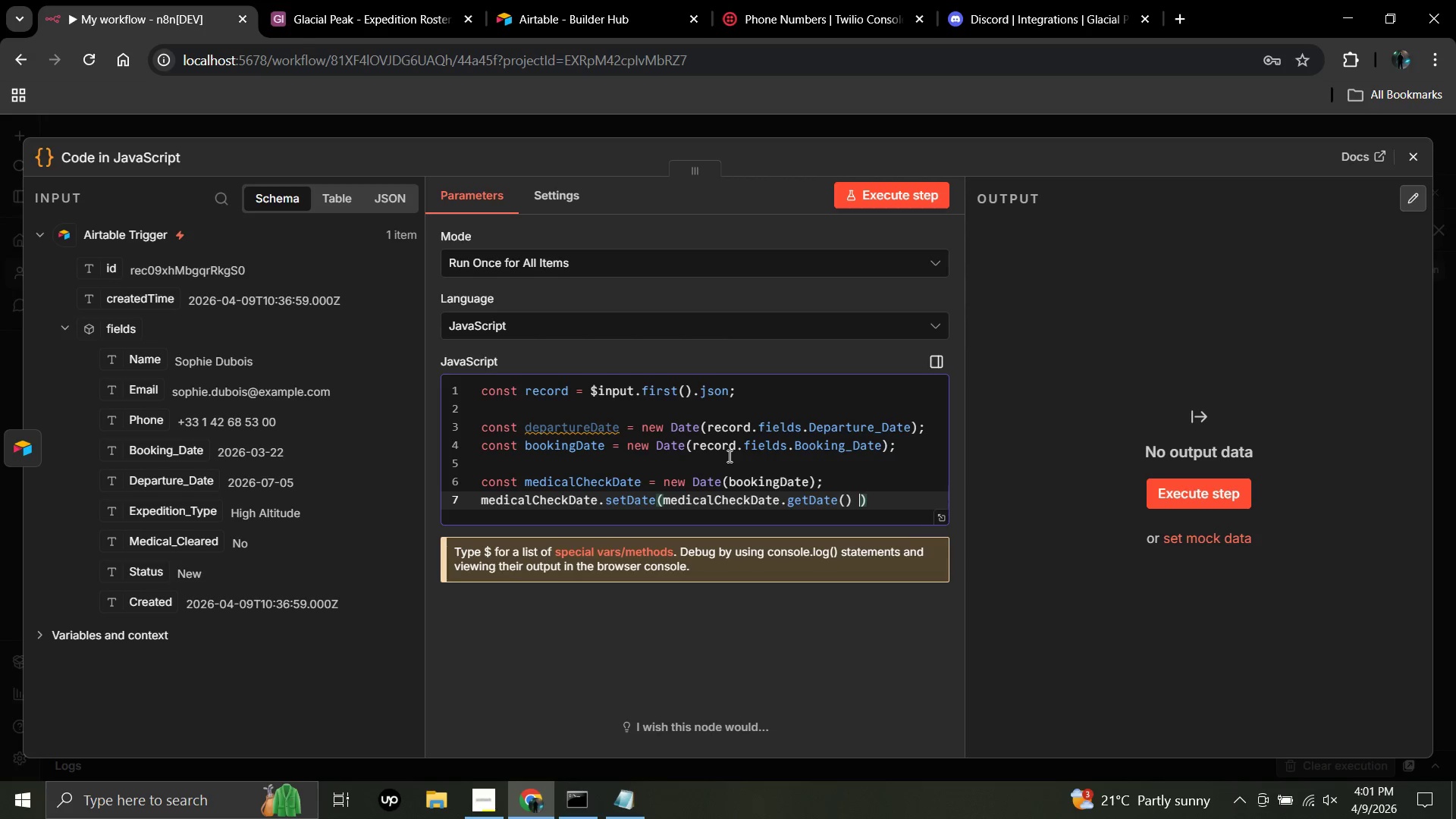 
key(Shift+Equal)
 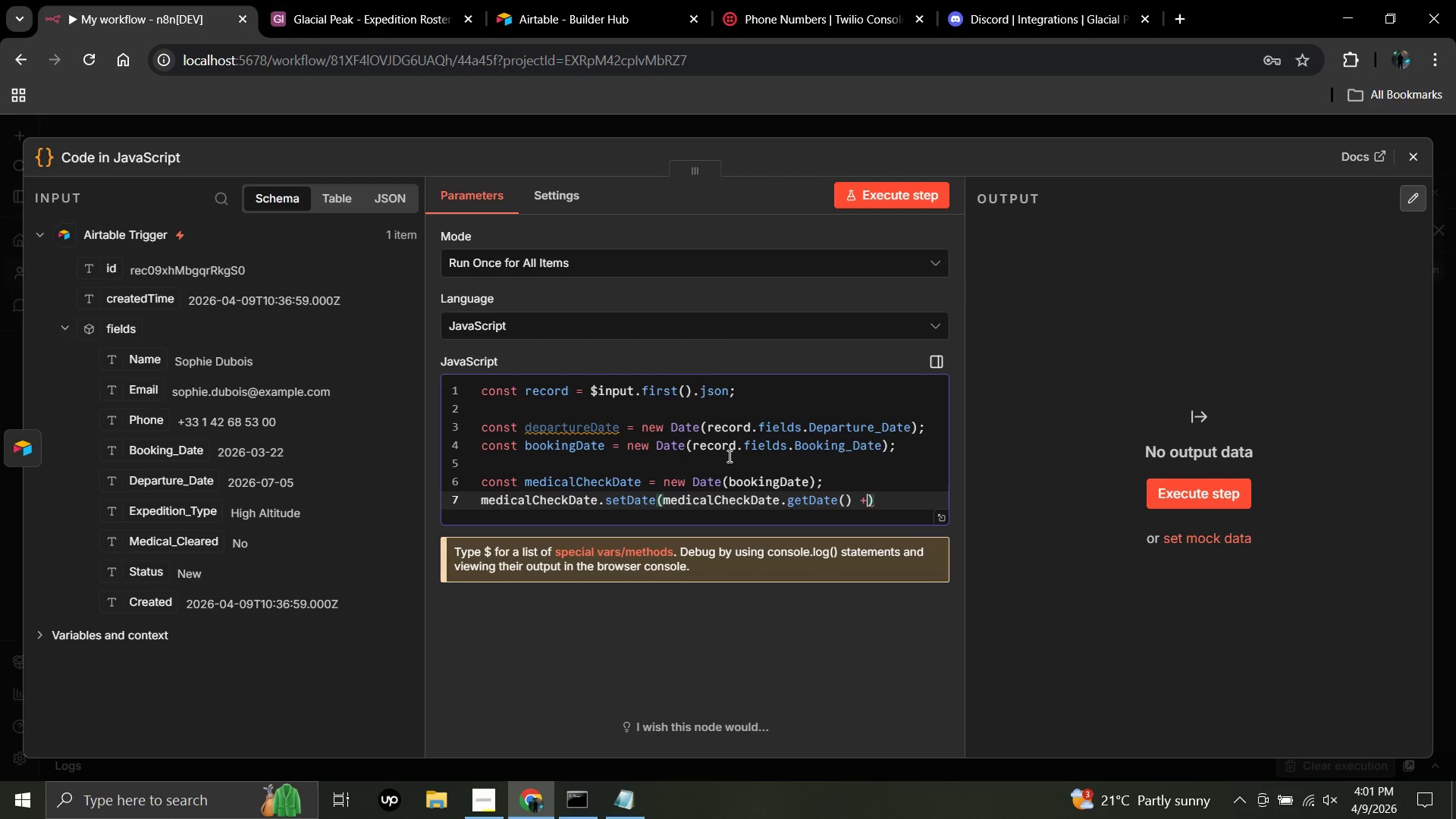 
key(Space)
 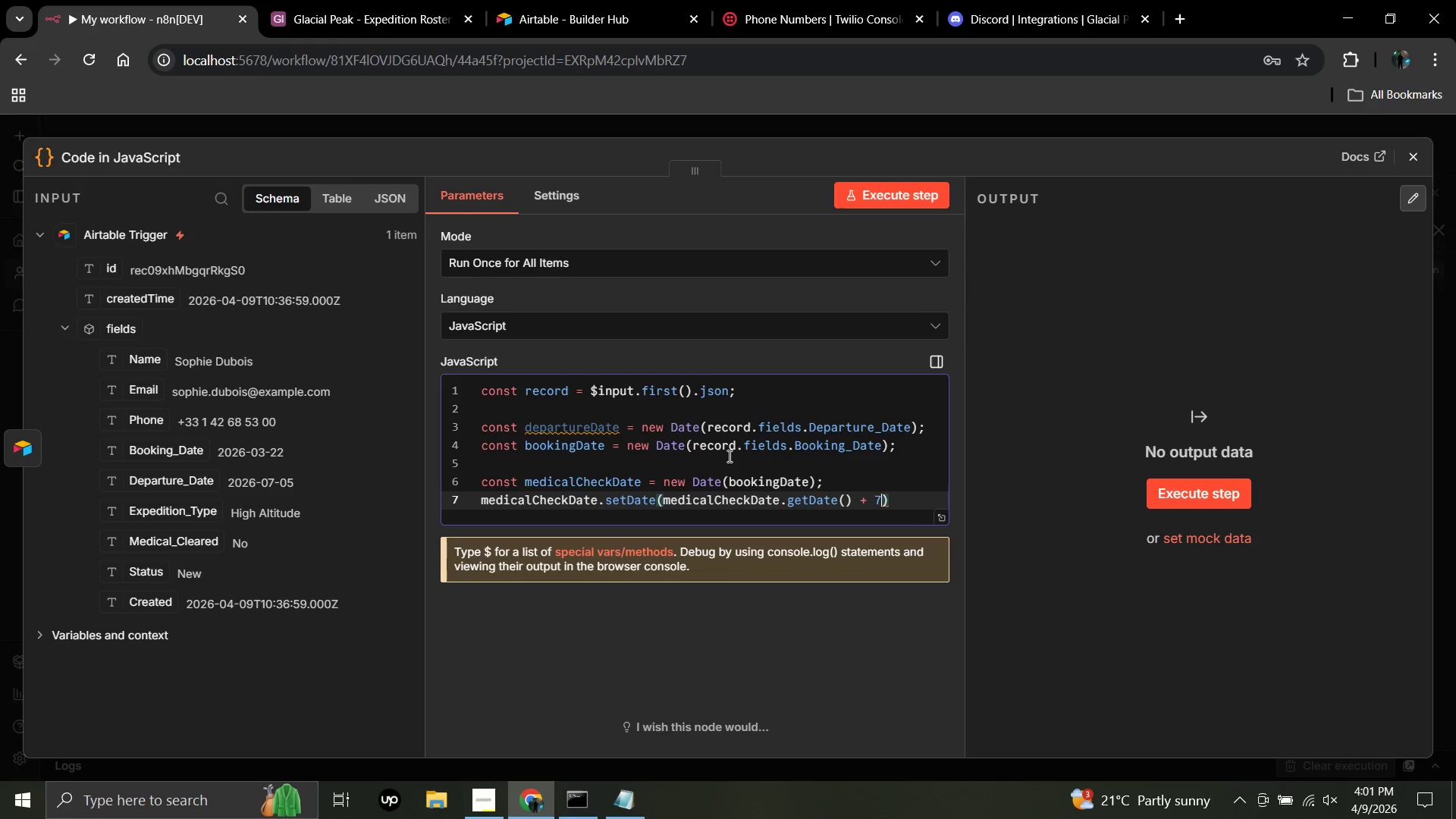 
key(7)
 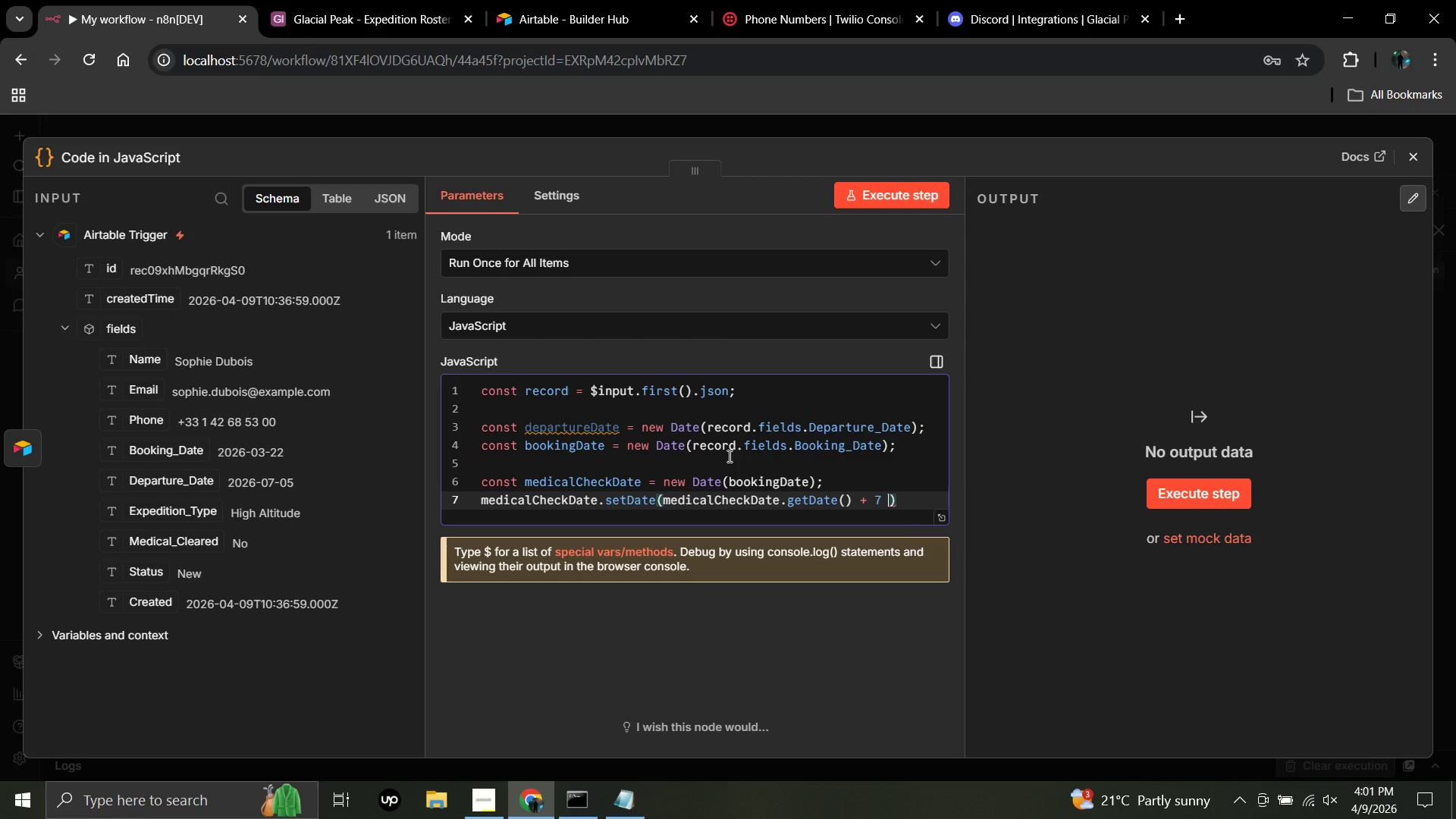 
key(Space)
 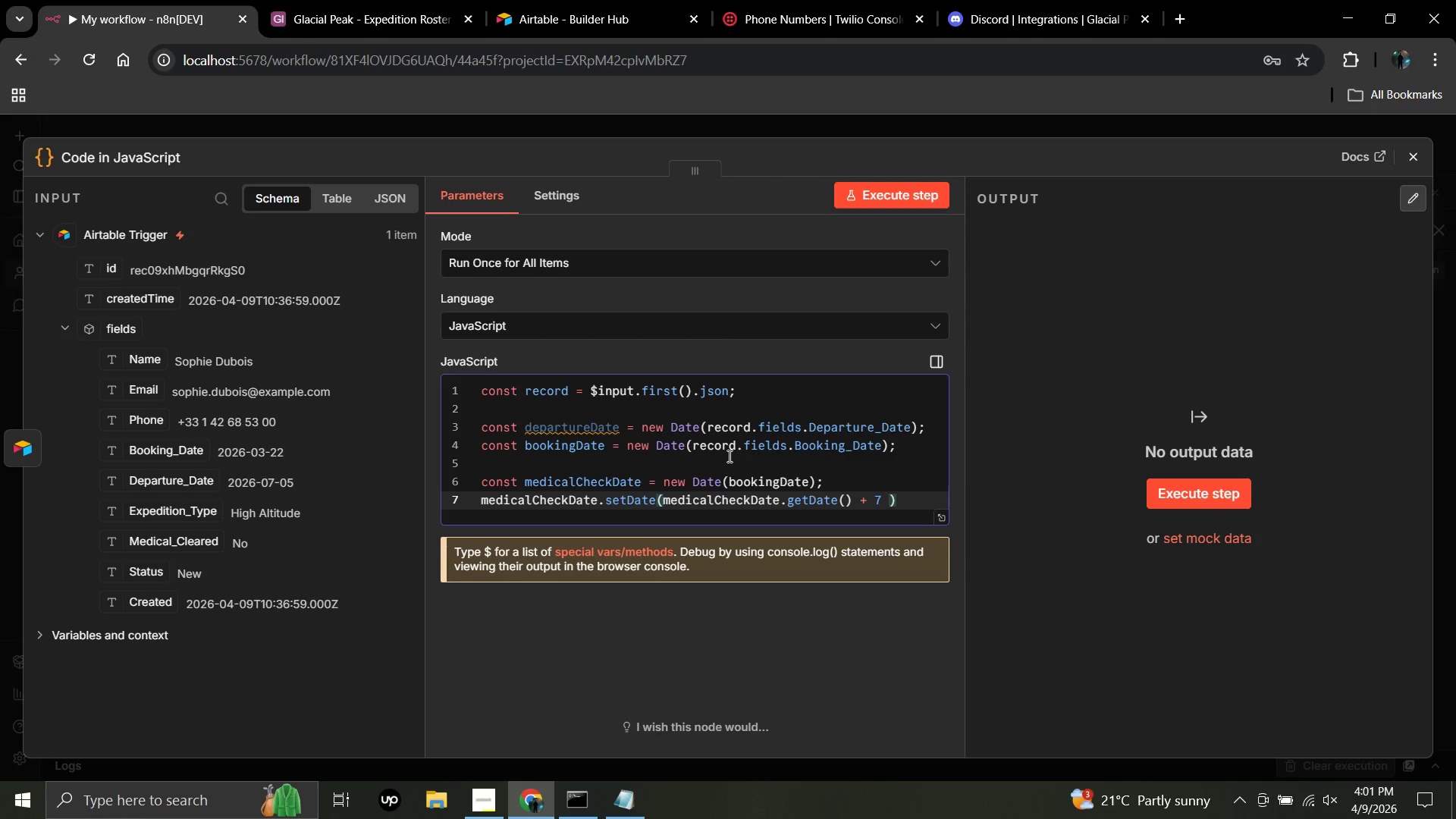 
wait(16.23)
 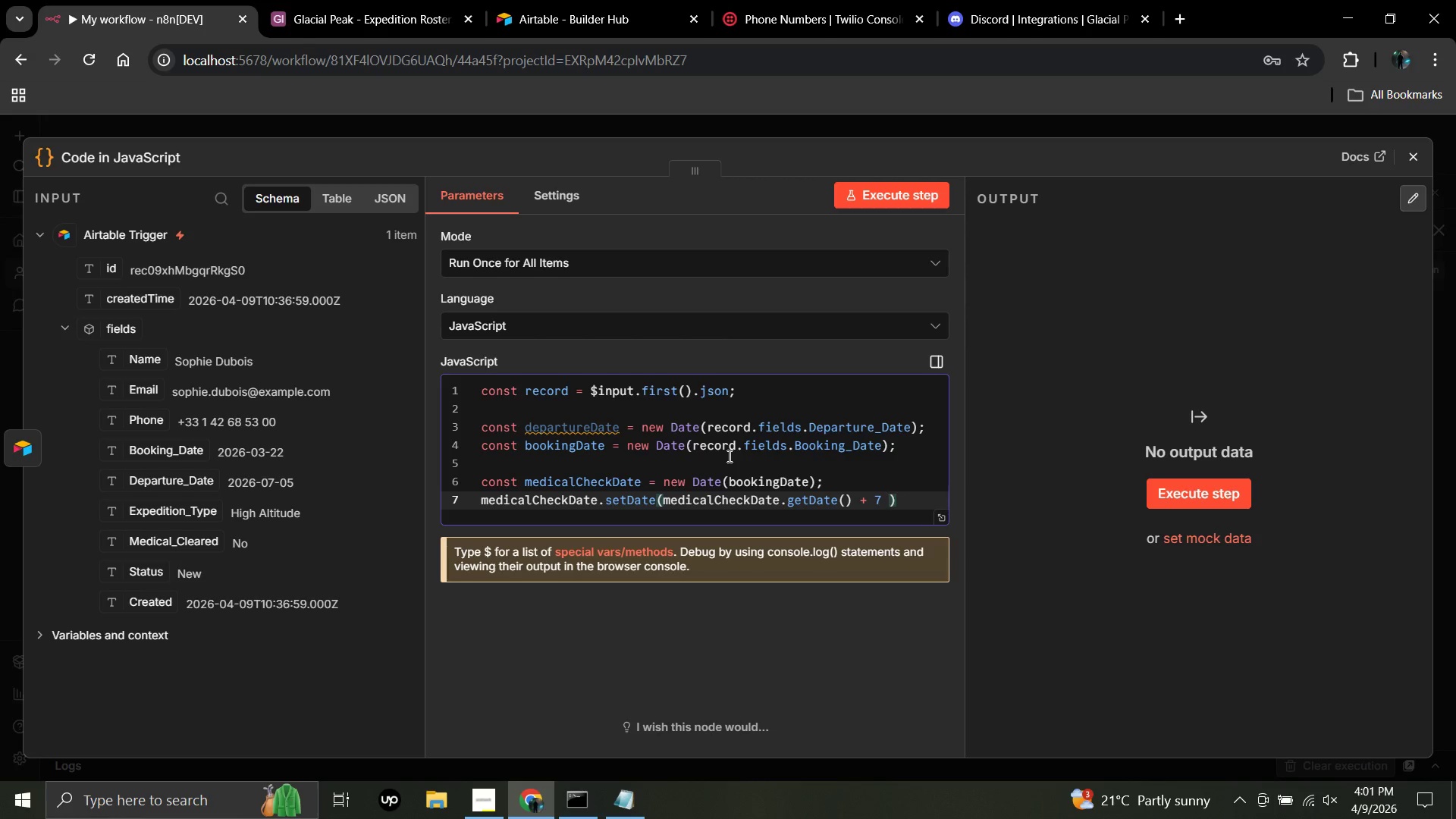 
key(Delete)
 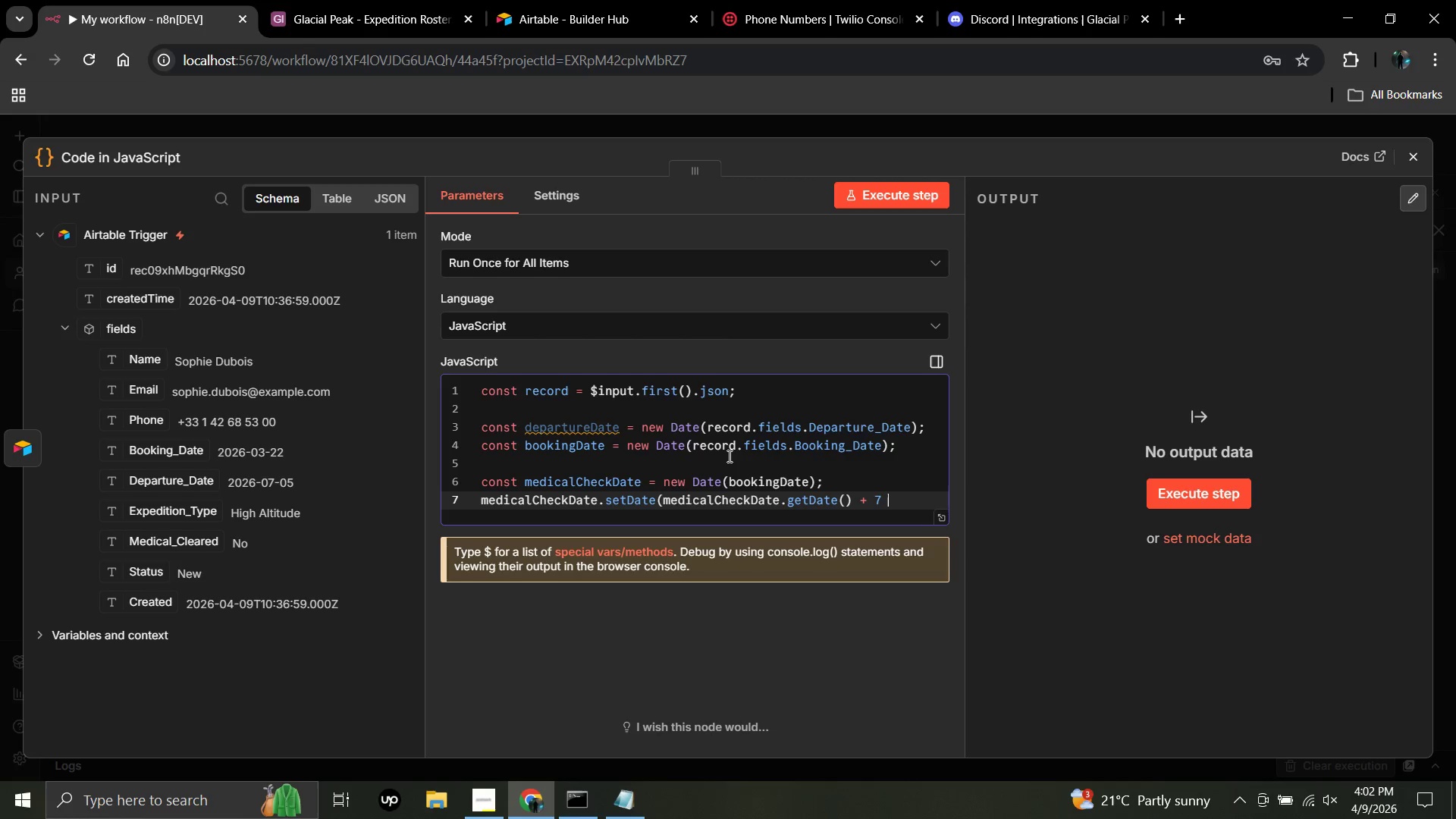 
key(Backspace)
 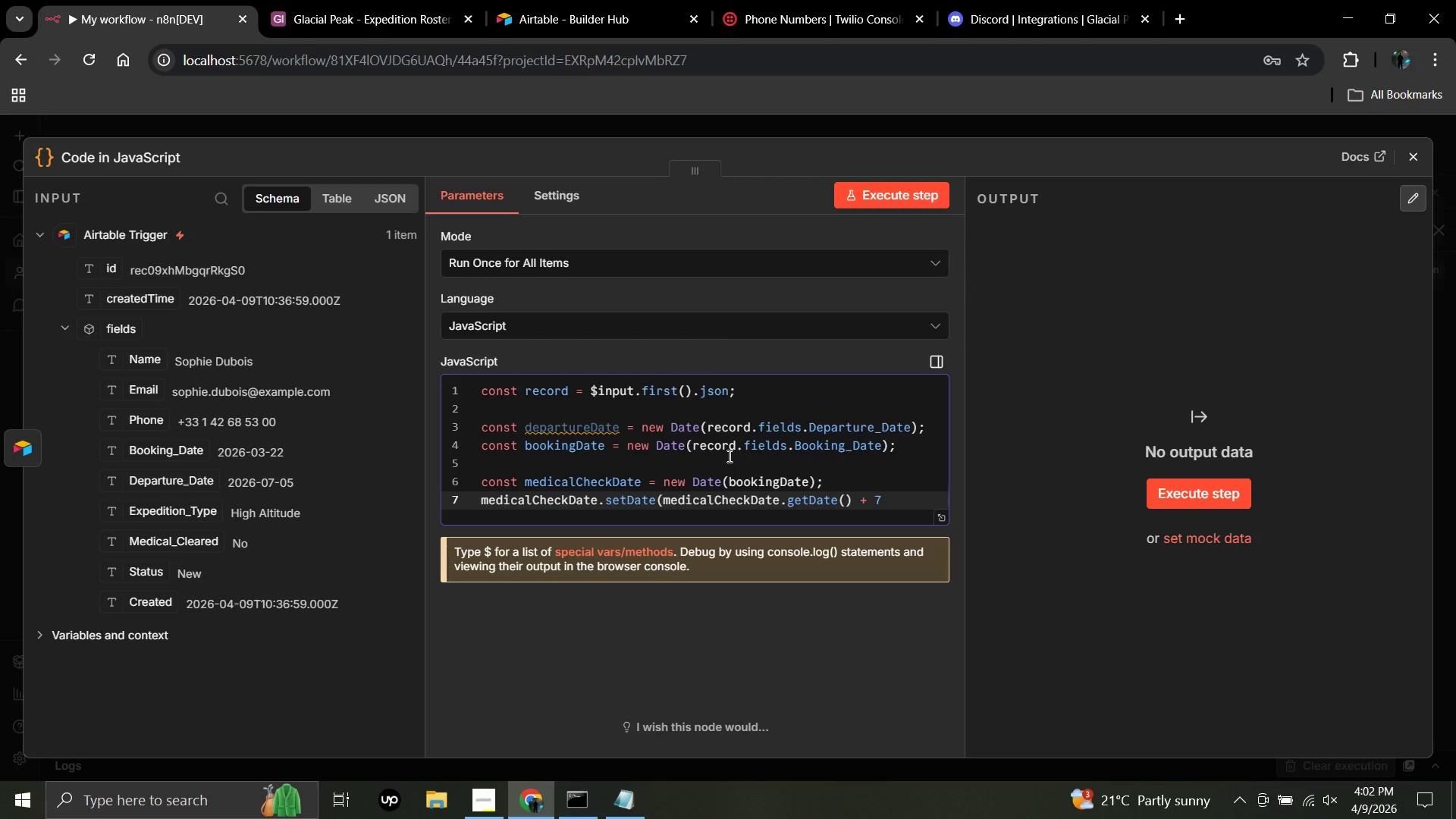 
key(ArrowRight)
 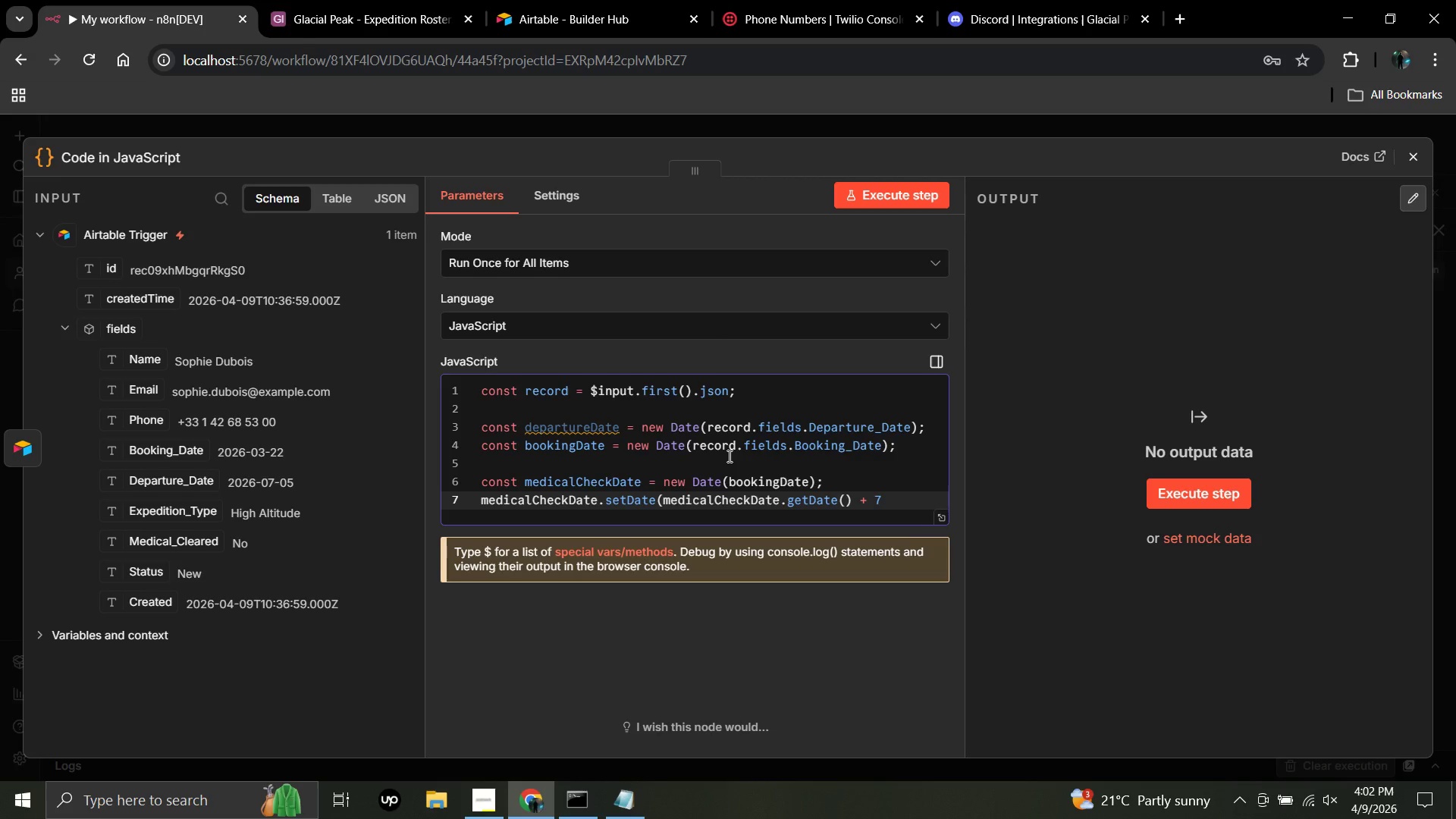 
key(Shift+0)
 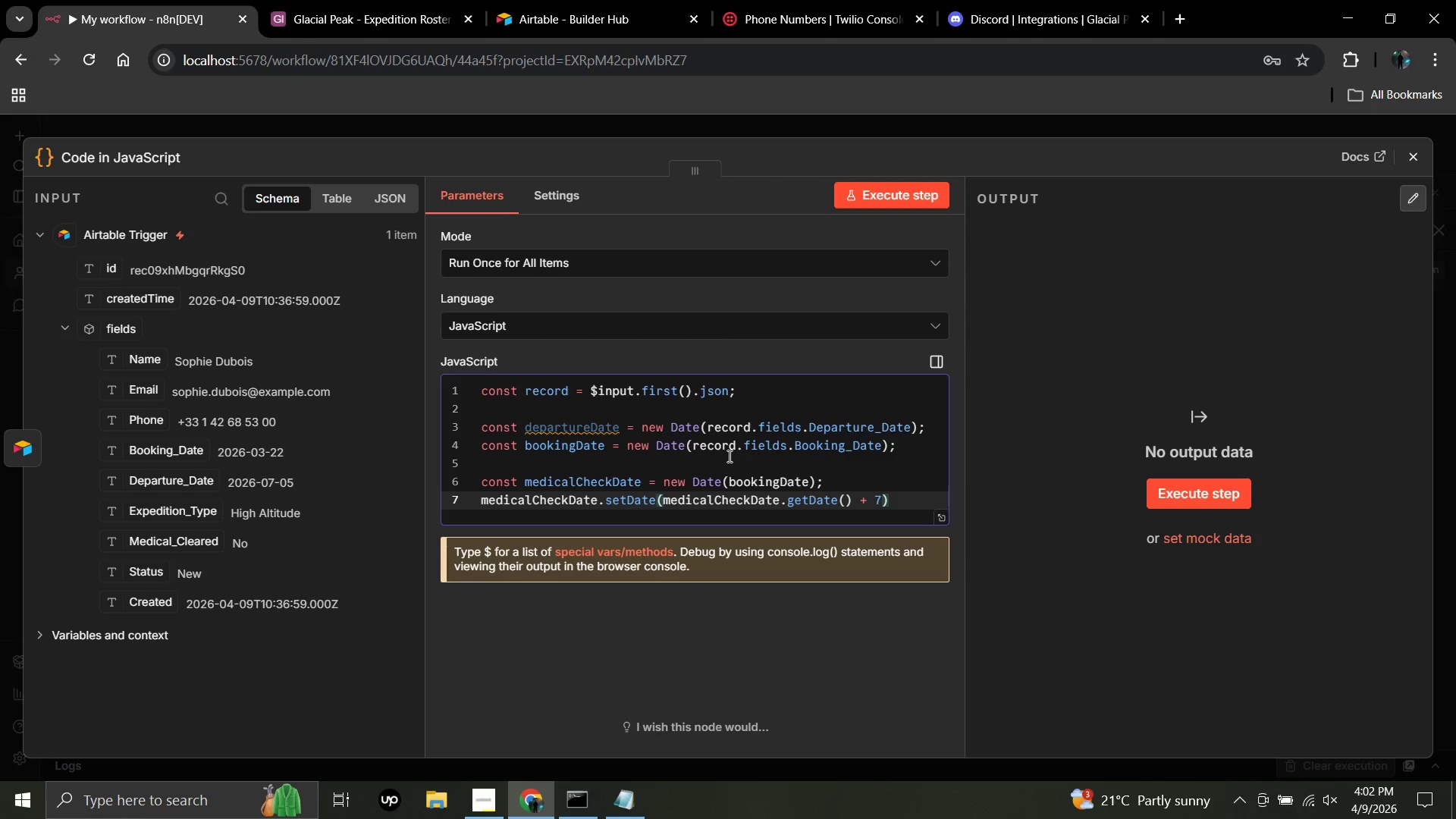 
key(Semicolon)
 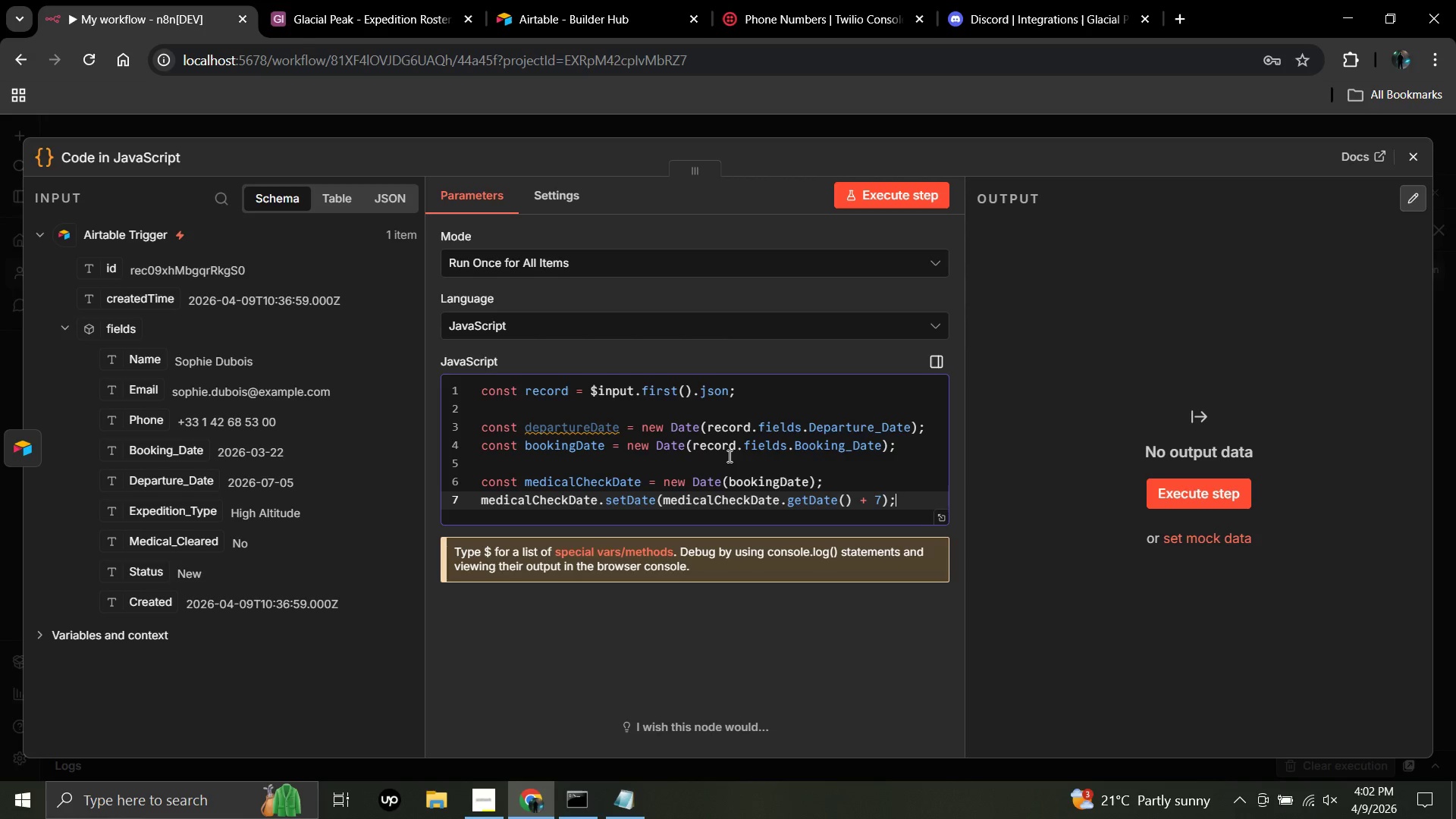 
key(Enter)
 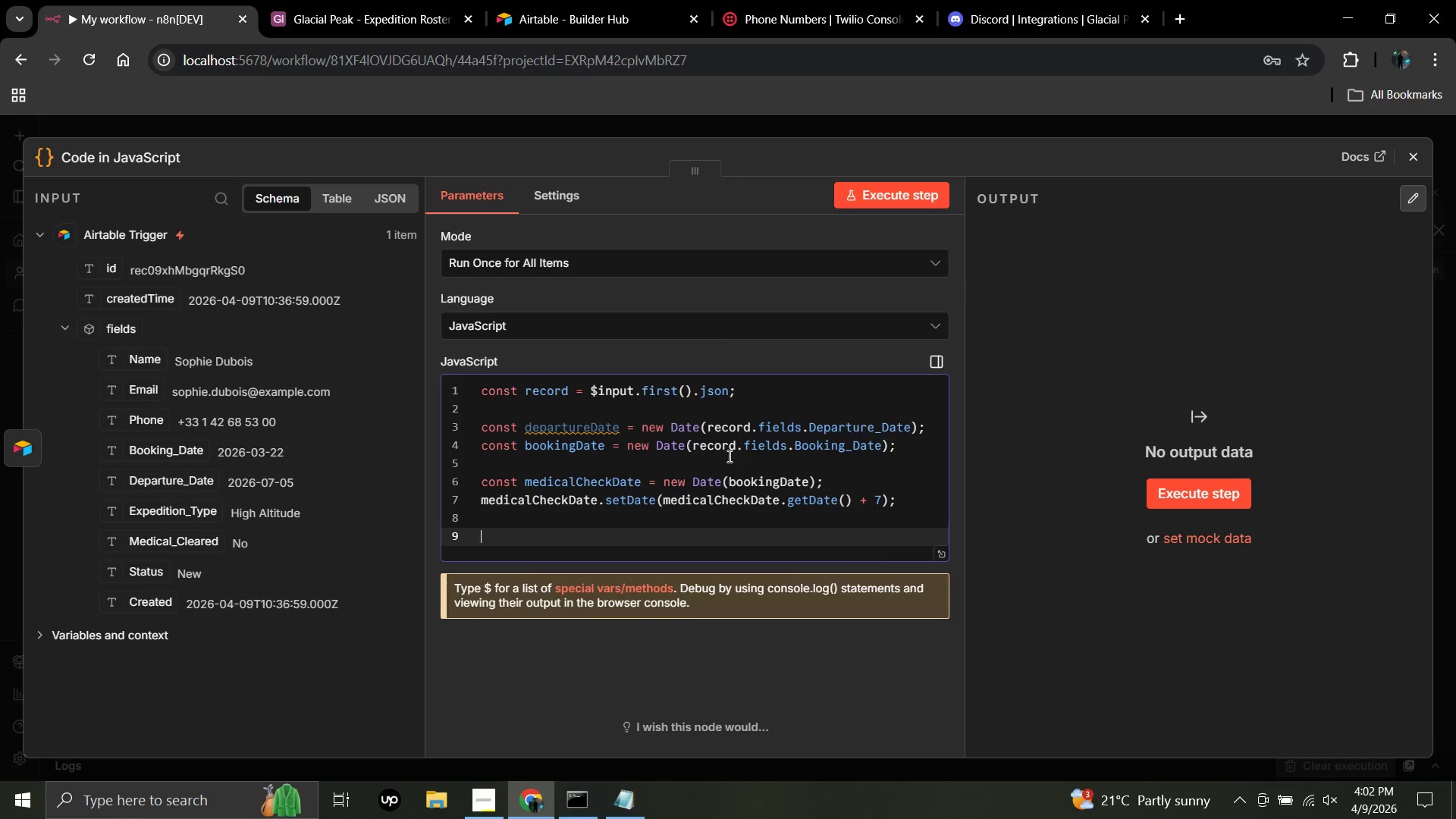 
key(Enter)
 